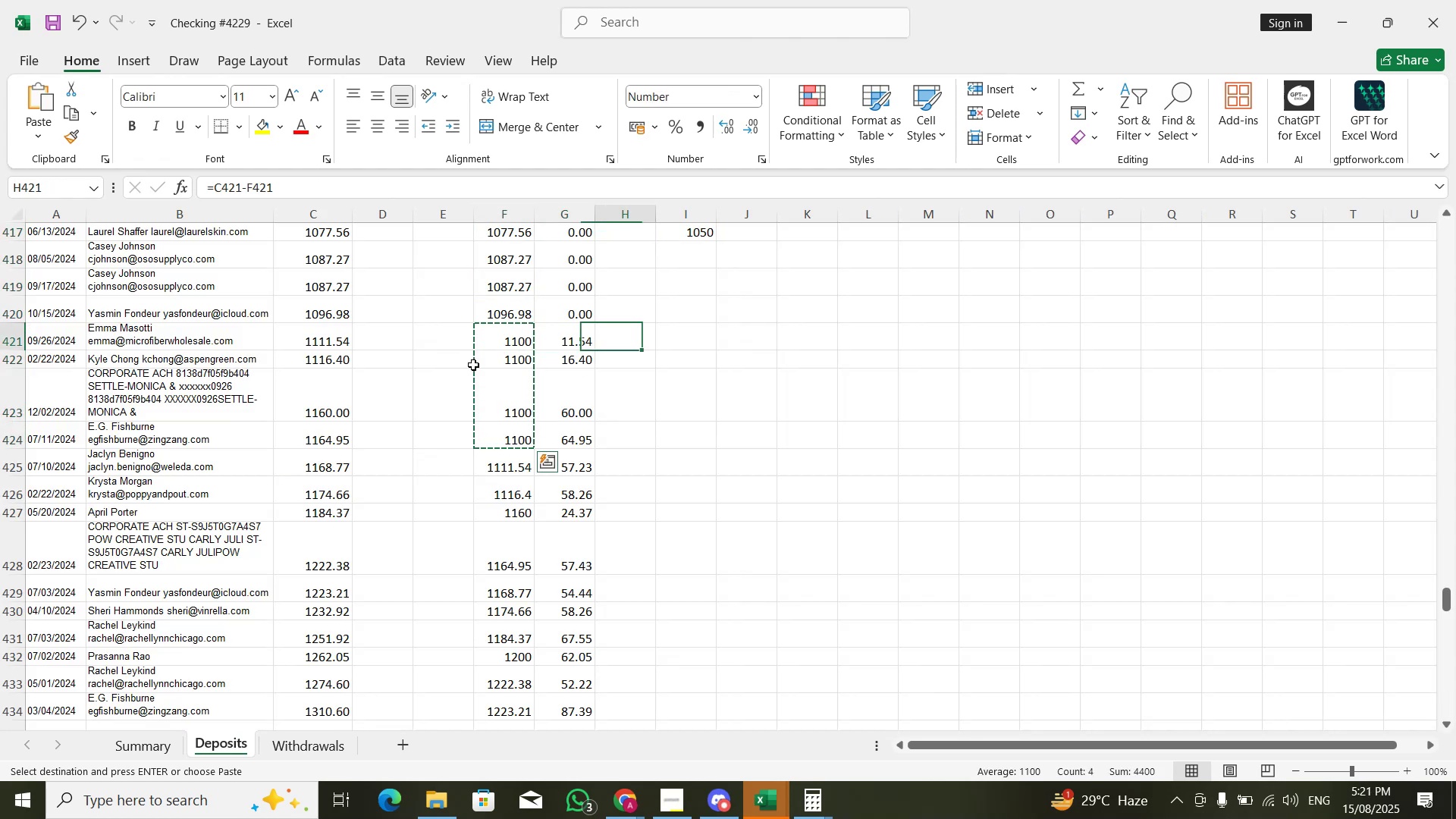 
key(ArrowRight)
 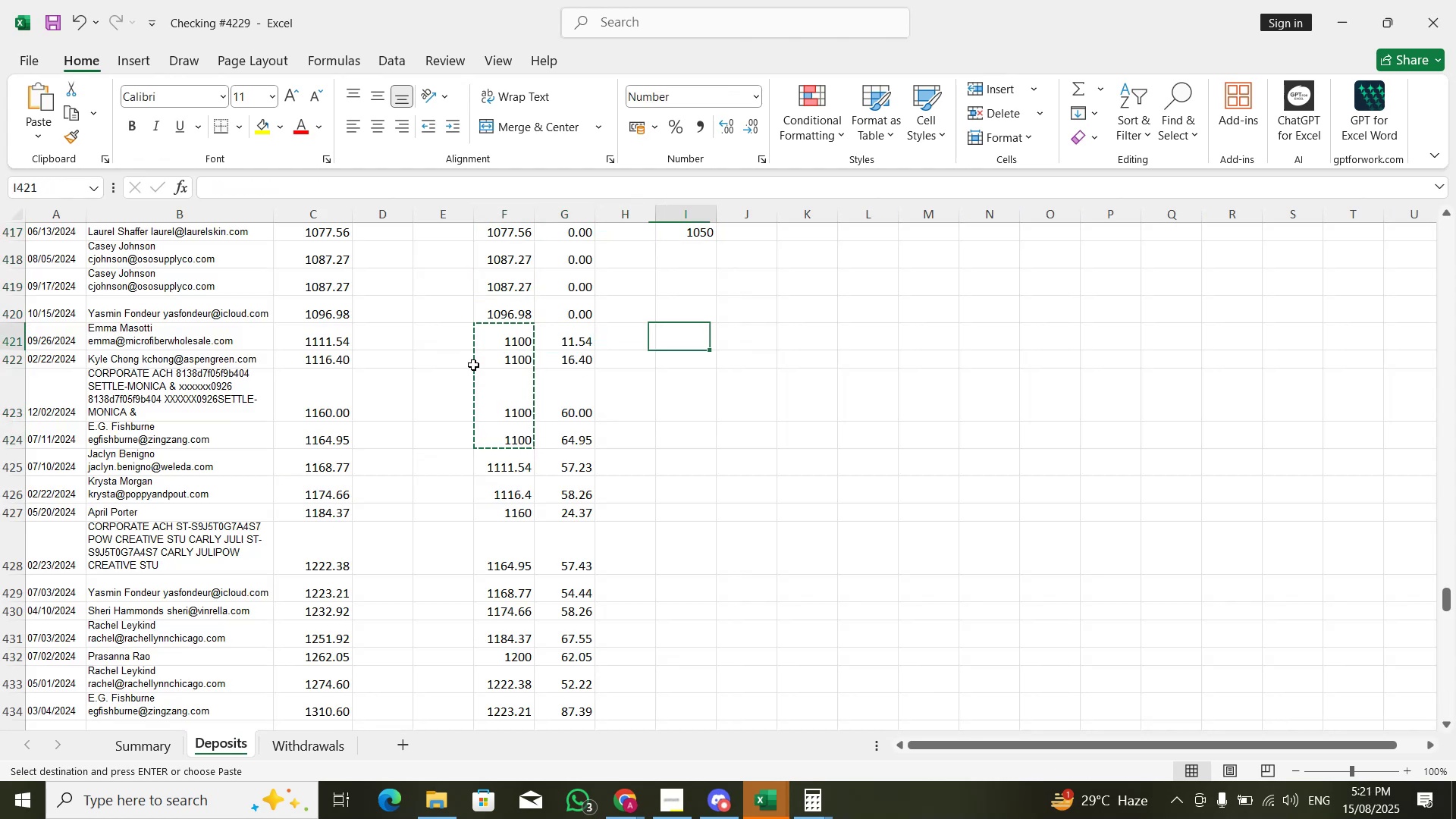 
key(Control+ControlLeft)
 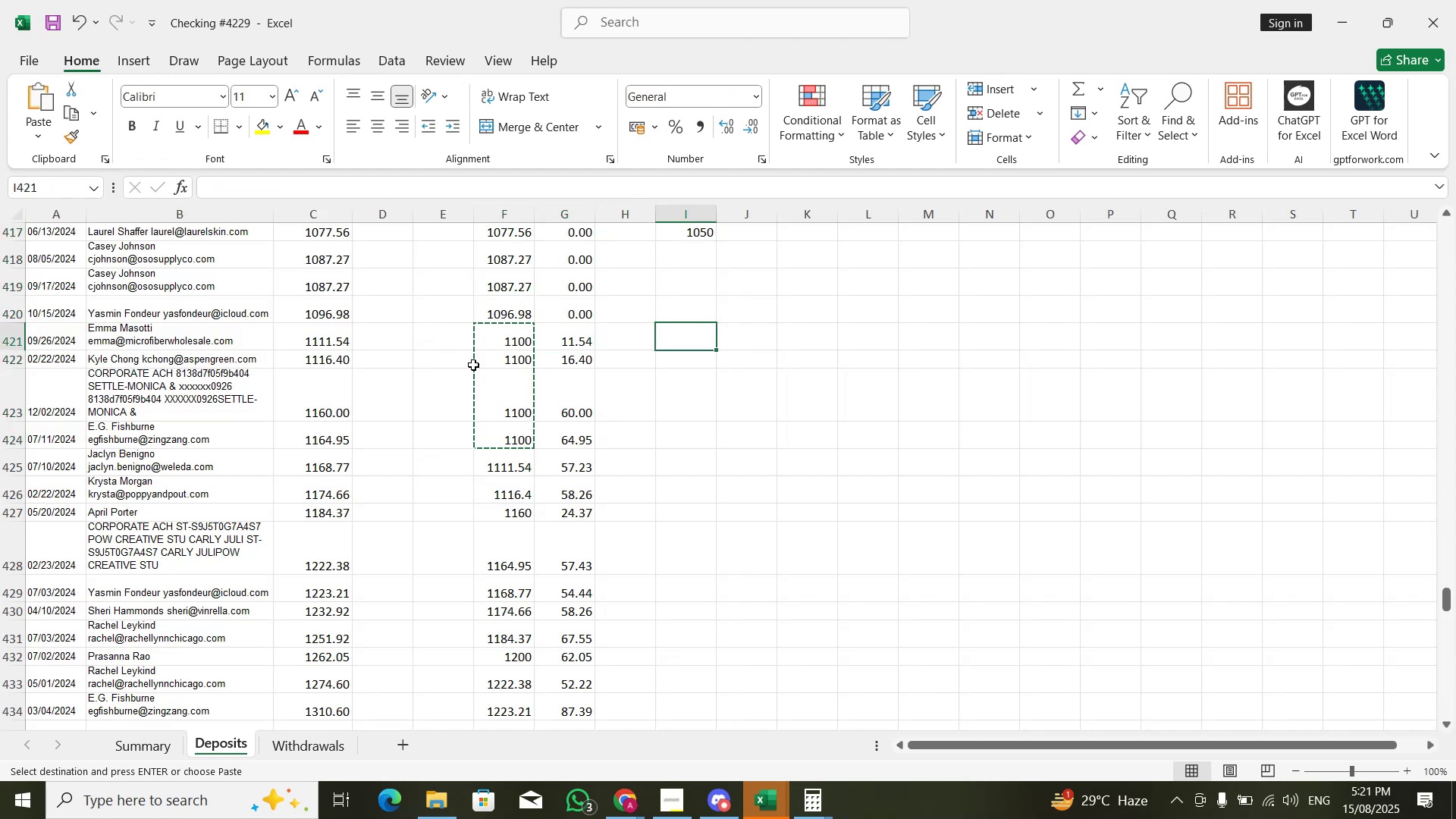 
key(Control+V)
 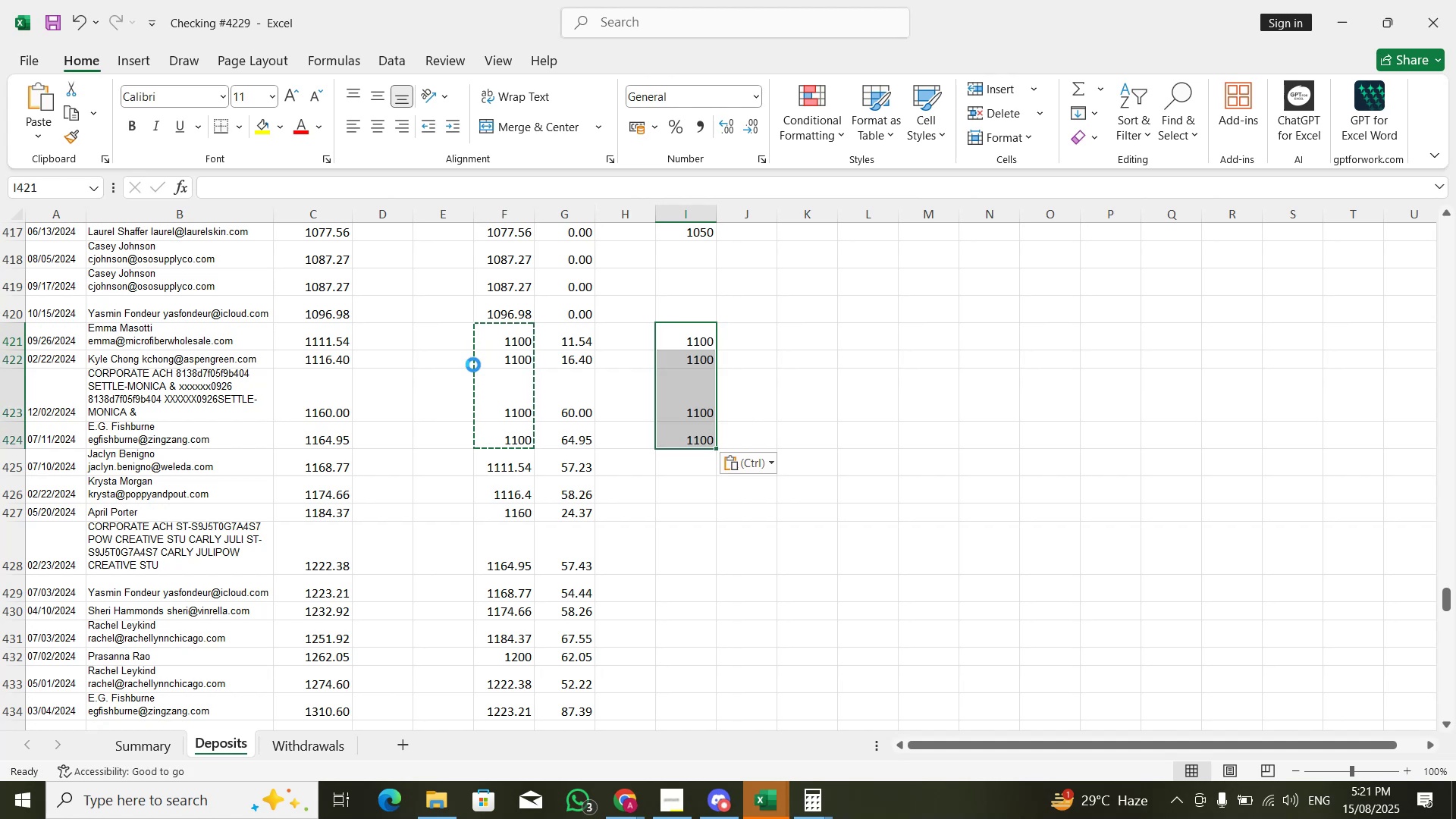 
key(ArrowLeft)
 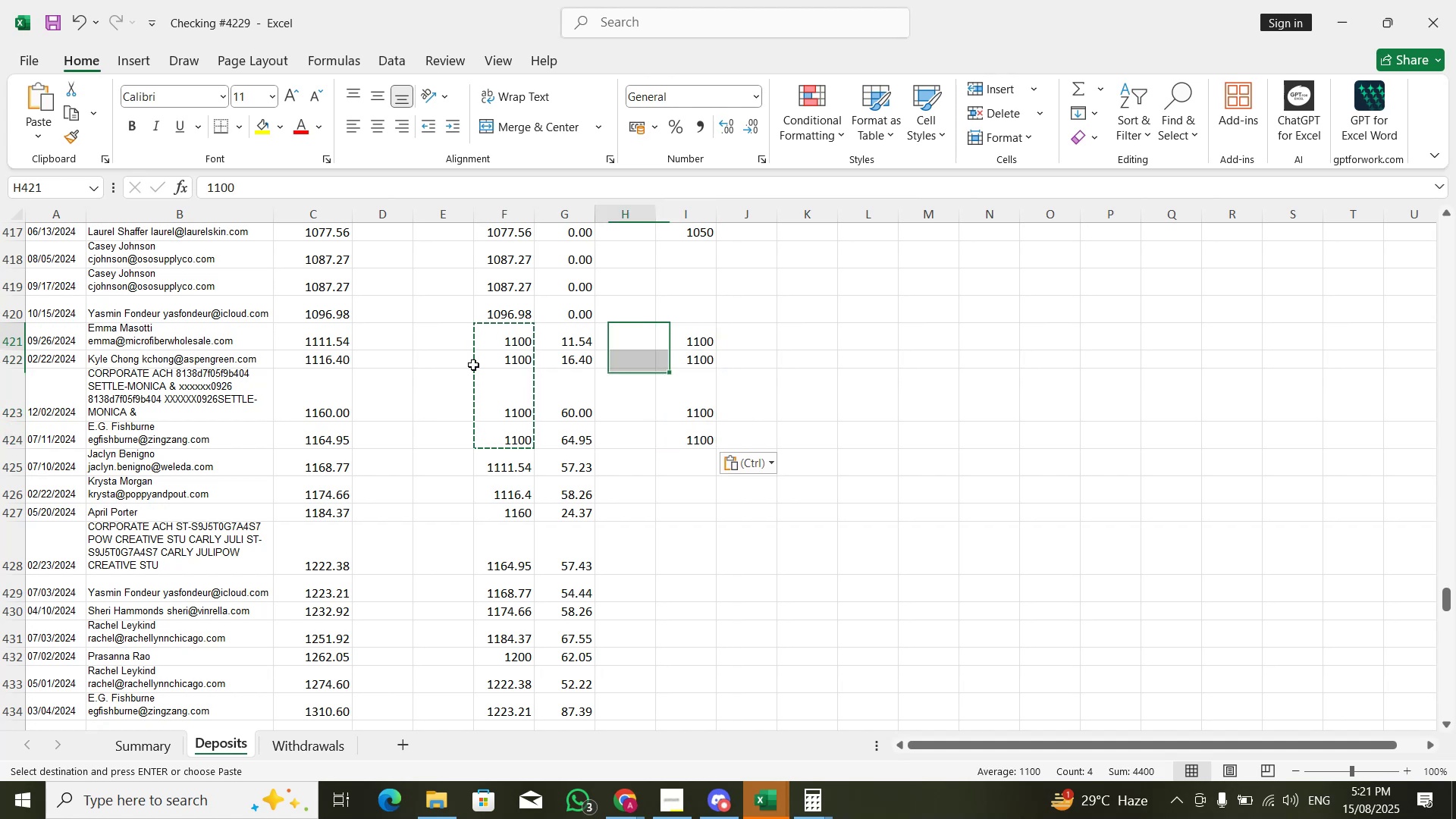 
key(ArrowLeft)
 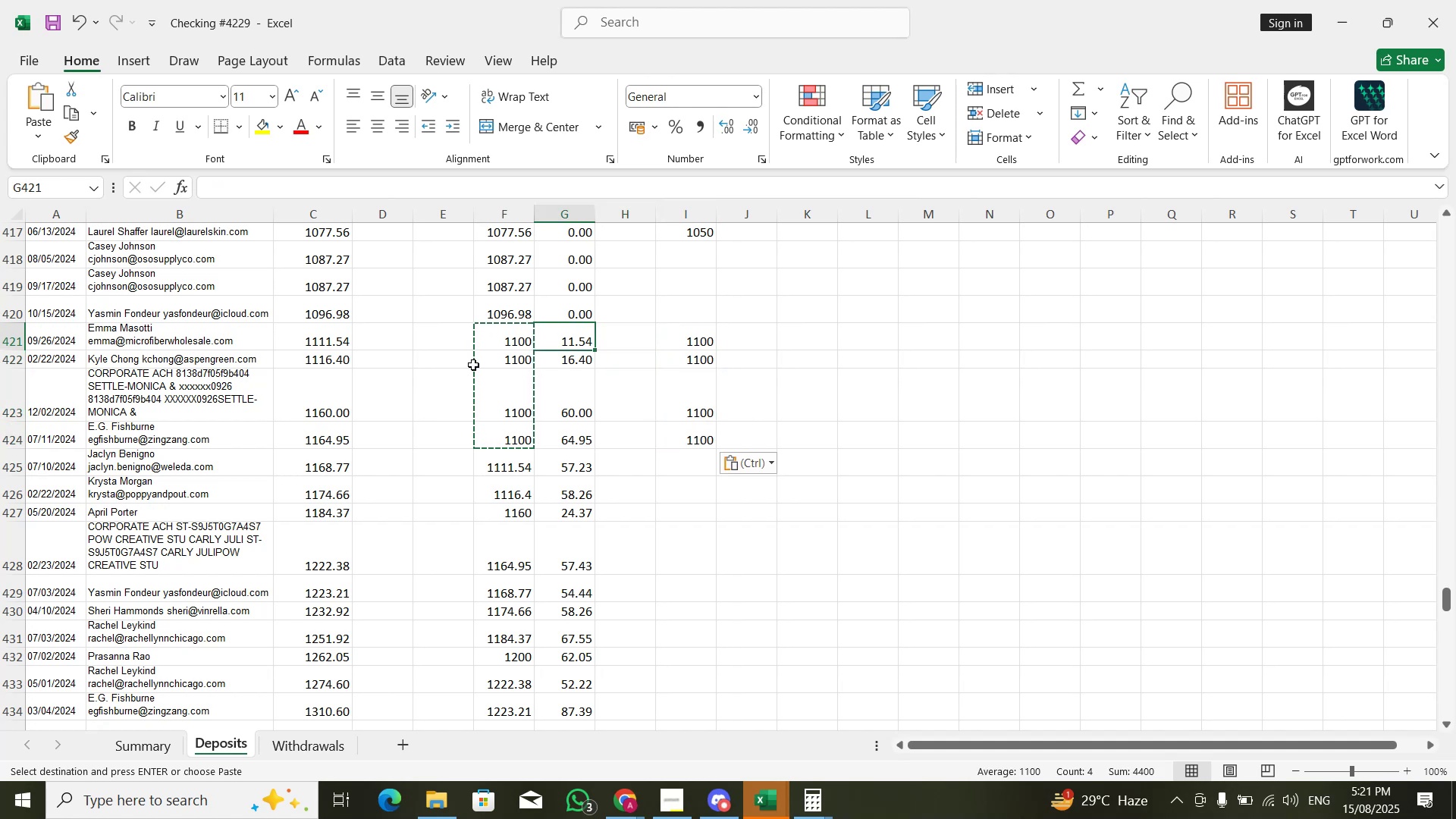 
key(ArrowLeft)
 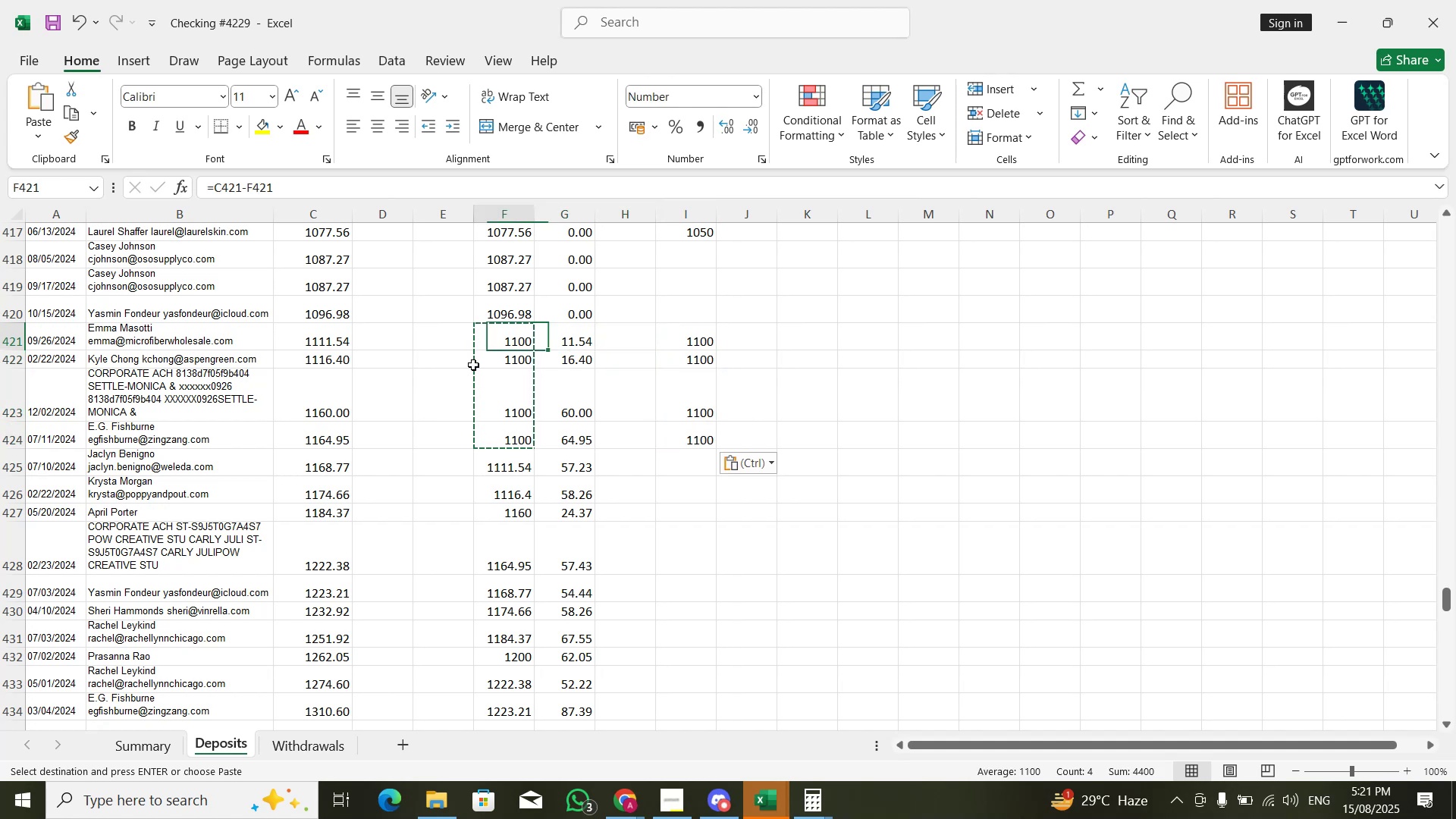 
key(ArrowDown)
 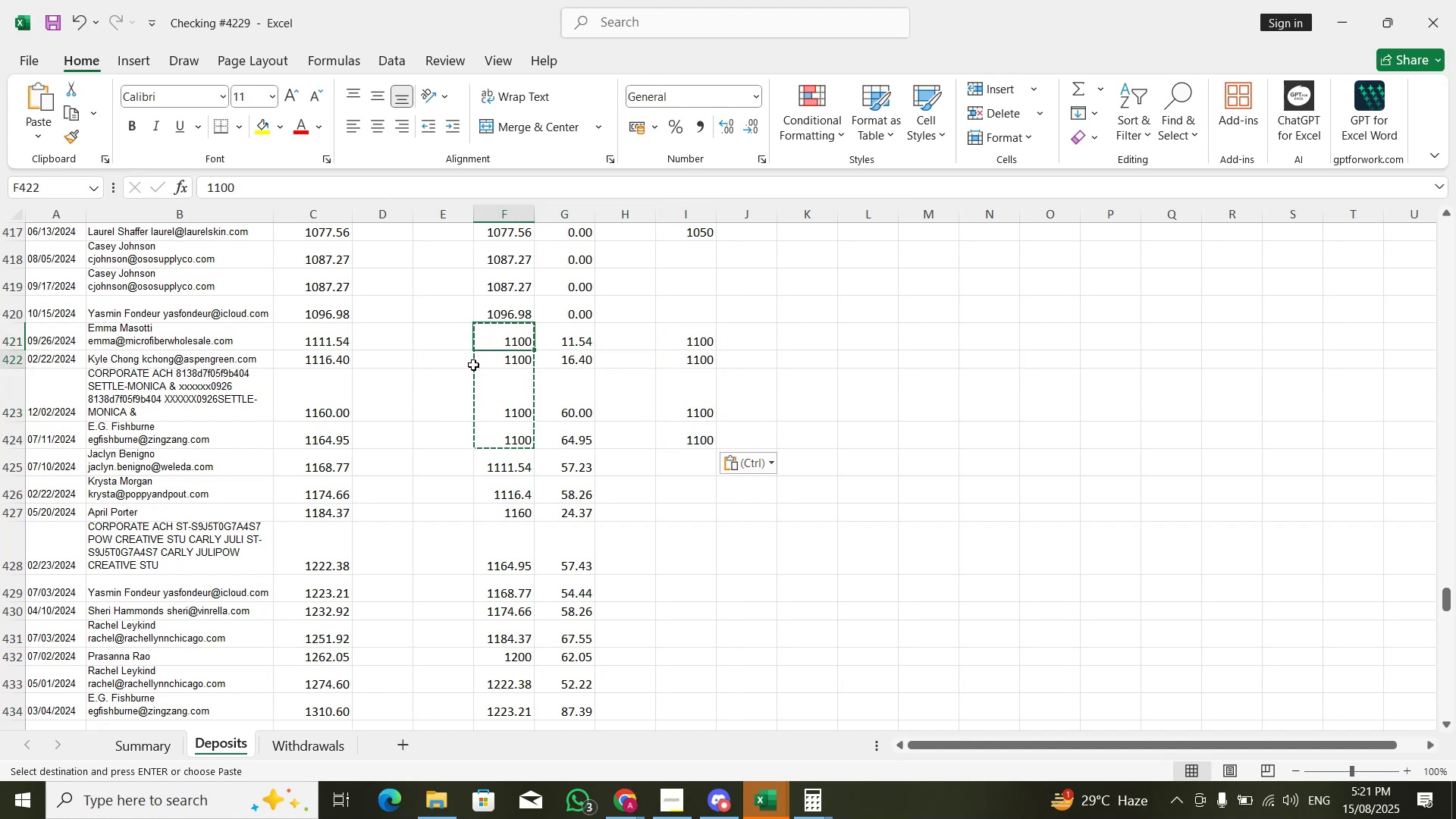 
key(ArrowDown)
 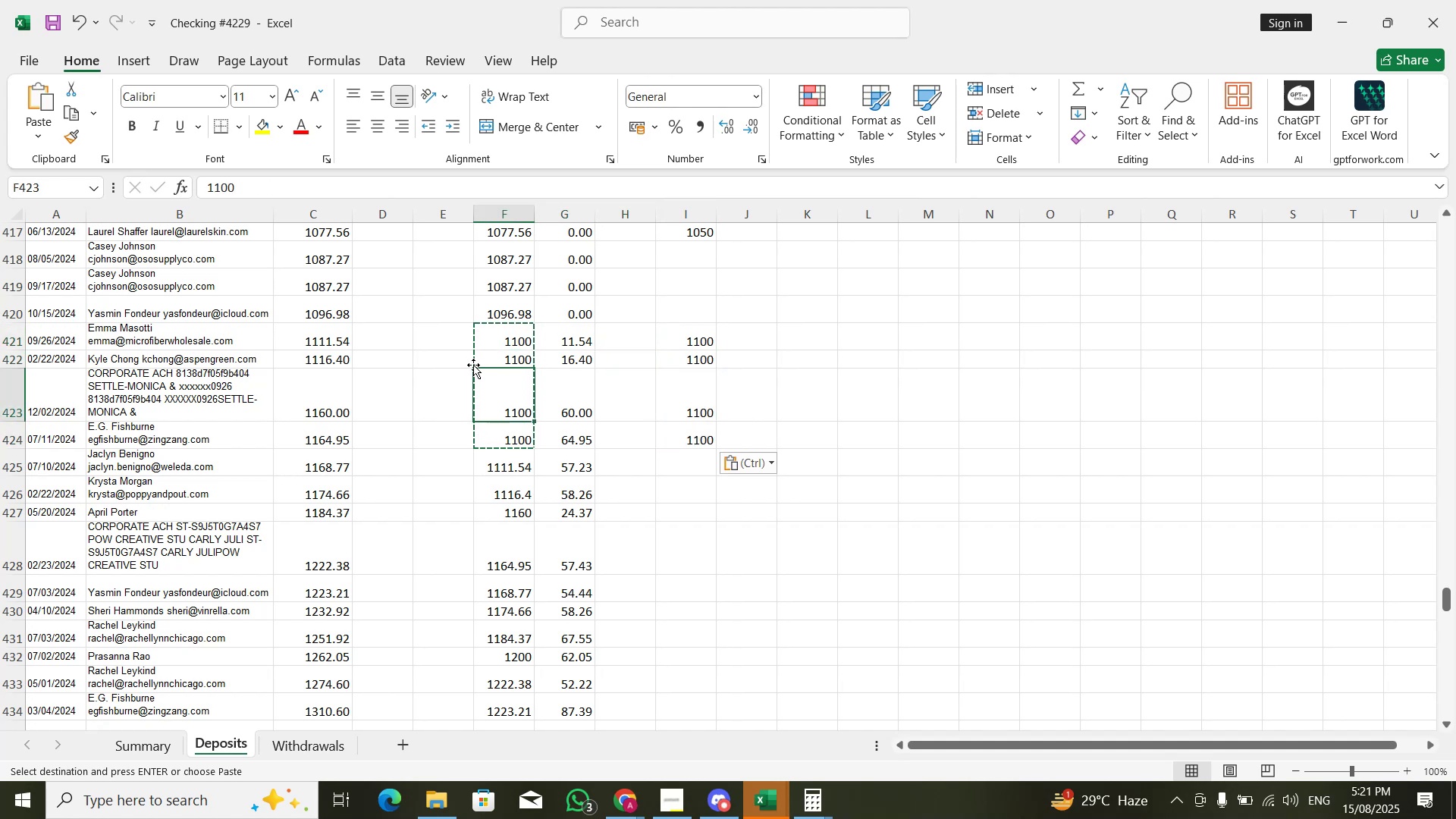 
key(ArrowDown)
 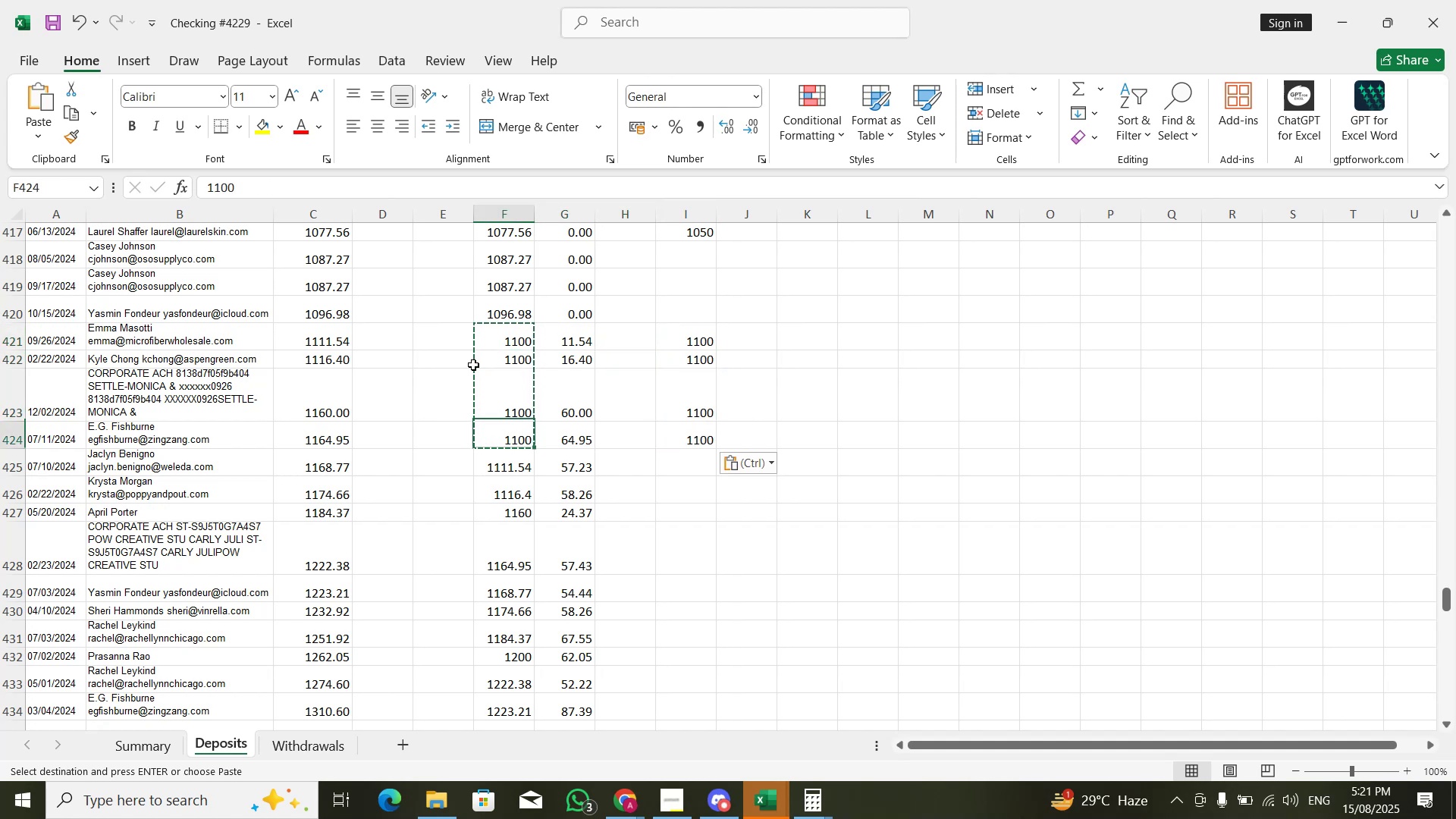 
key(ArrowDown)
 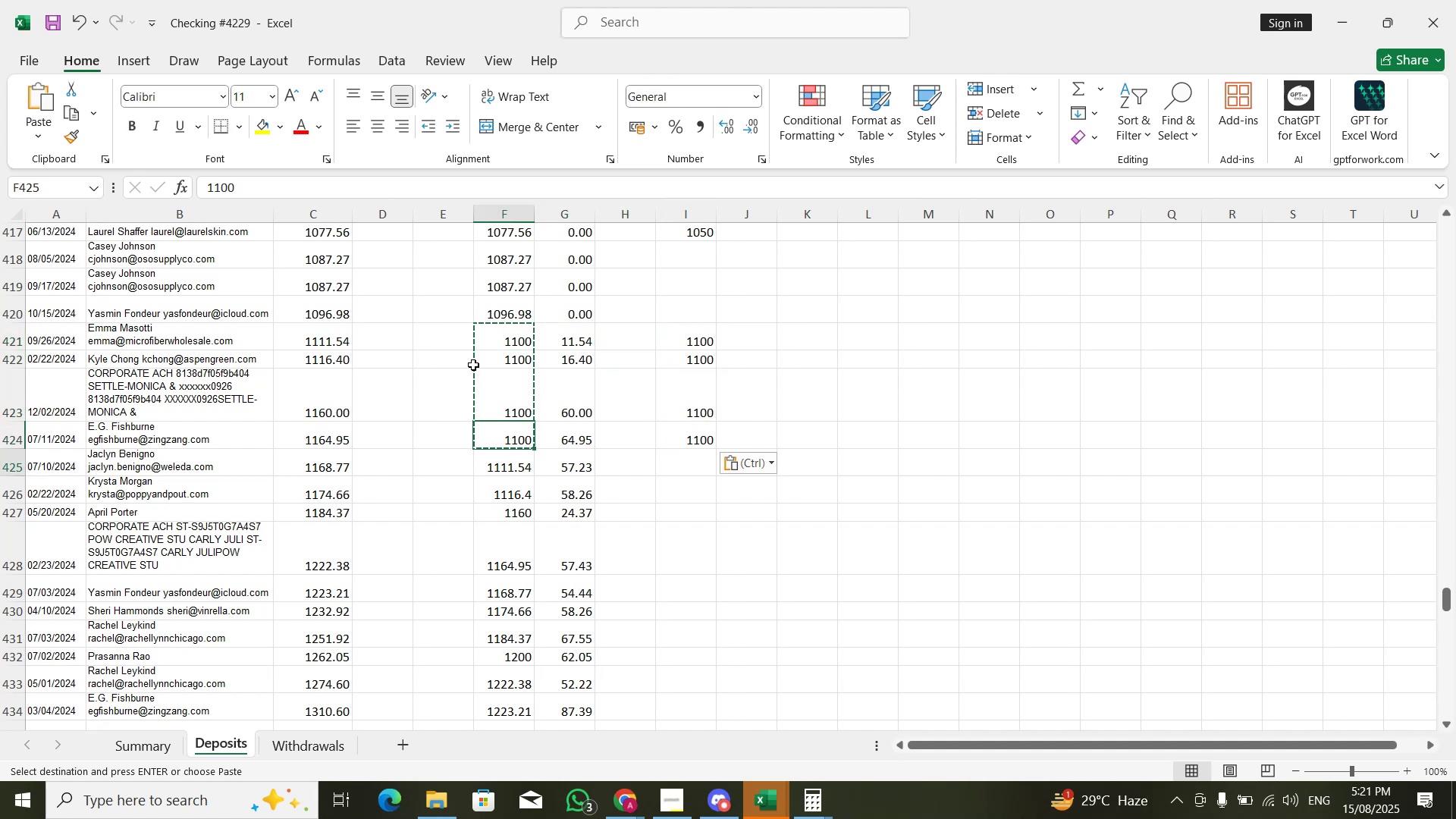 
key(ArrowDown)
 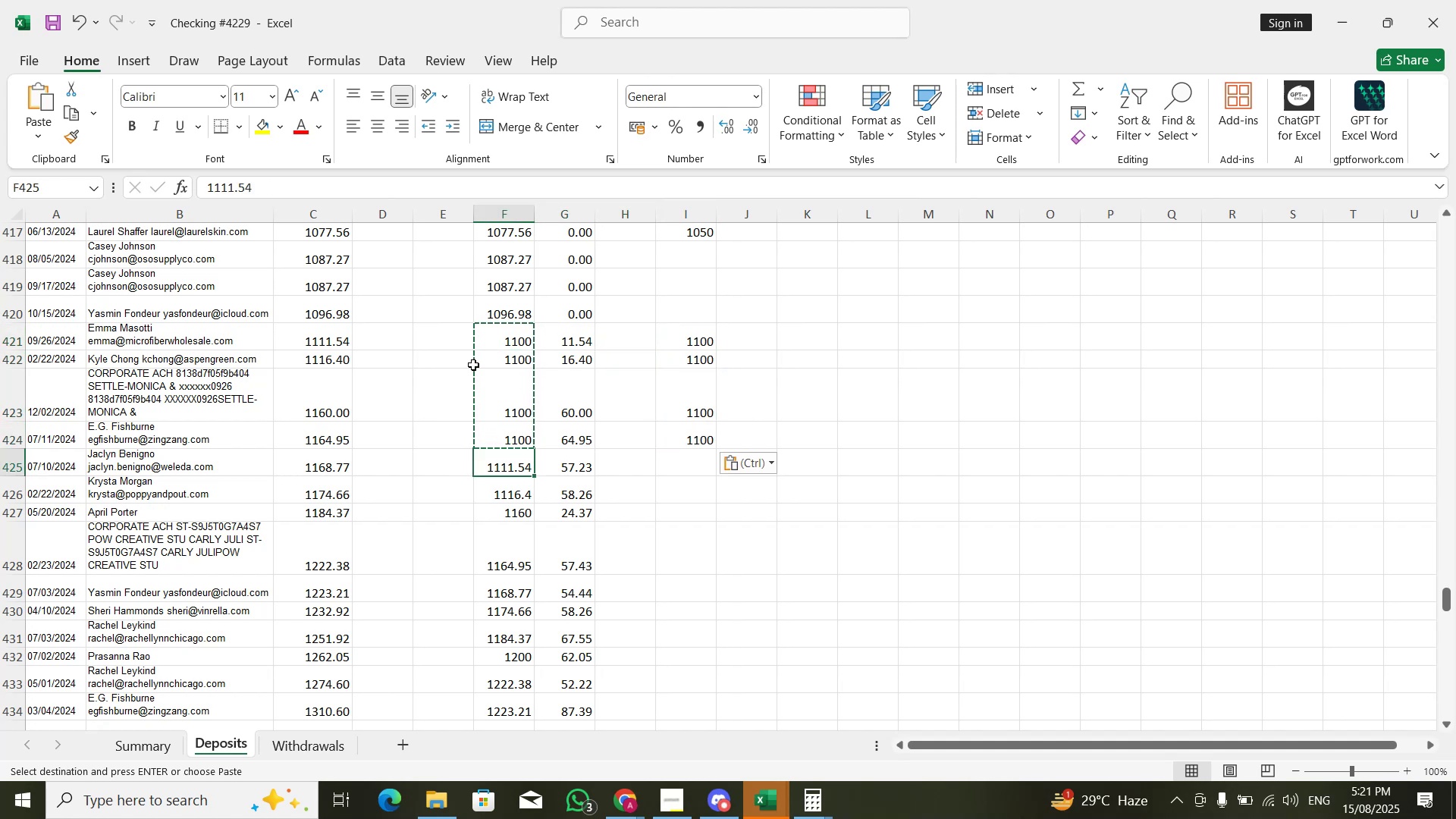 
hold_key(key=ShiftLeft, duration=0.35)
 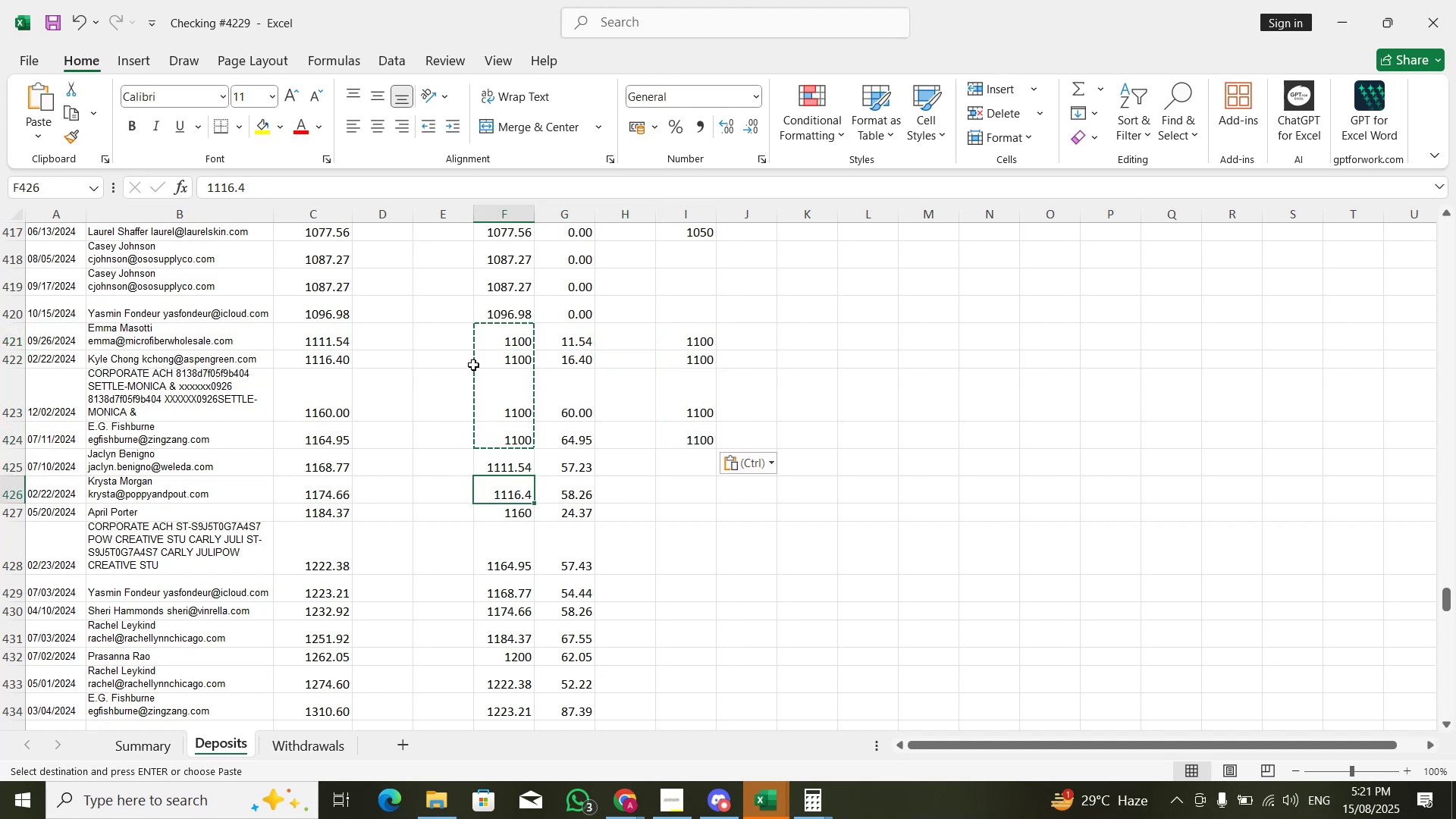 
key(ArrowUp)
 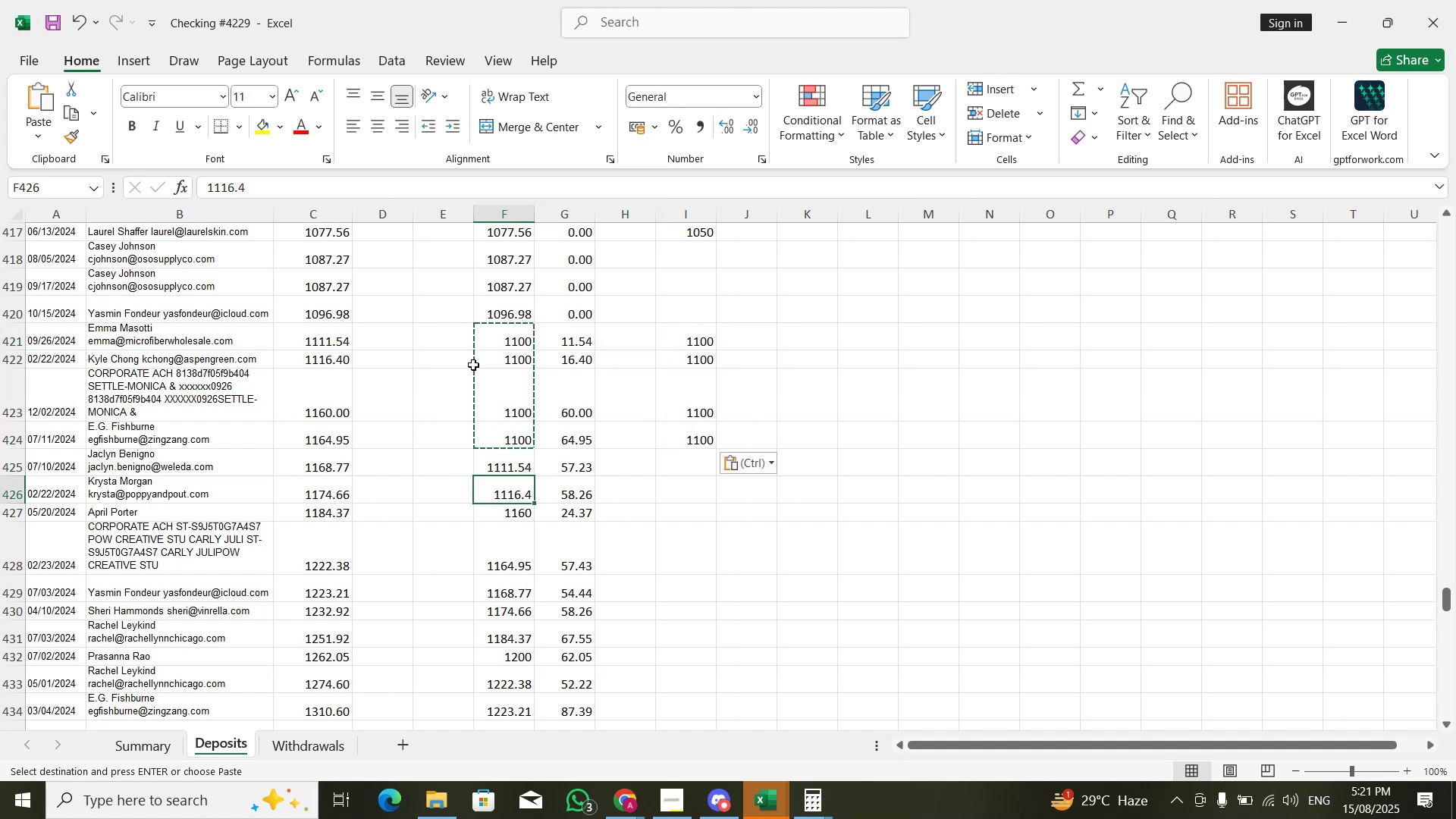 
key(Shift+ArrowRight)
 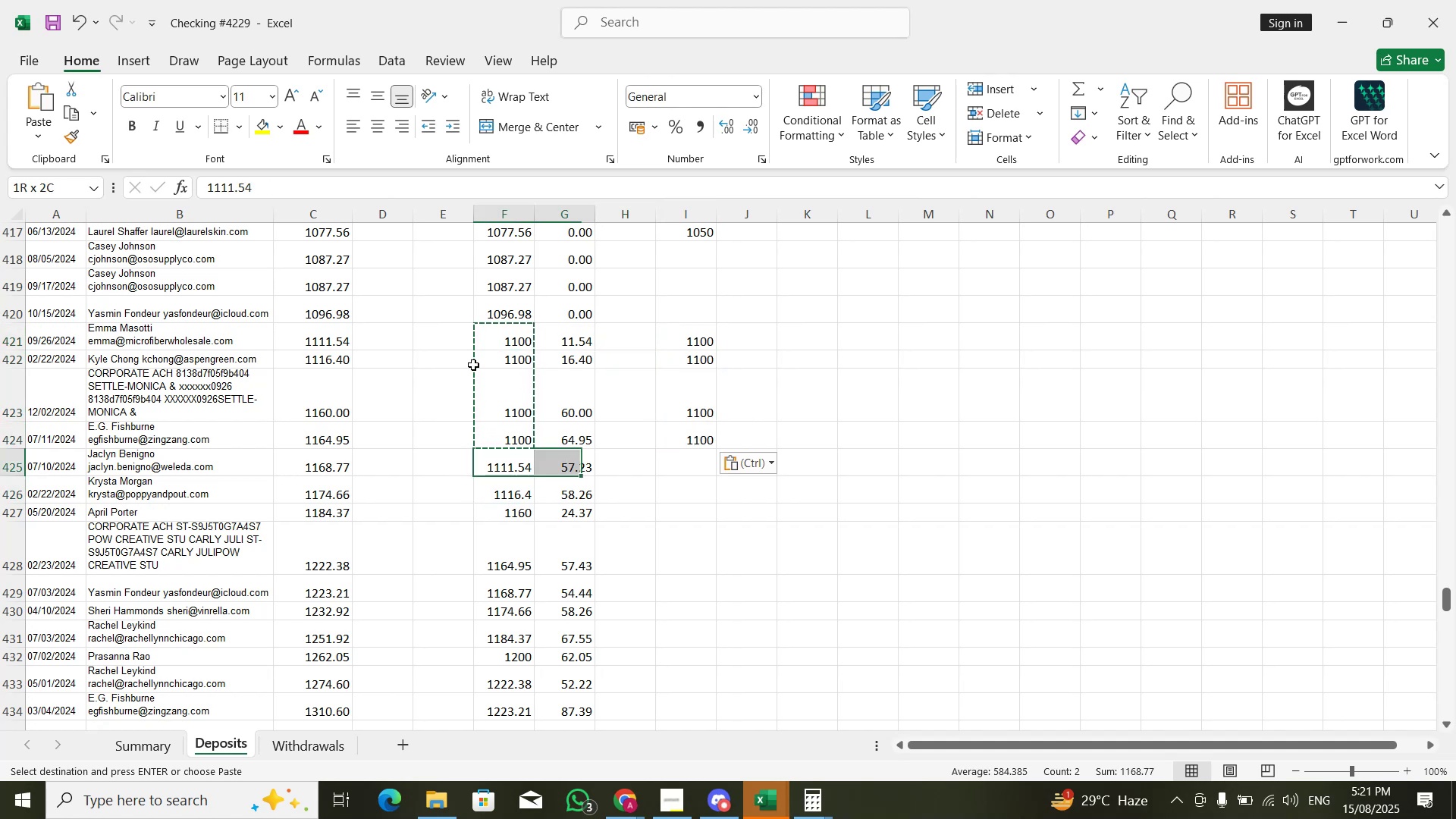 
key(Control+Shift+ArrowDown)
 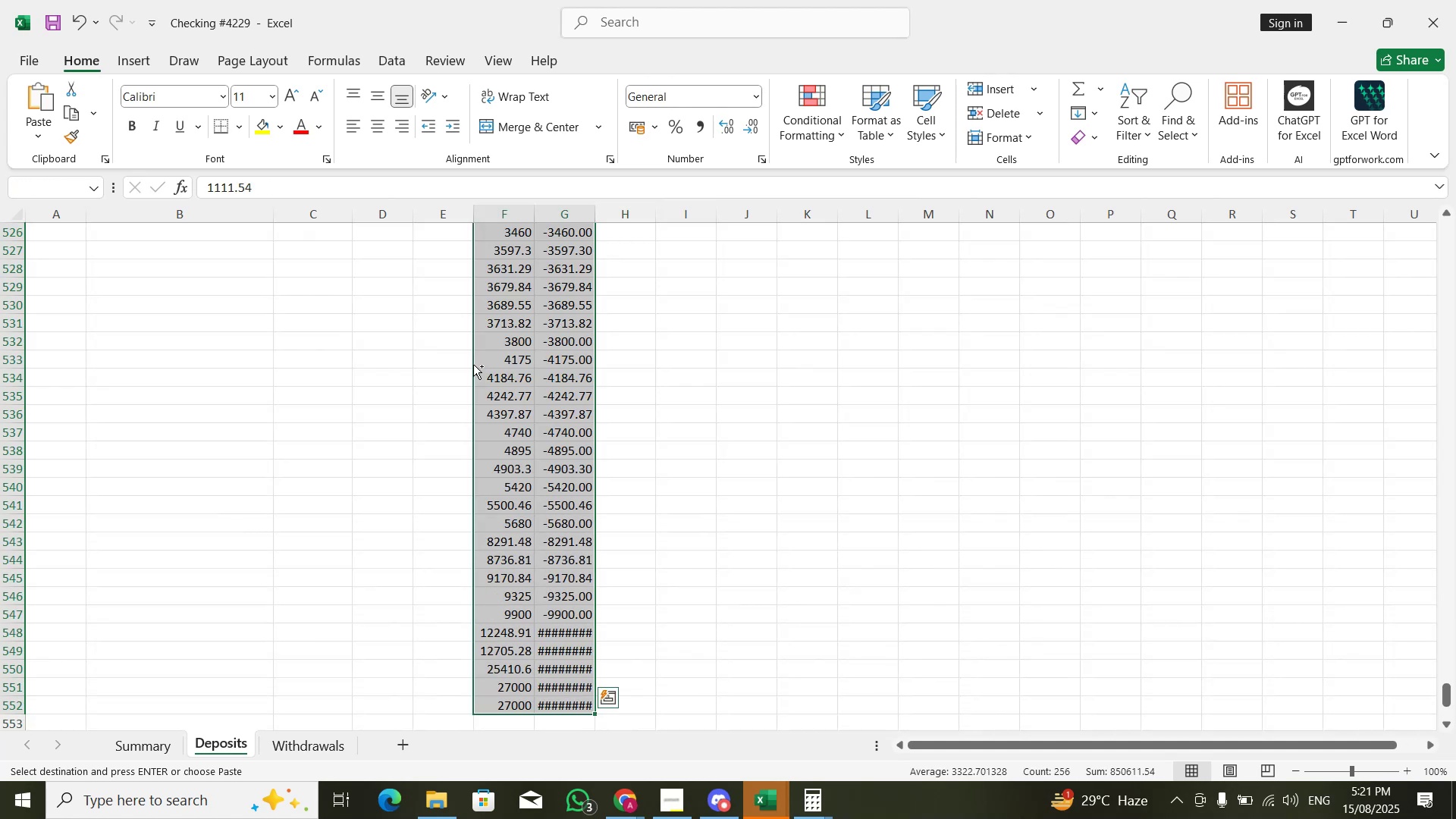 
key(Control+X)
 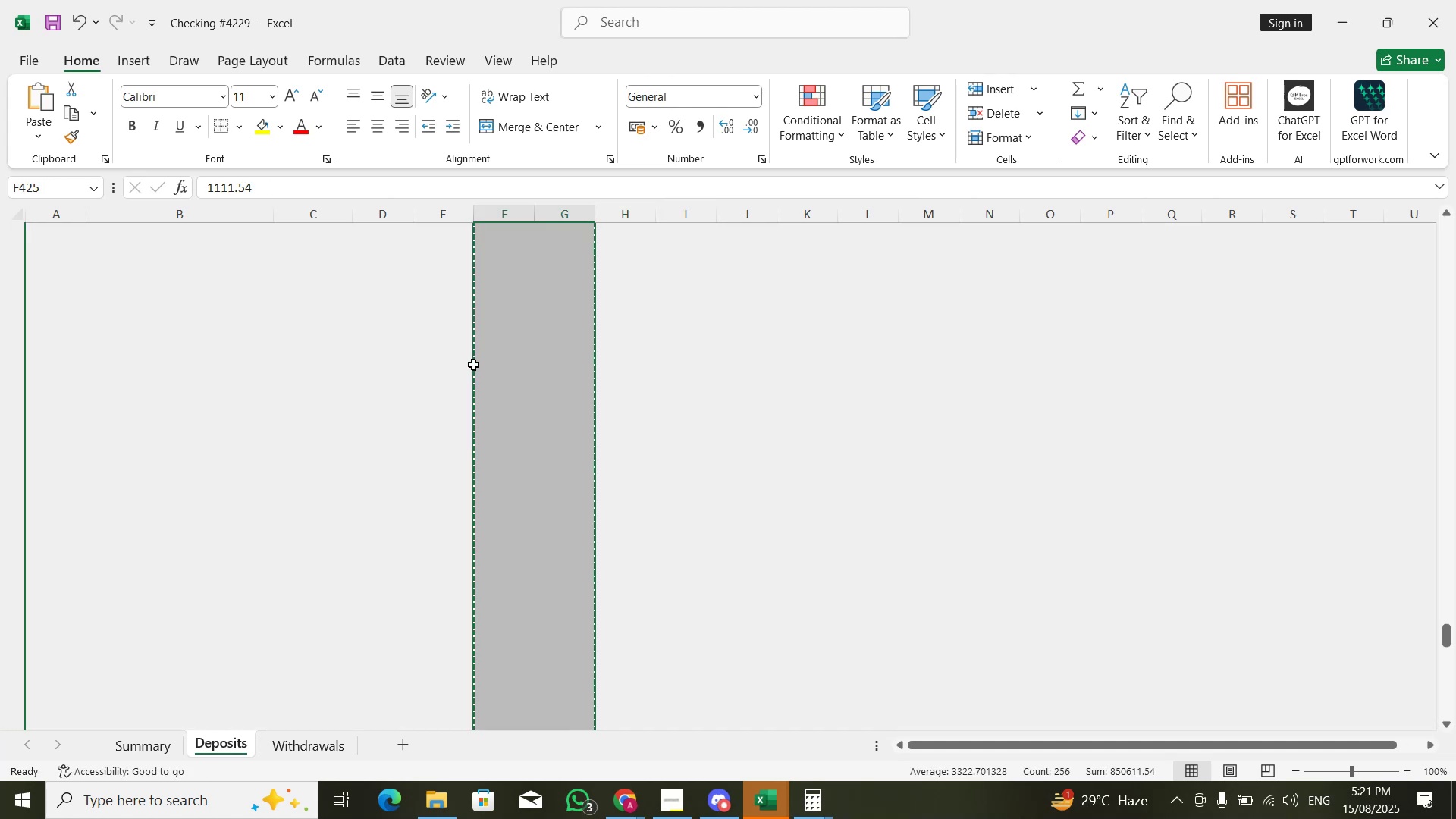 
key(ArrowUp)
 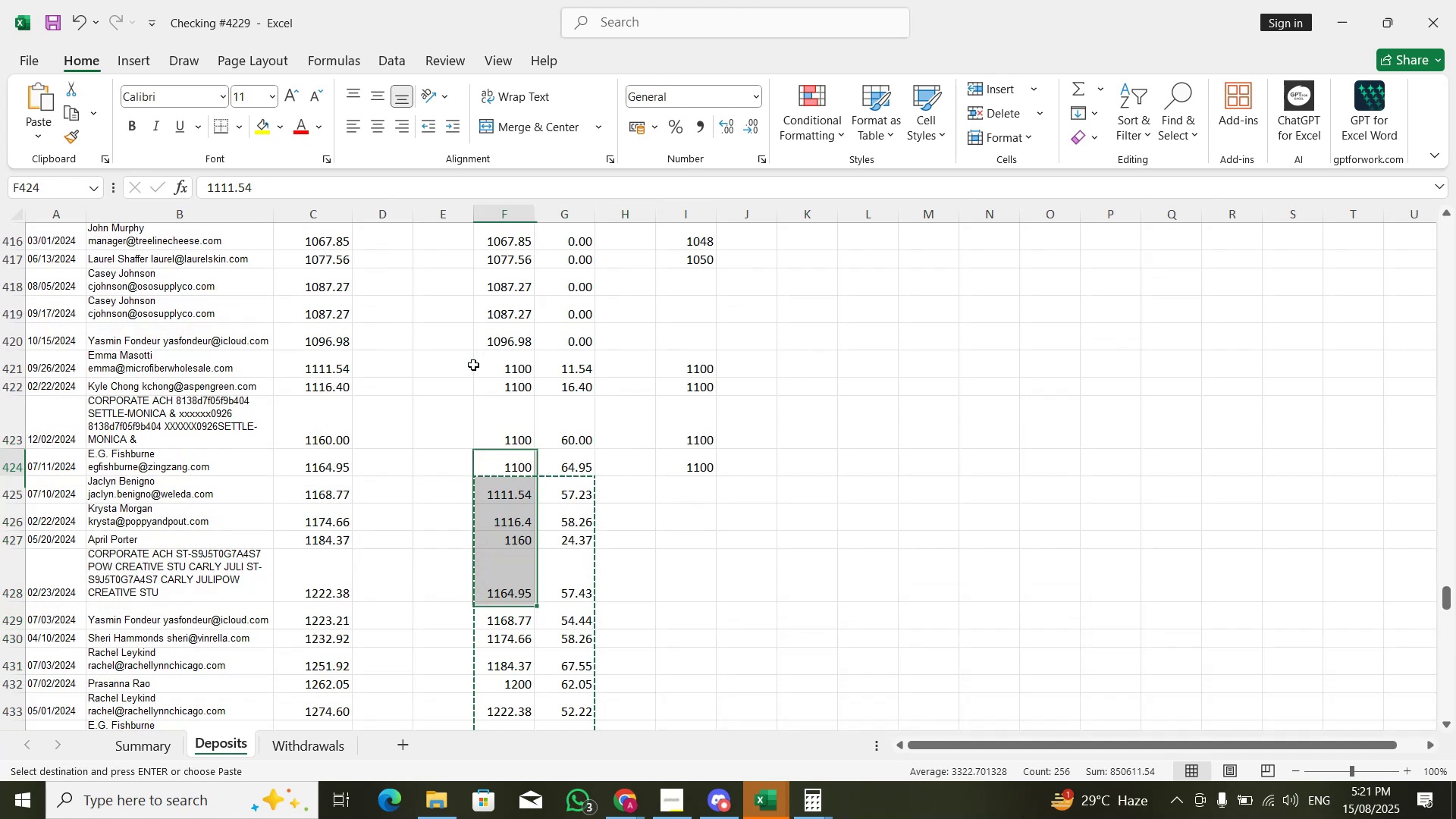 
key(ArrowUp)
 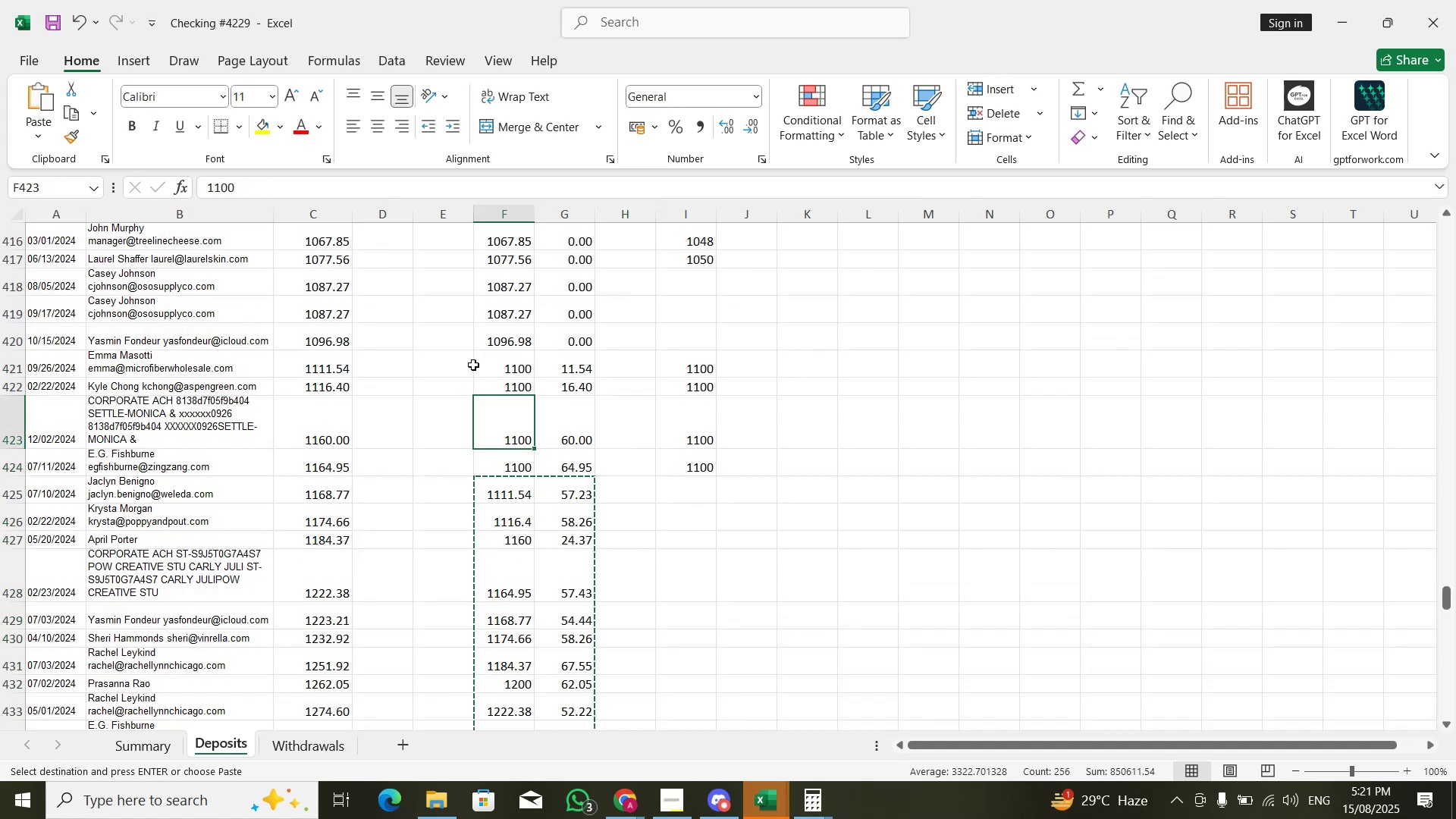 
key(ArrowUp)
 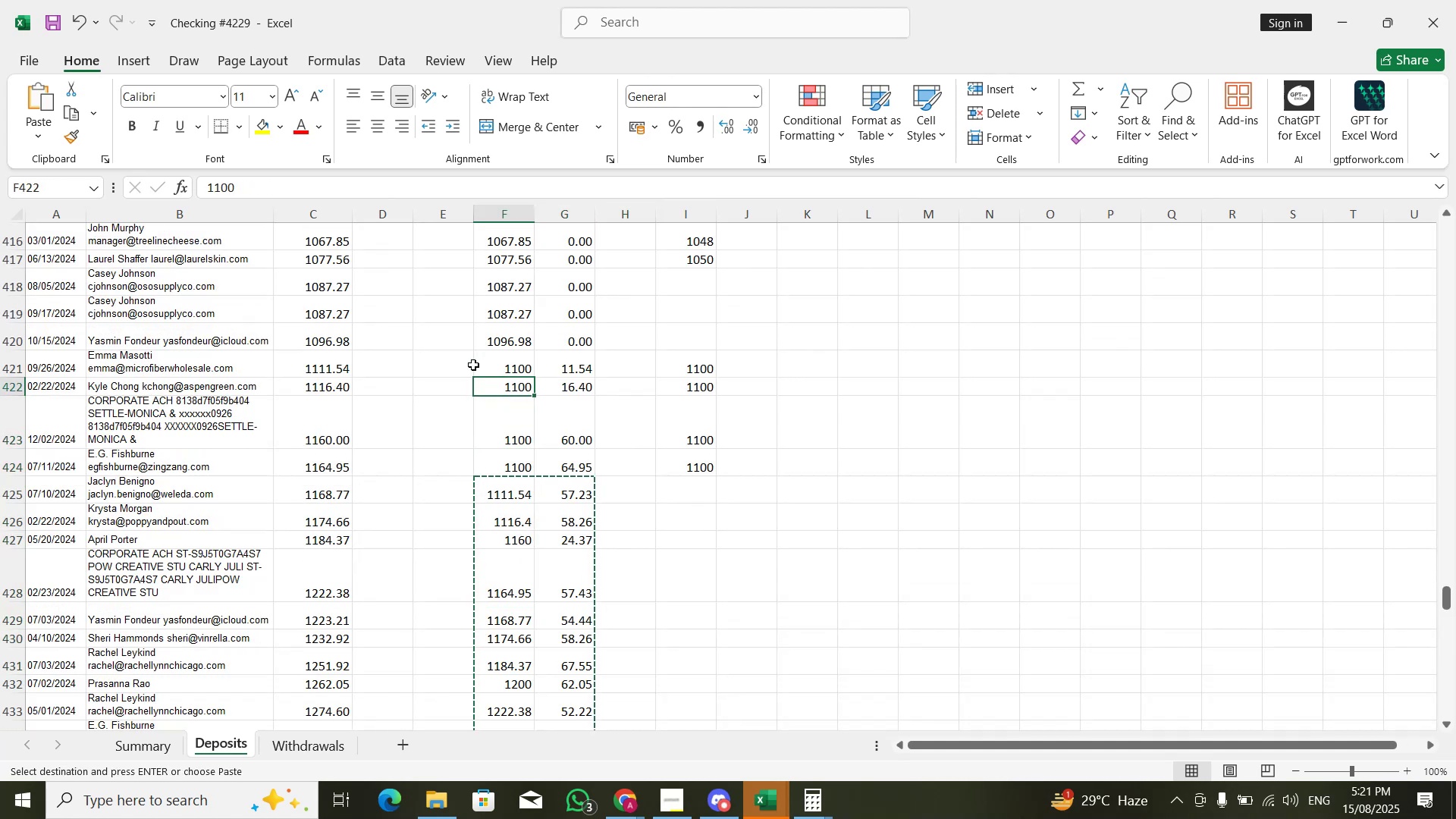 
key(ArrowUp)
 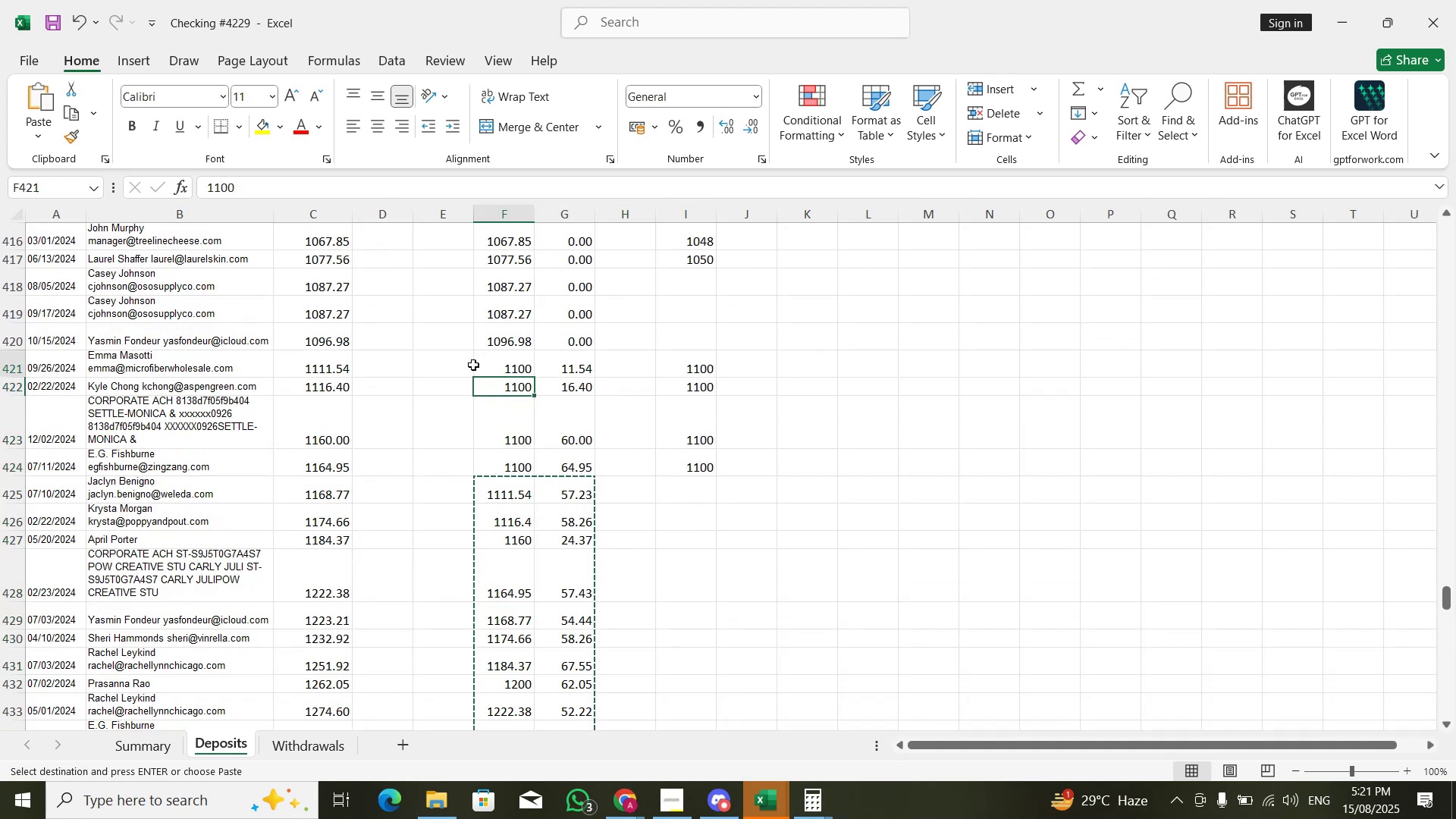 
key(Control+V)
 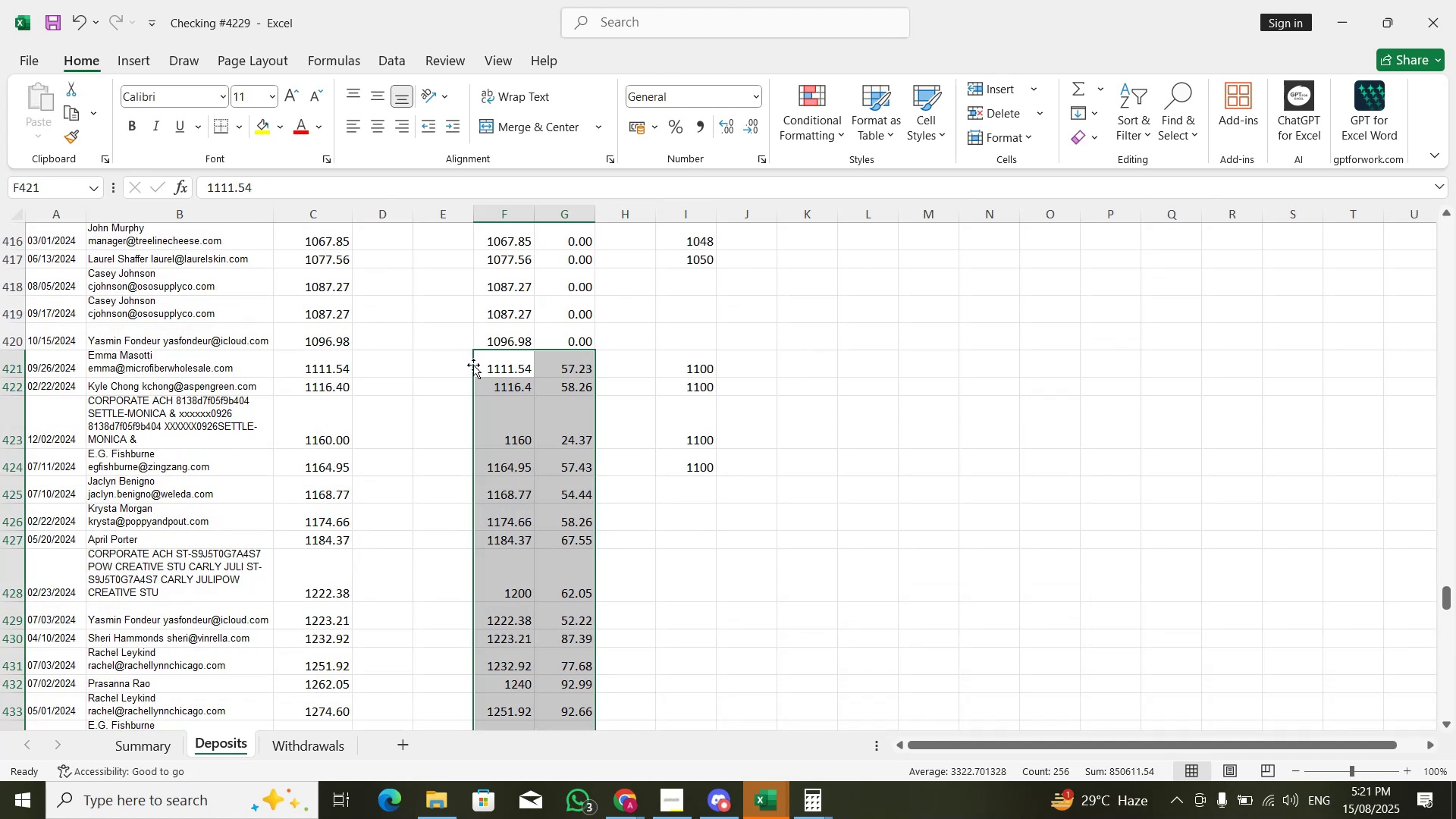 
hold_key(key=ArrowDown, duration=0.53)
 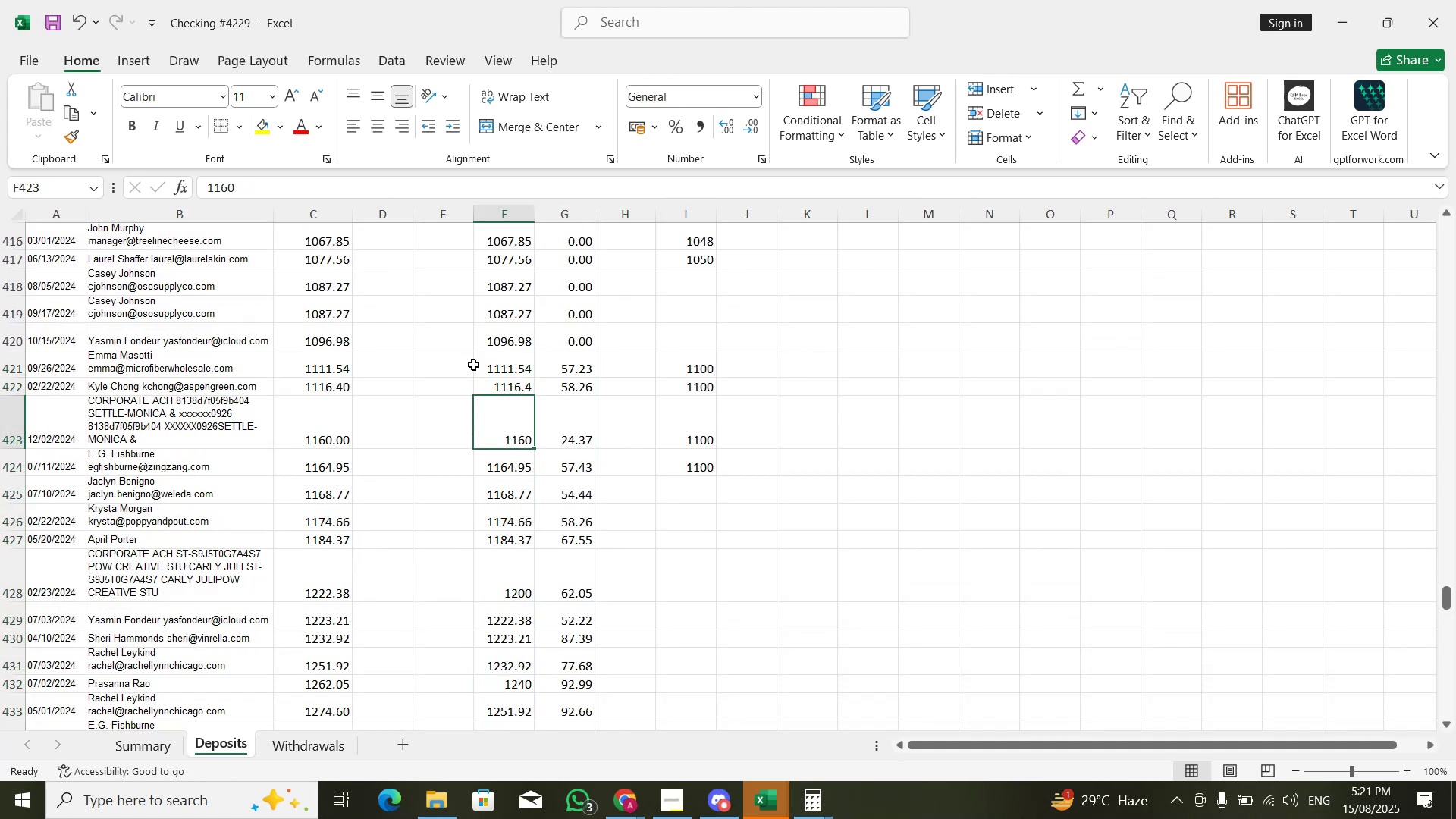 
key(ArrowUp)
 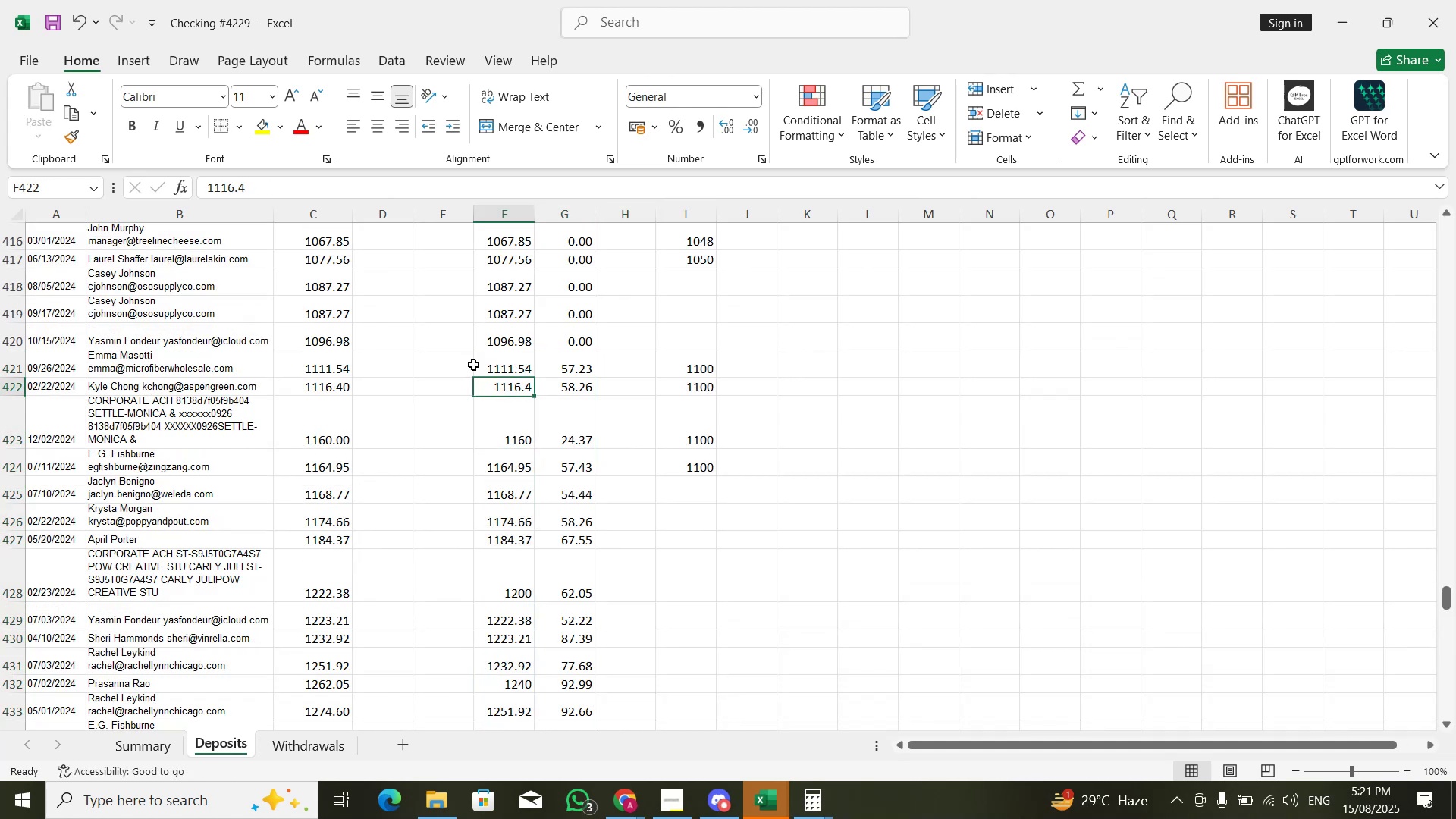 
key(ArrowRight)
 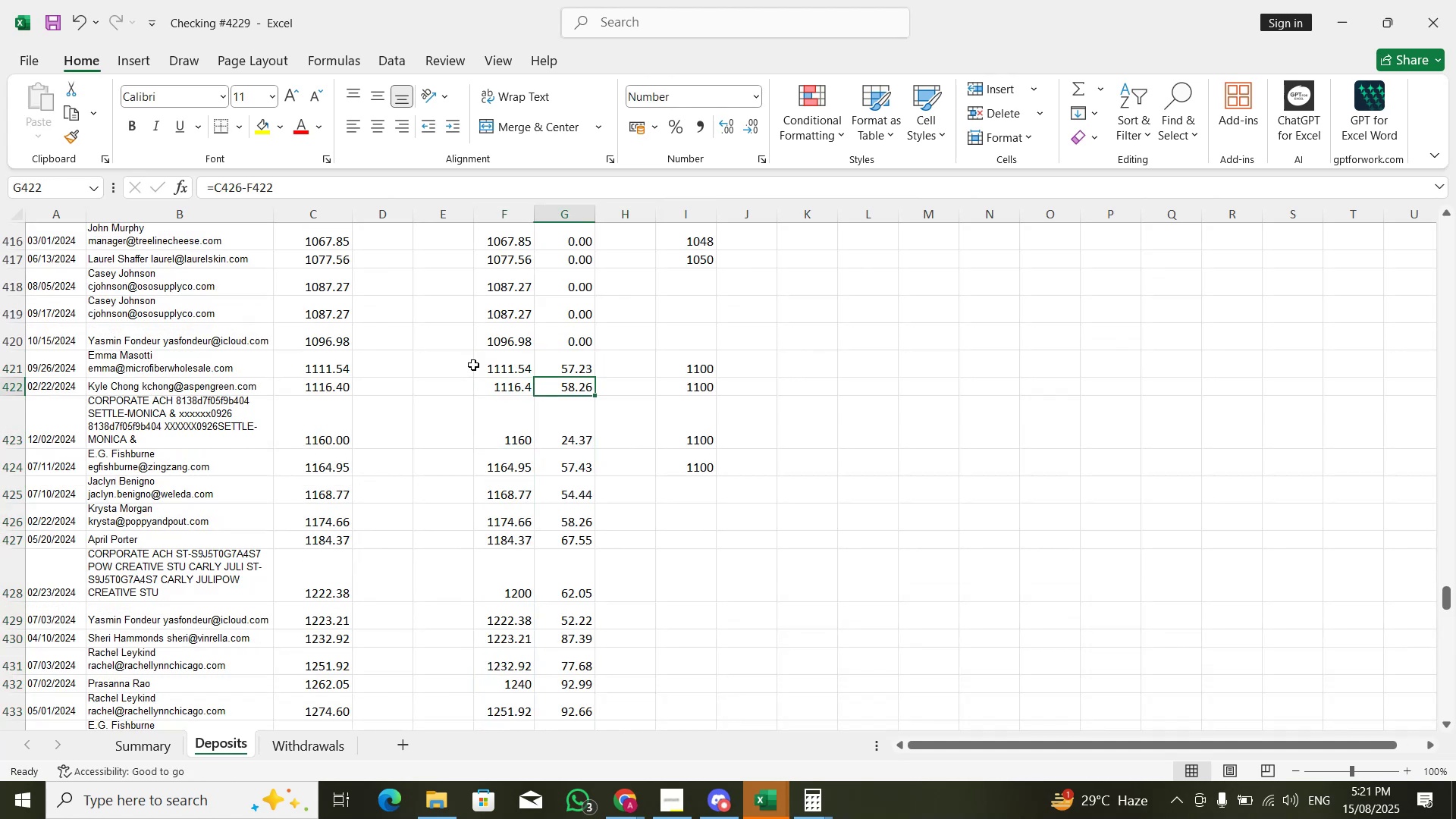 
key(ArrowUp)
 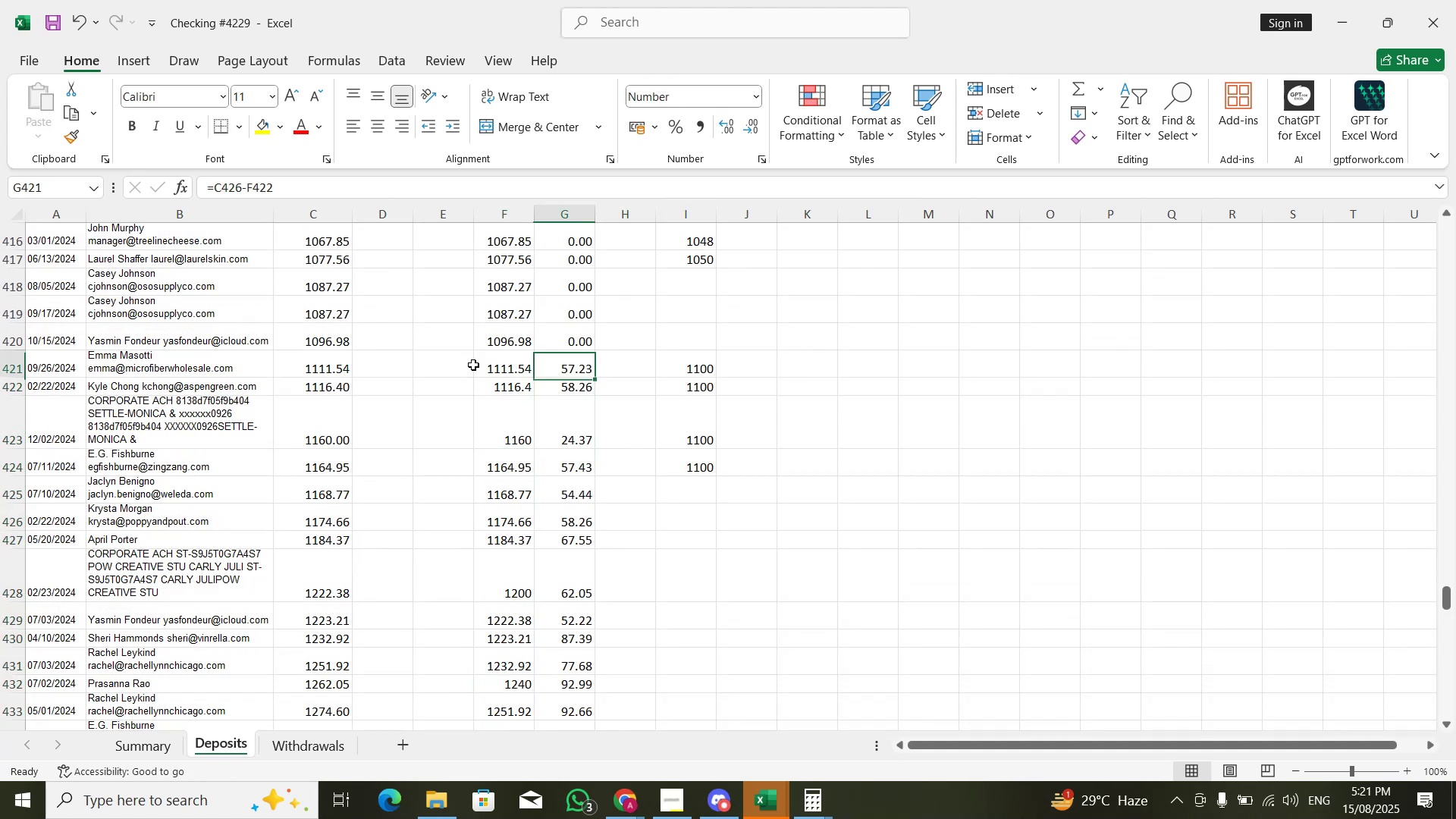 
key(ArrowUp)
 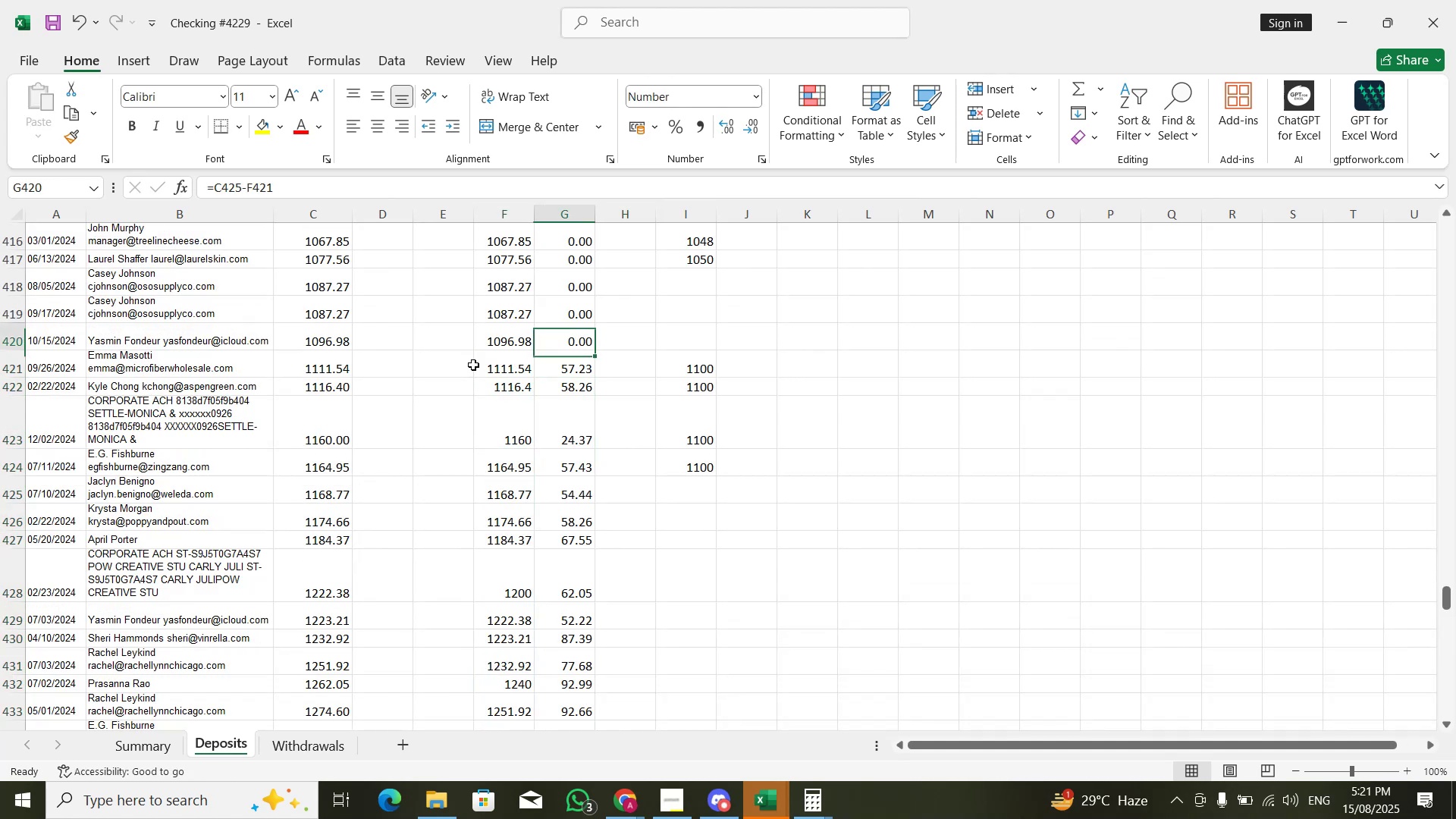 
key(ArrowUp)
 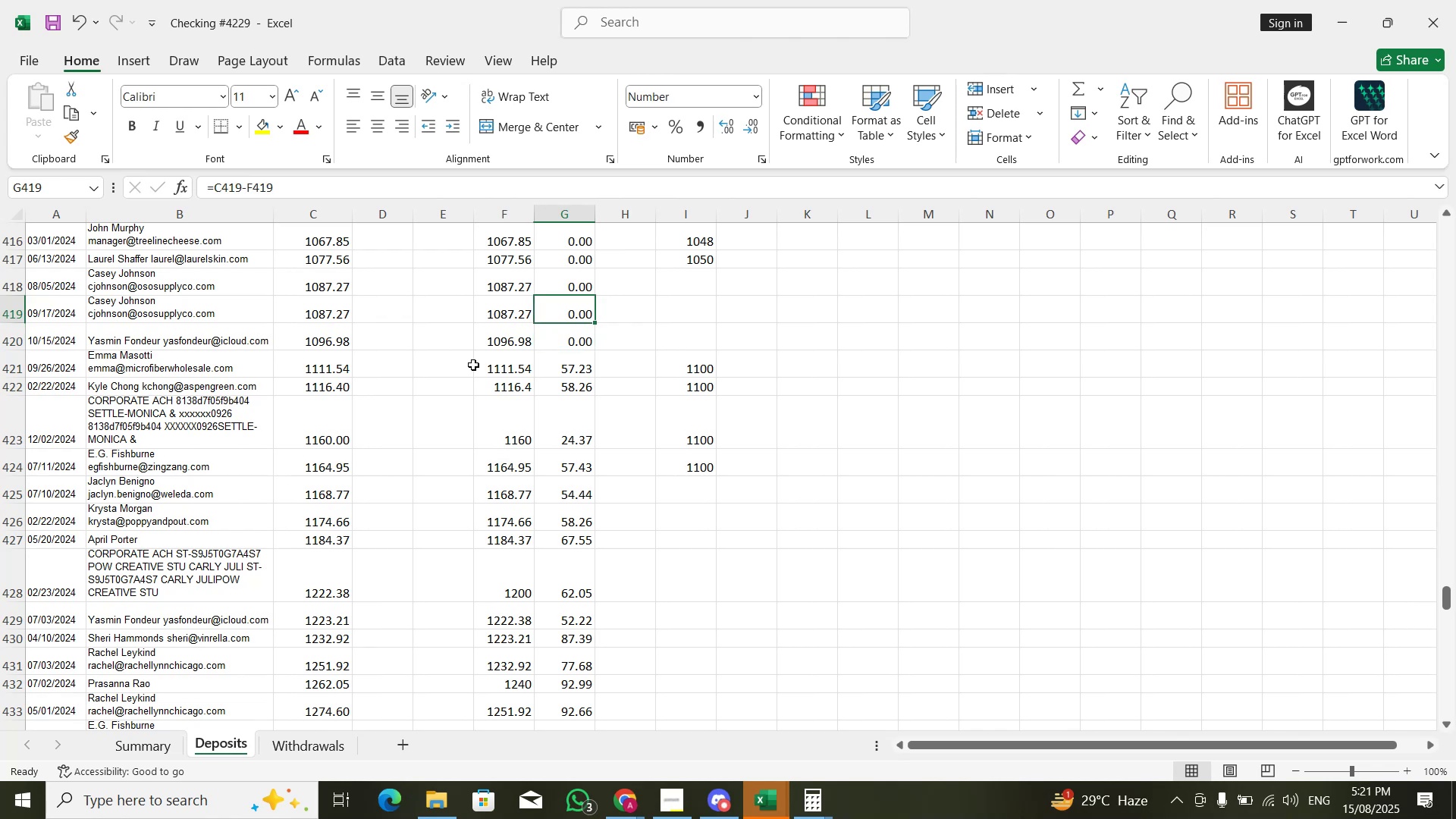 
key(Control+C)
 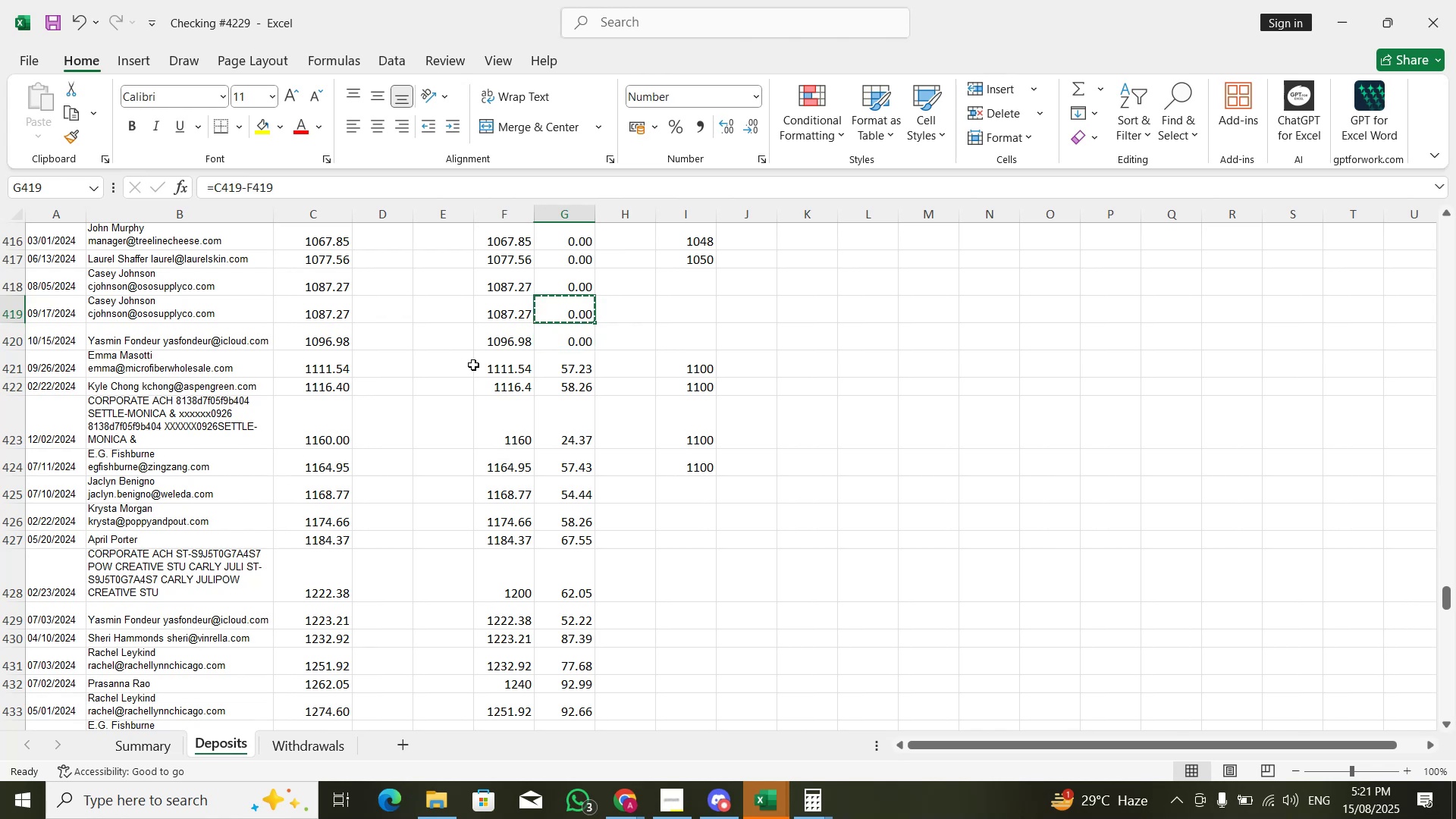 
key(ArrowDown)
 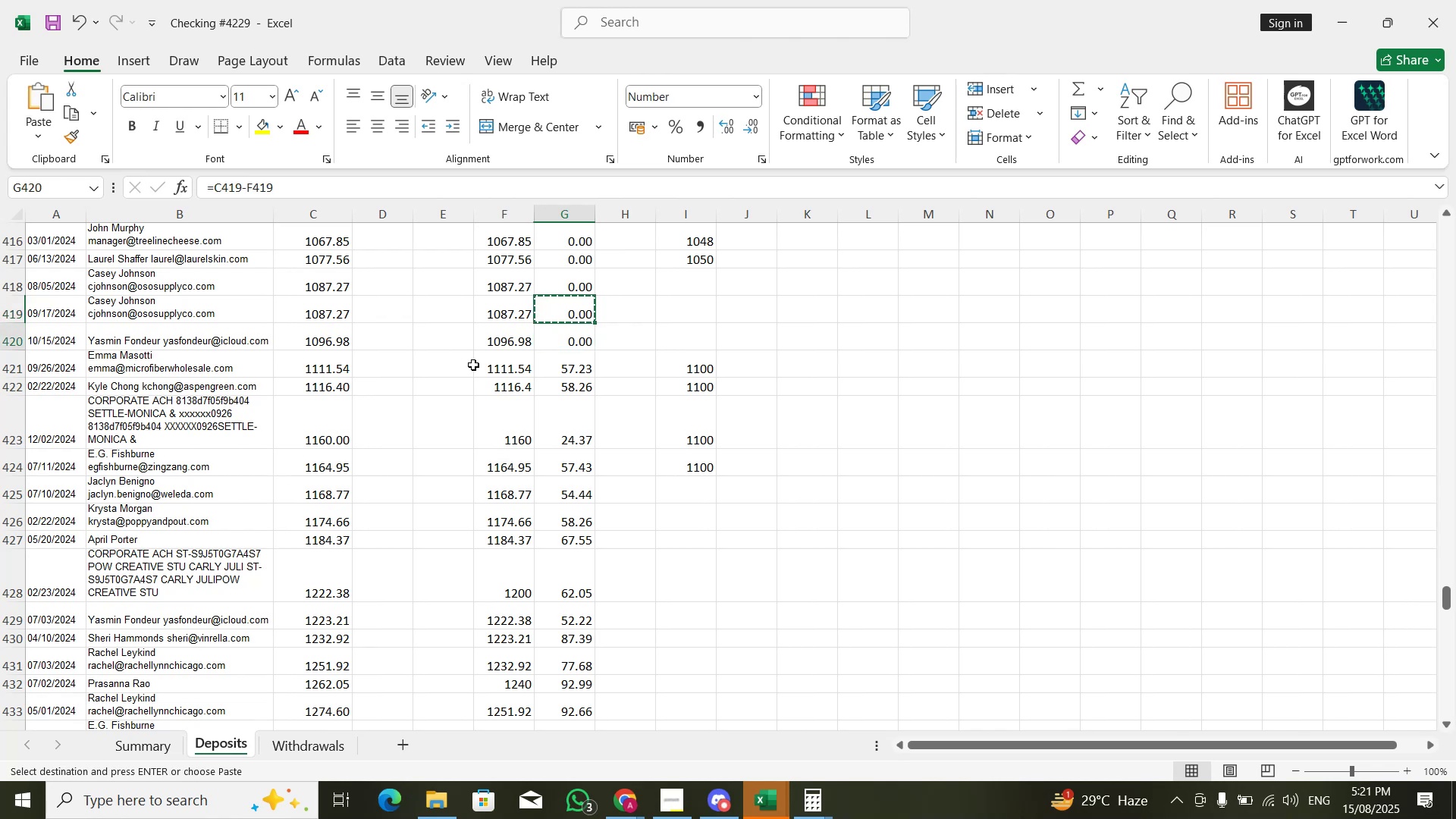 
key(ArrowDown)
 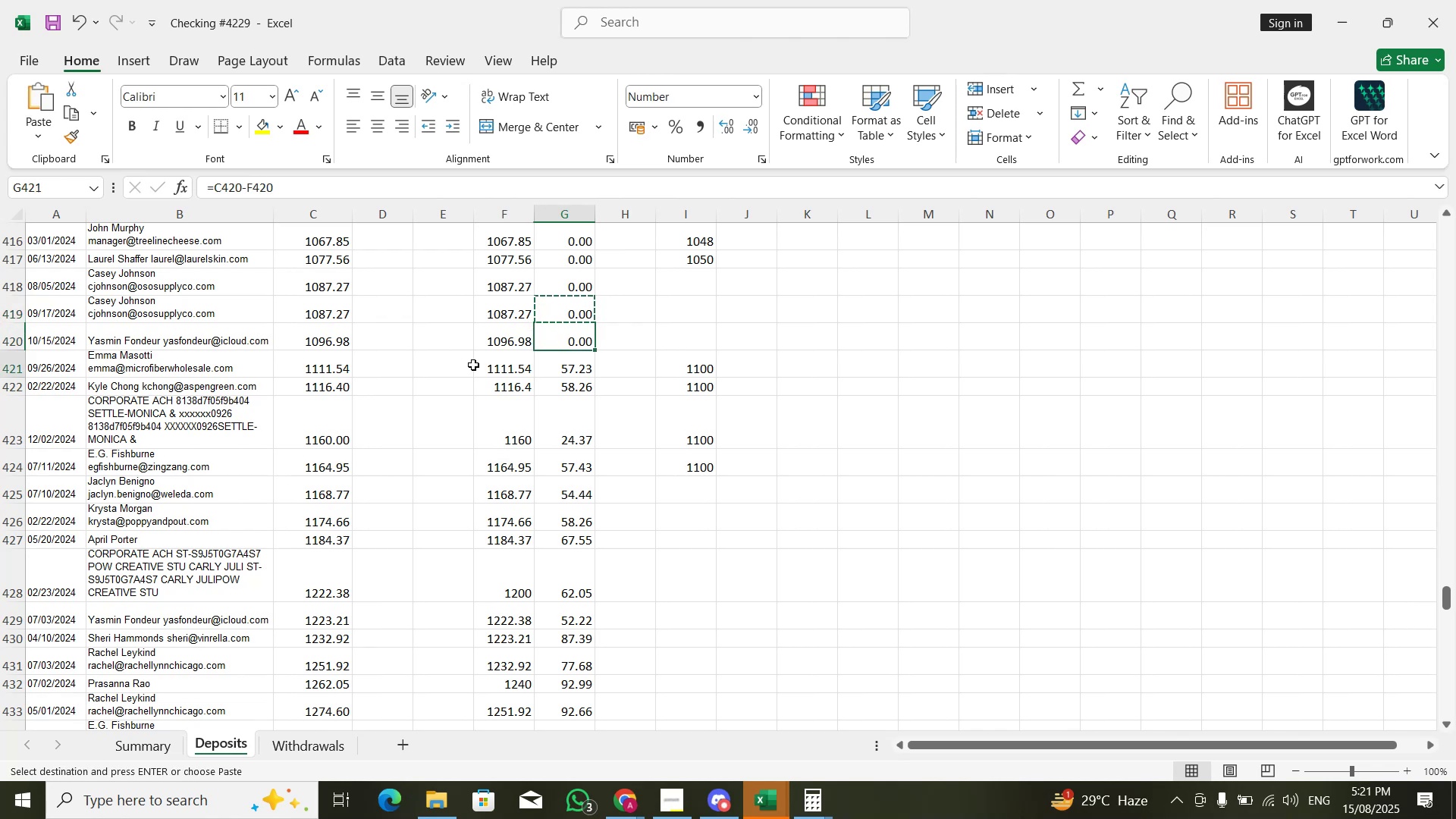 
key(Shift+ShiftLeft)
 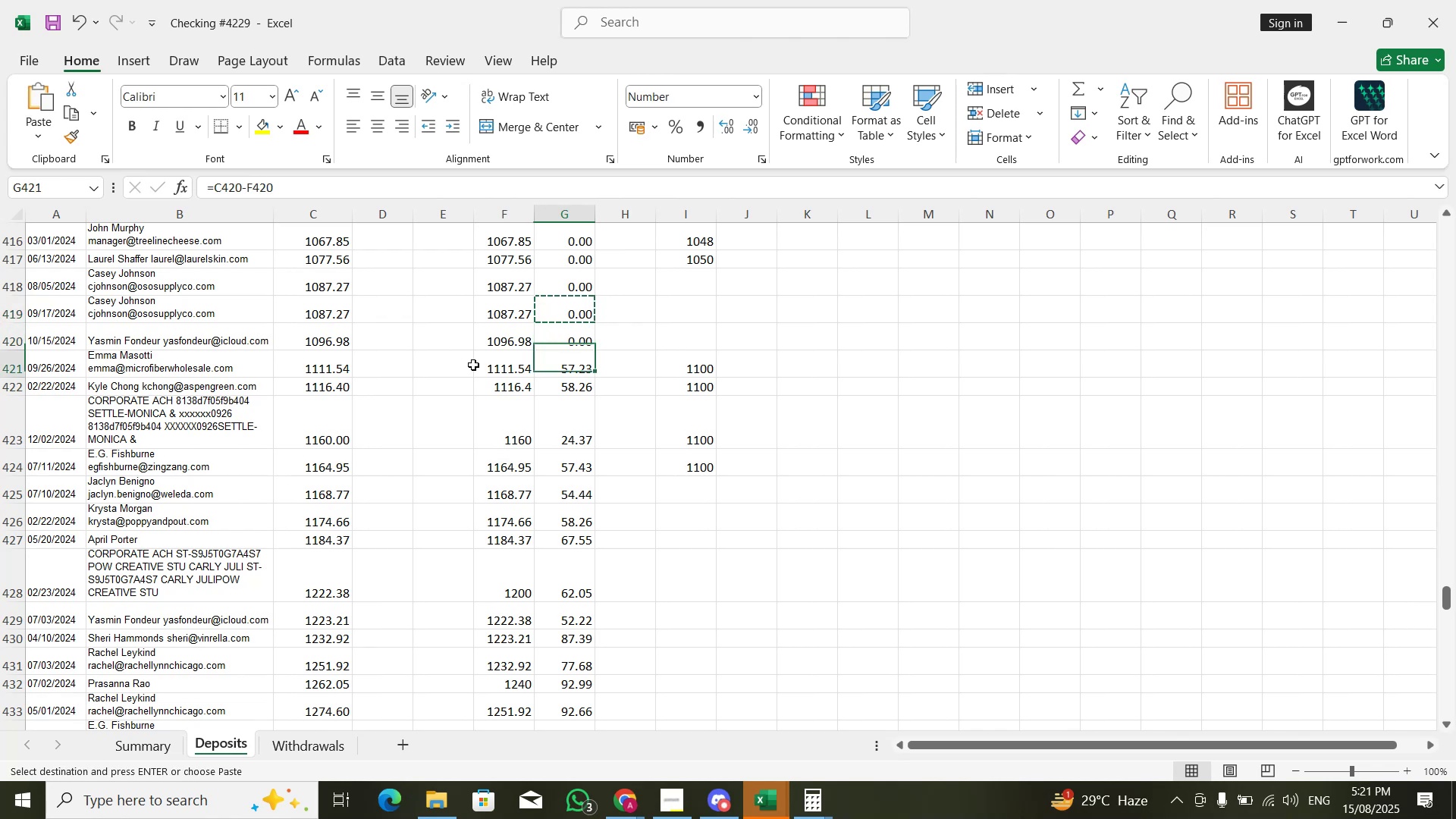 
key(Control+Shift+ArrowDown)
 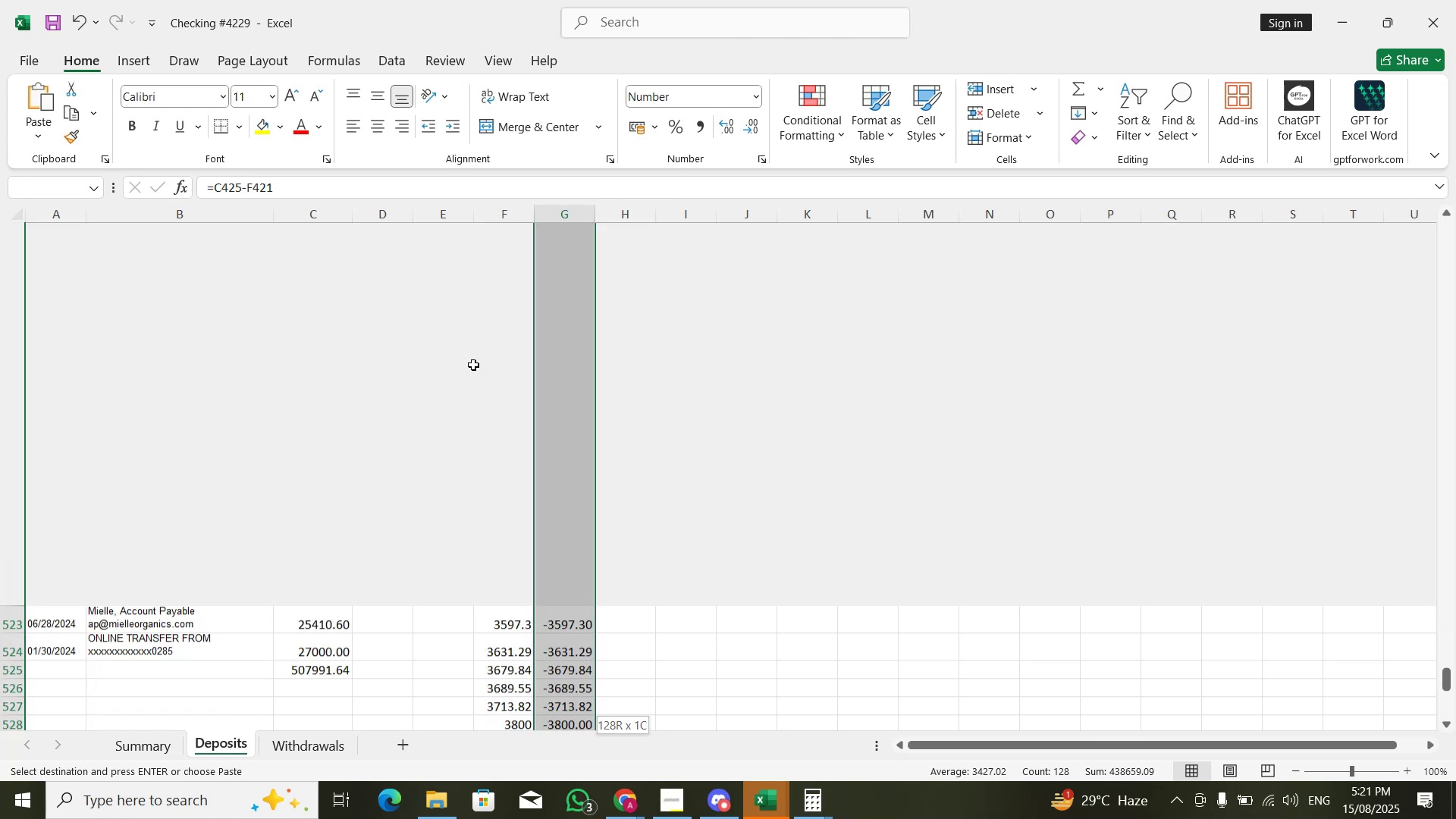 
key(Control+V)
 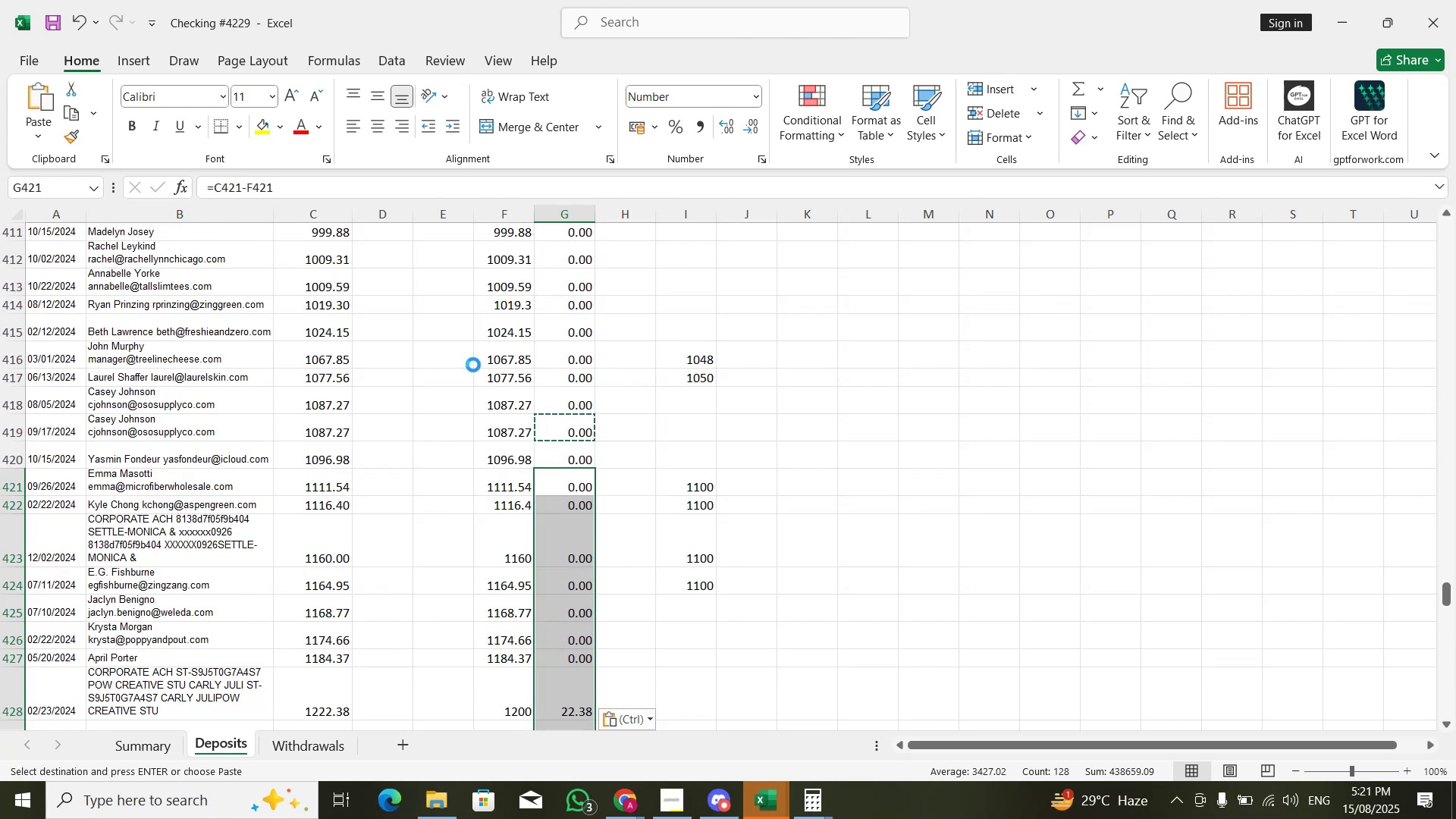 
hold_key(key=ArrowDown, duration=0.83)
 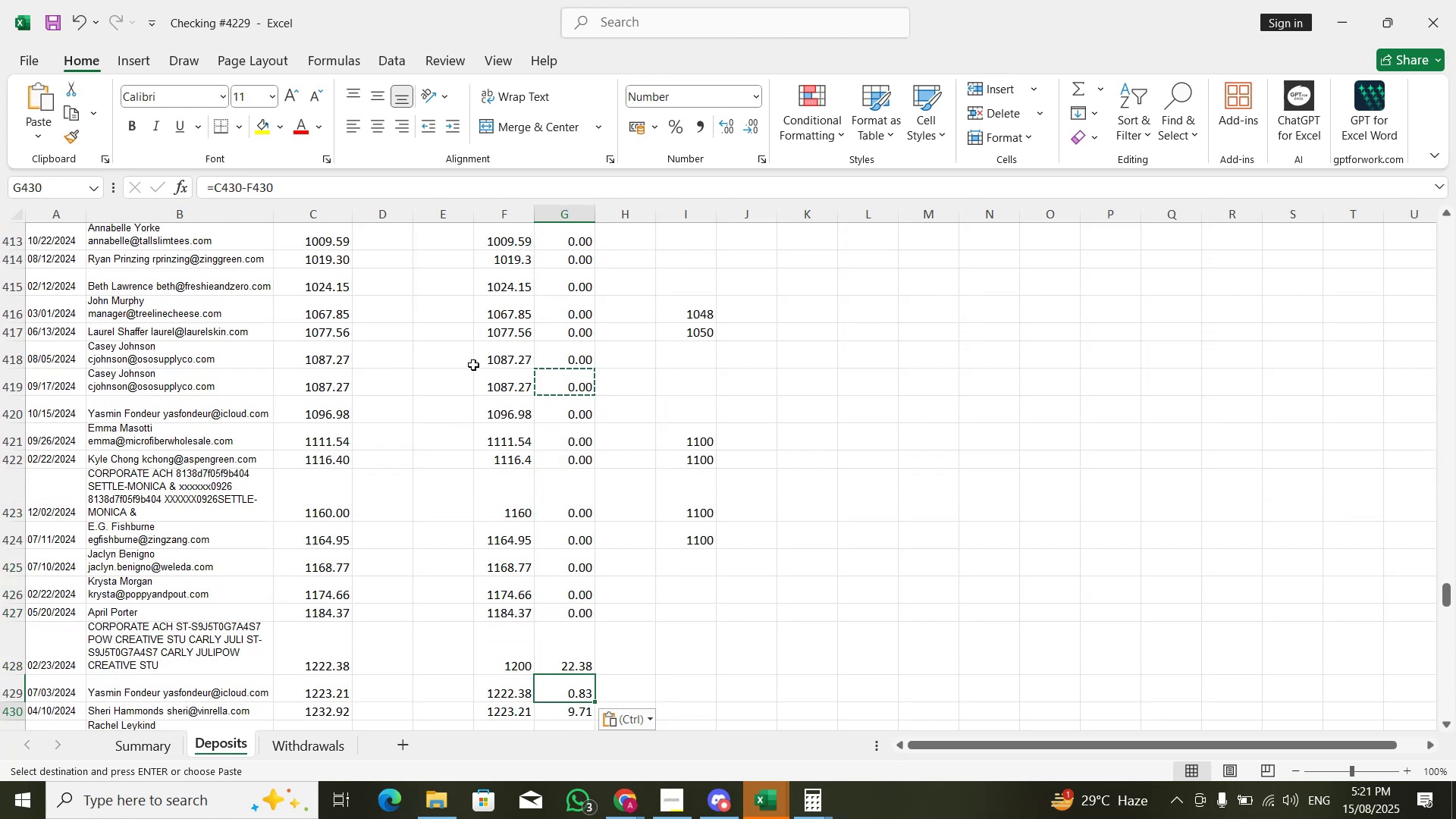 
hold_key(key=ArrowDown, duration=1.43)
 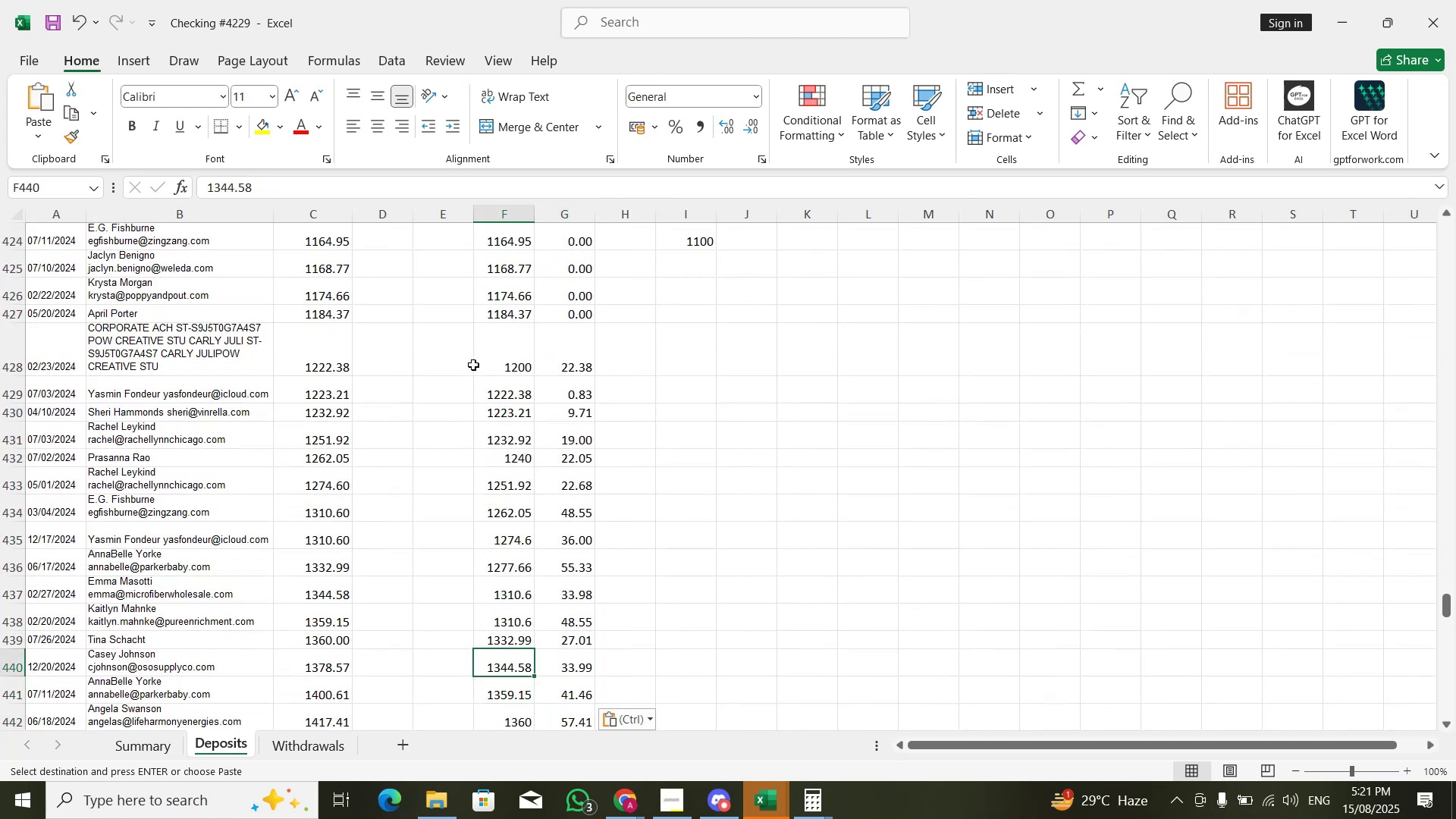 
key(ArrowLeft)
 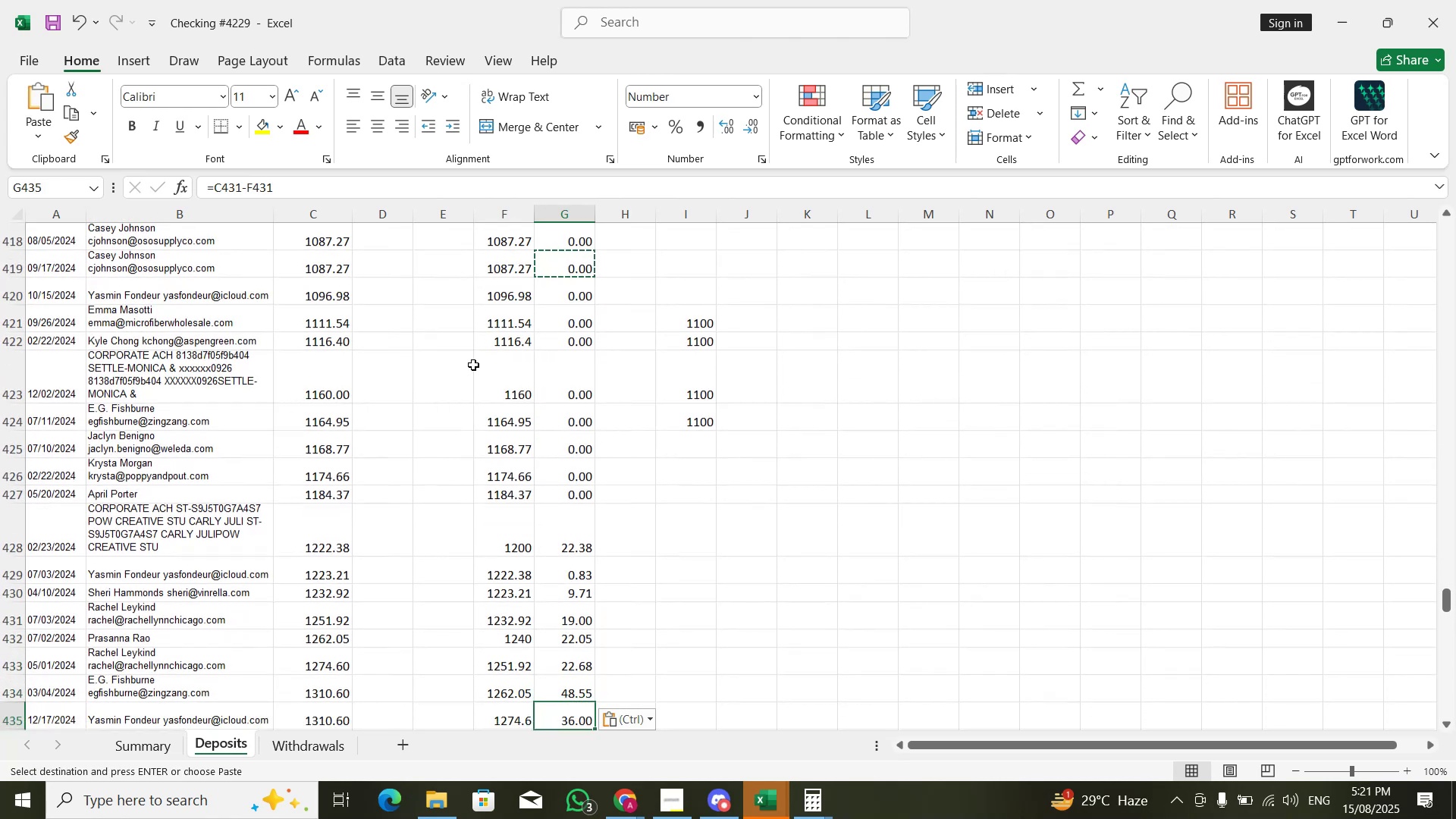 
hold_key(key=ArrowUp, duration=0.93)
 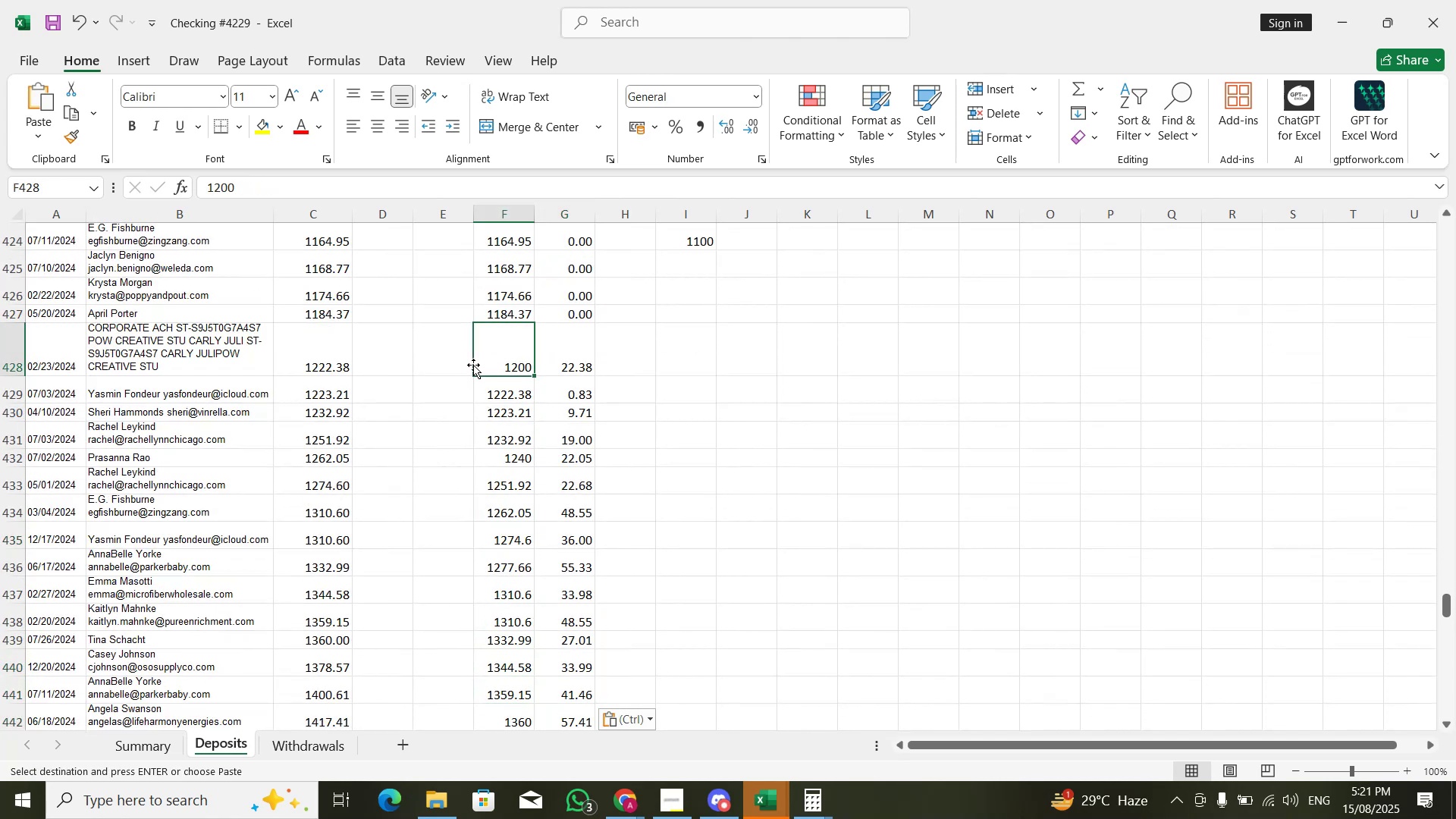 
key(ArrowUp)
 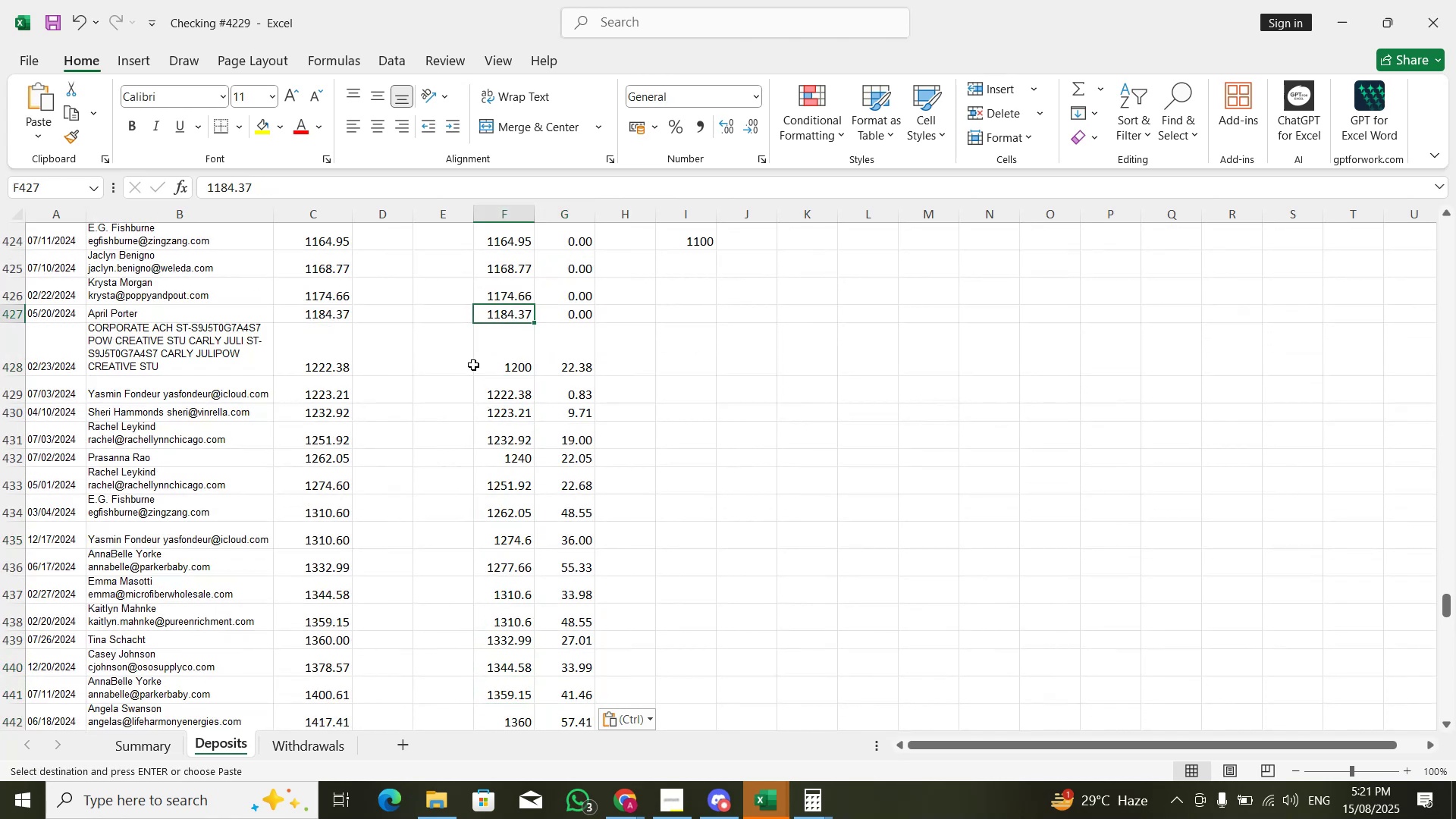 
key(ArrowDown)
 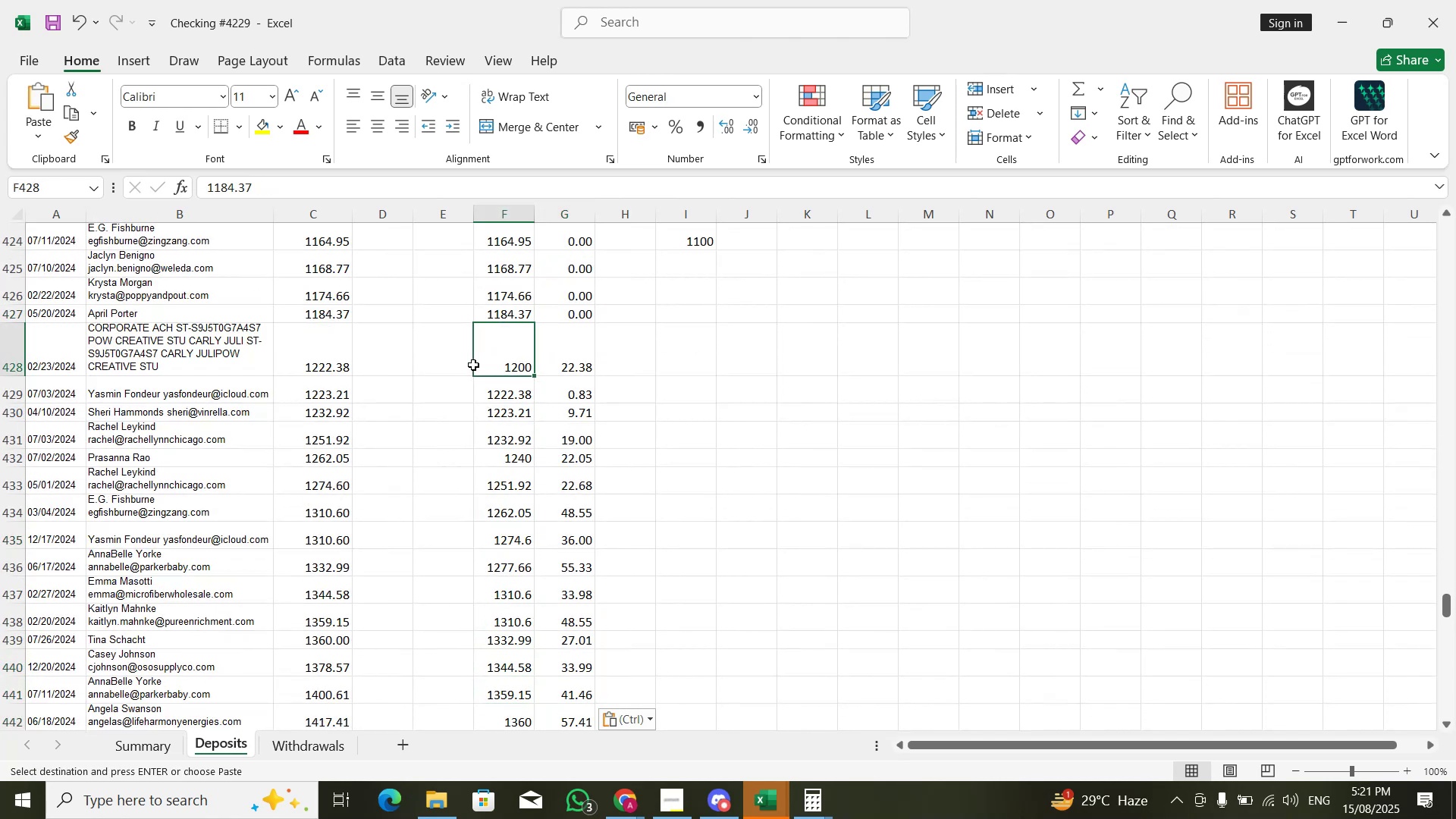 
key(Control+C)
 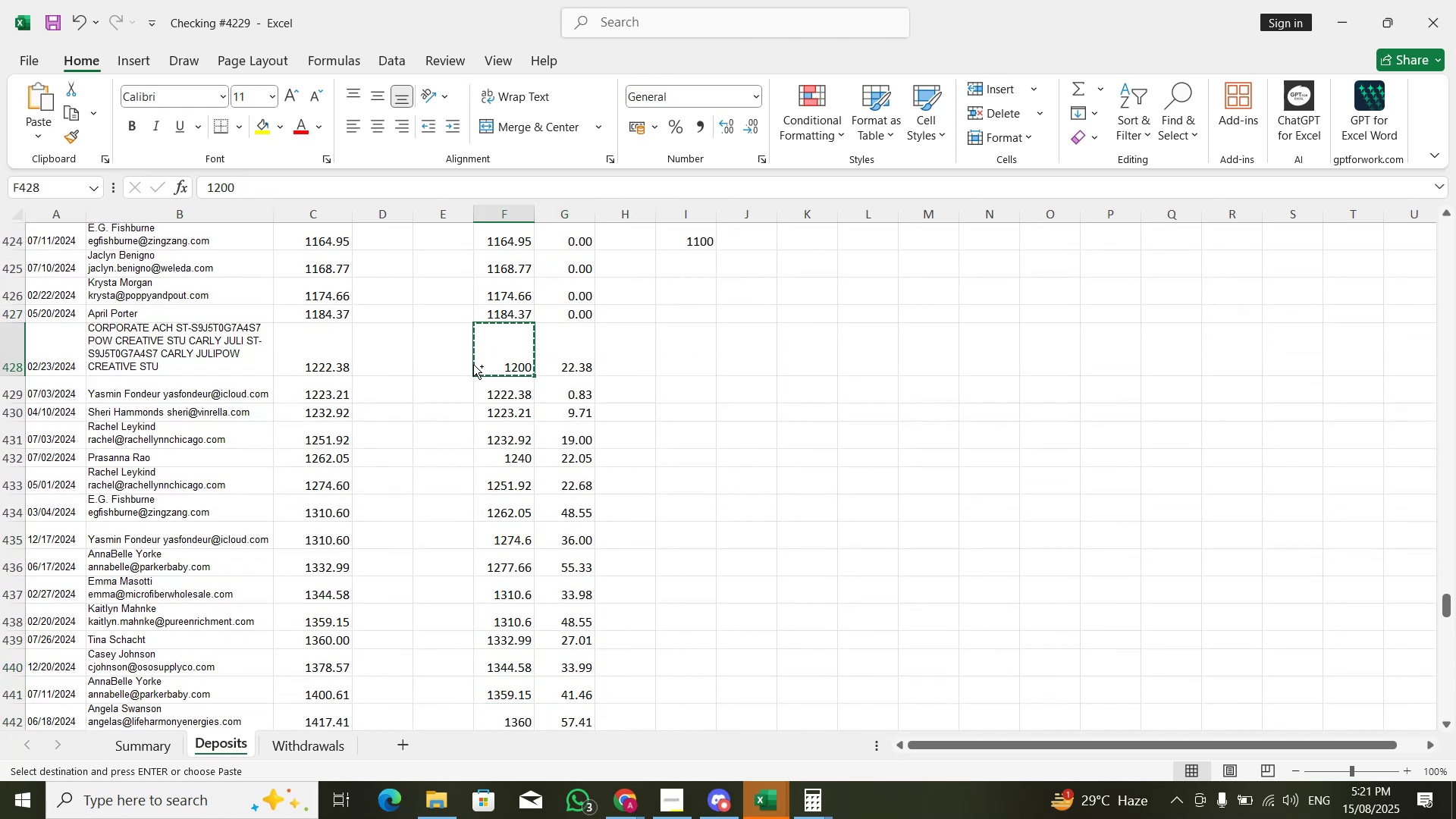 
key(Control+PageDown)
 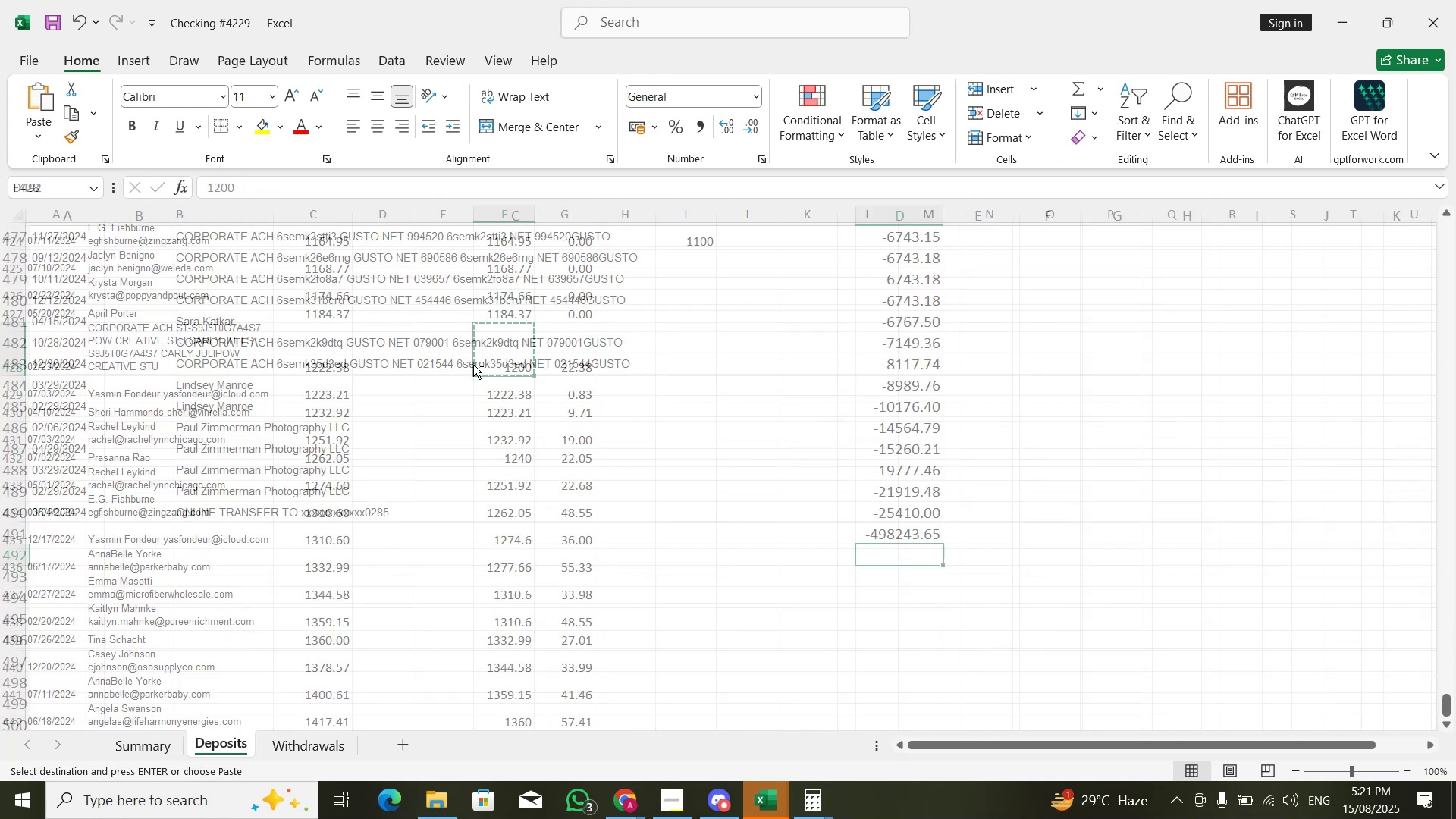 
key(ArrowDown)
 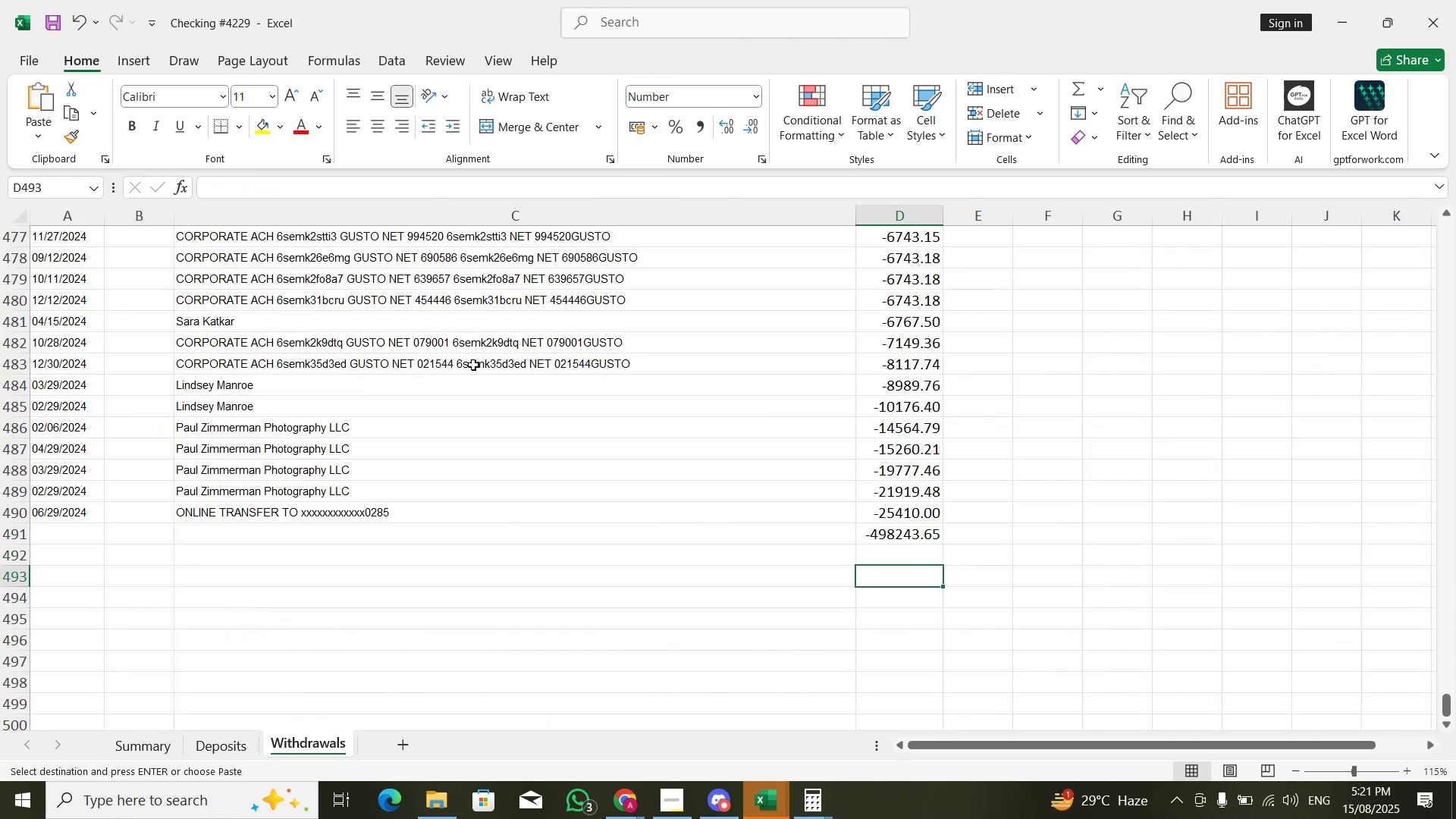 
key(Control+PageUp)
 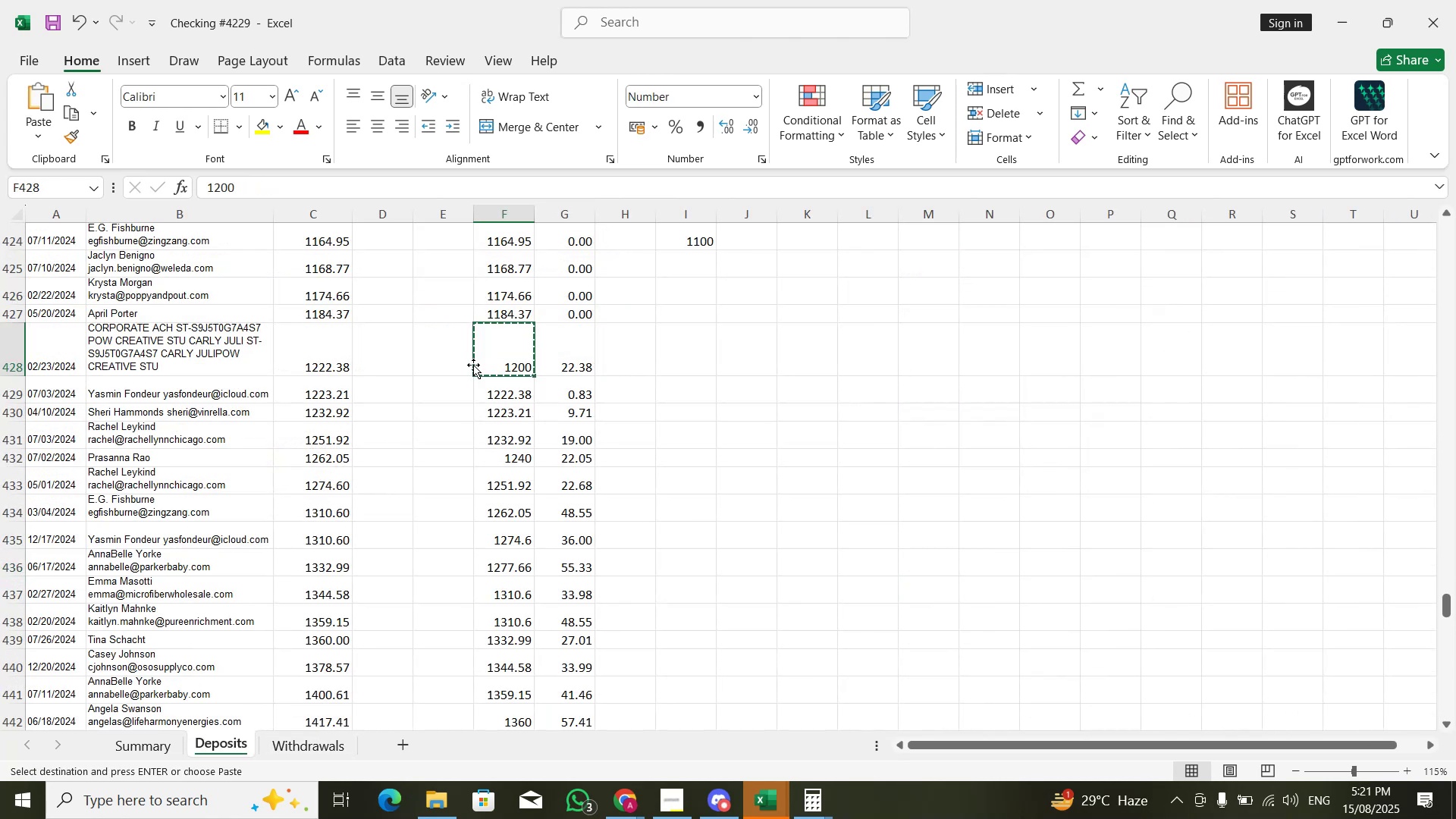 
hold_key(key=AltLeft, duration=0.38)
 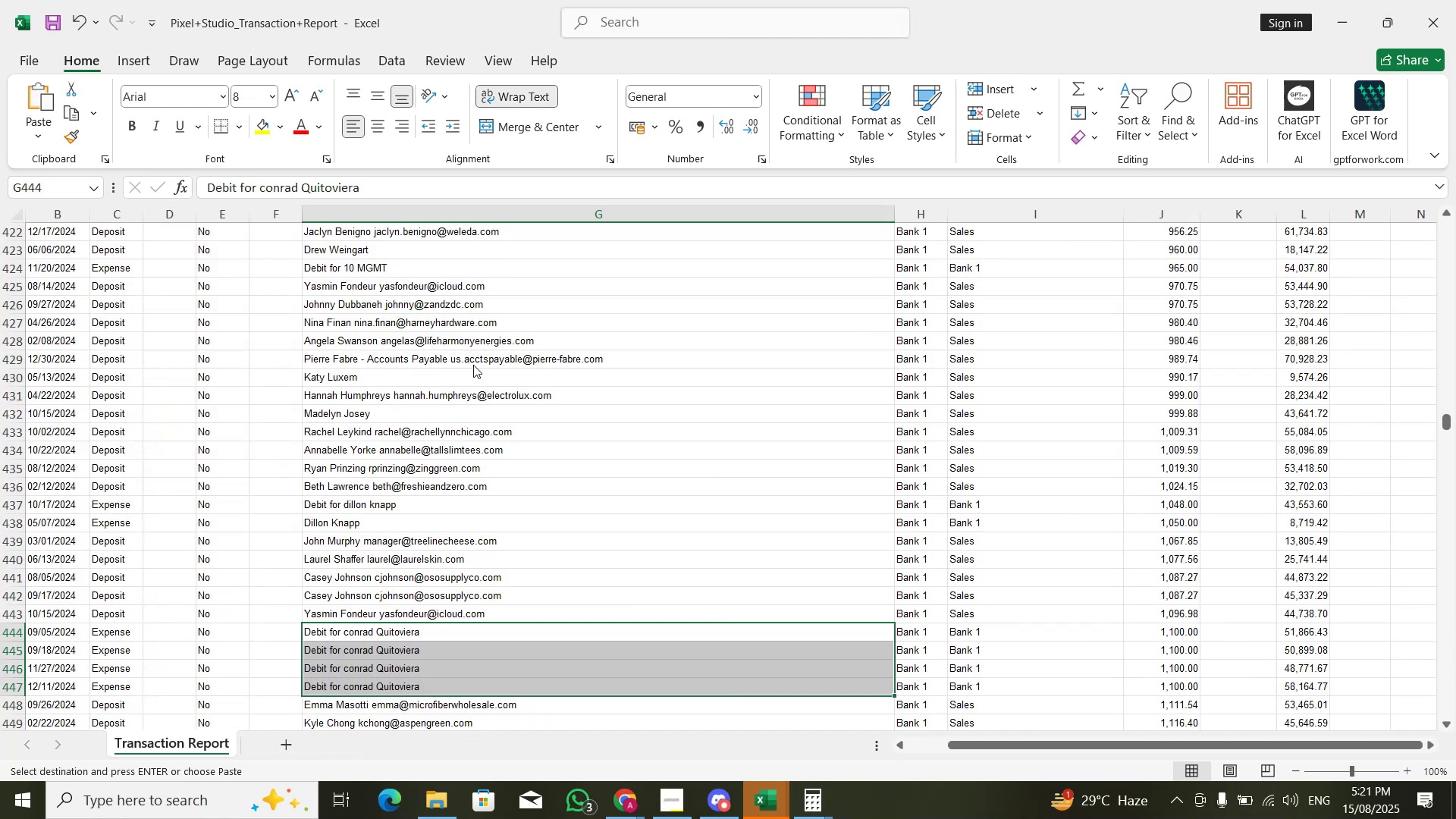 
hold_key(key=Tab, duration=0.36)
 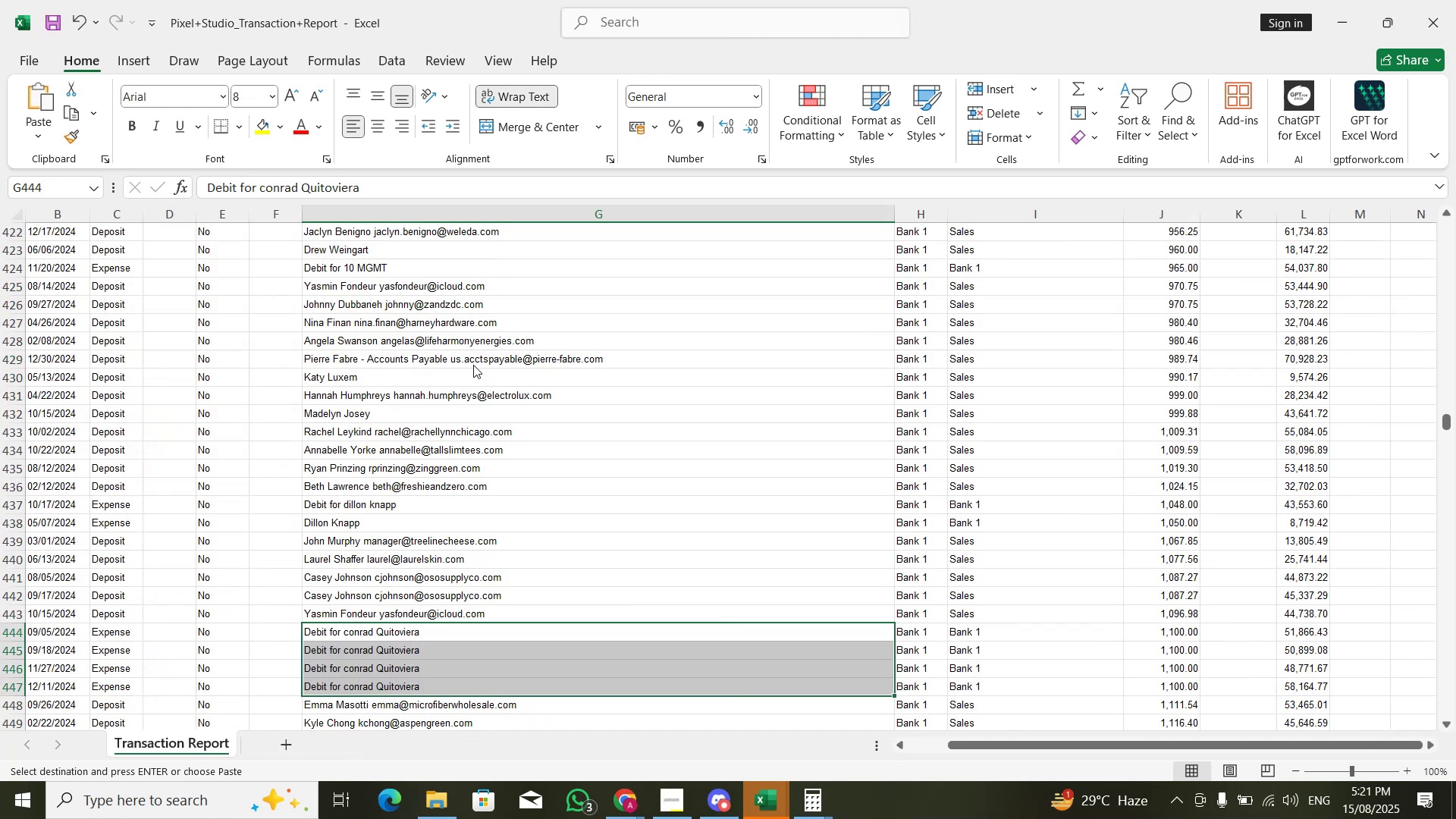 
hold_key(key=ArrowRight, duration=0.54)
 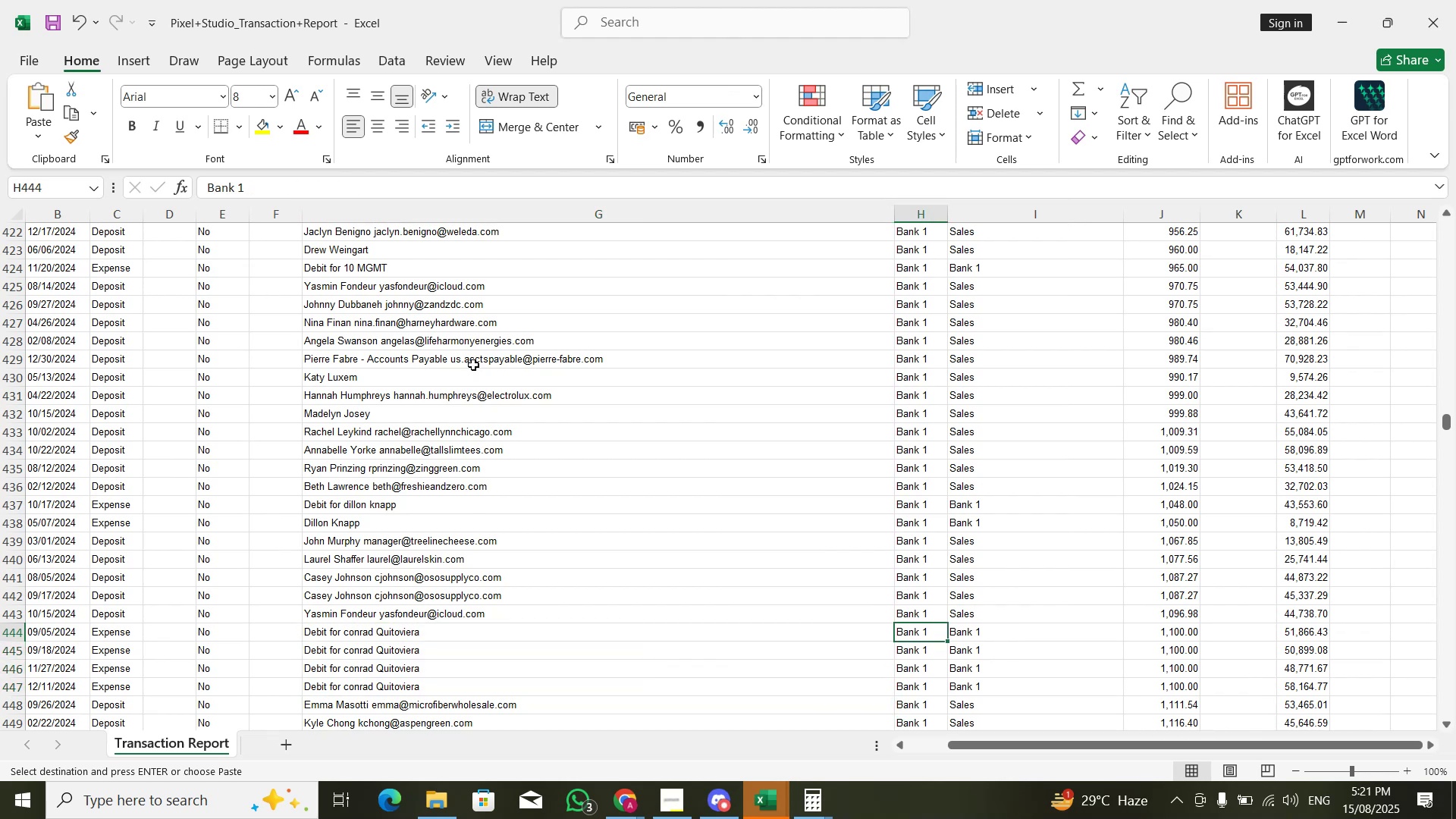 
hold_key(key=ArrowDown, duration=1.51)
 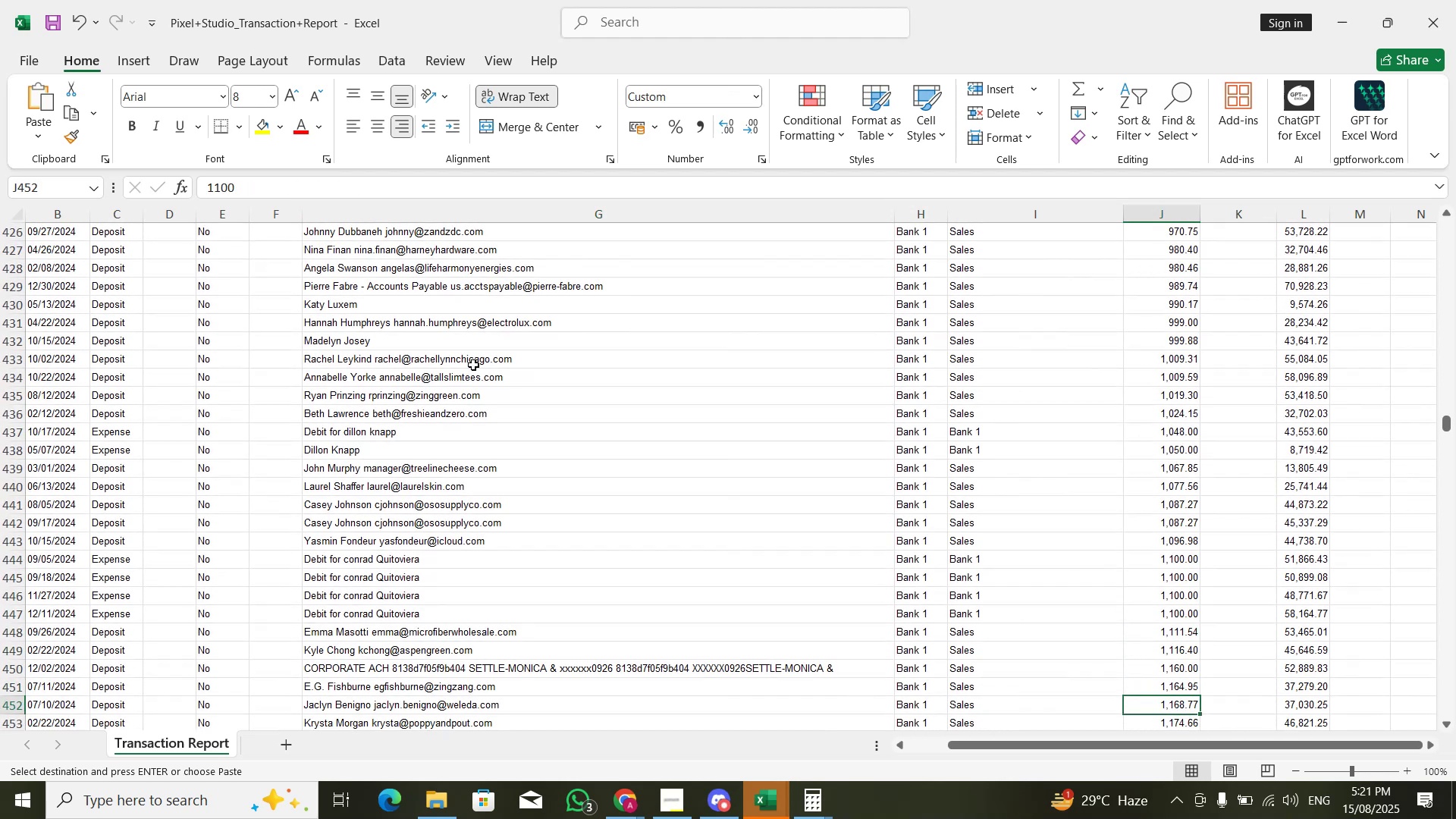 
hold_key(key=ArrowDown, duration=0.9)
 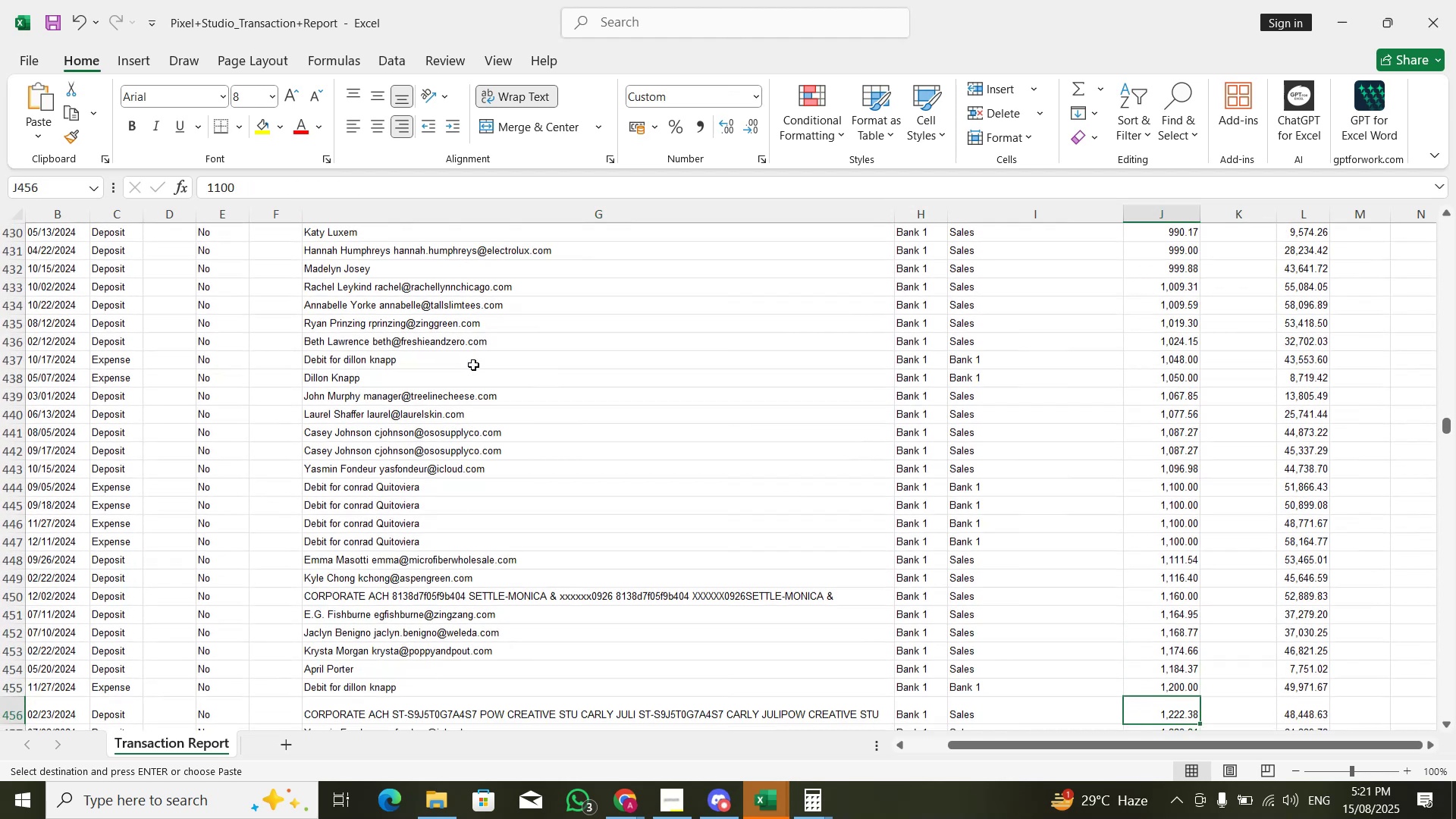 
key(ArrowUp)
 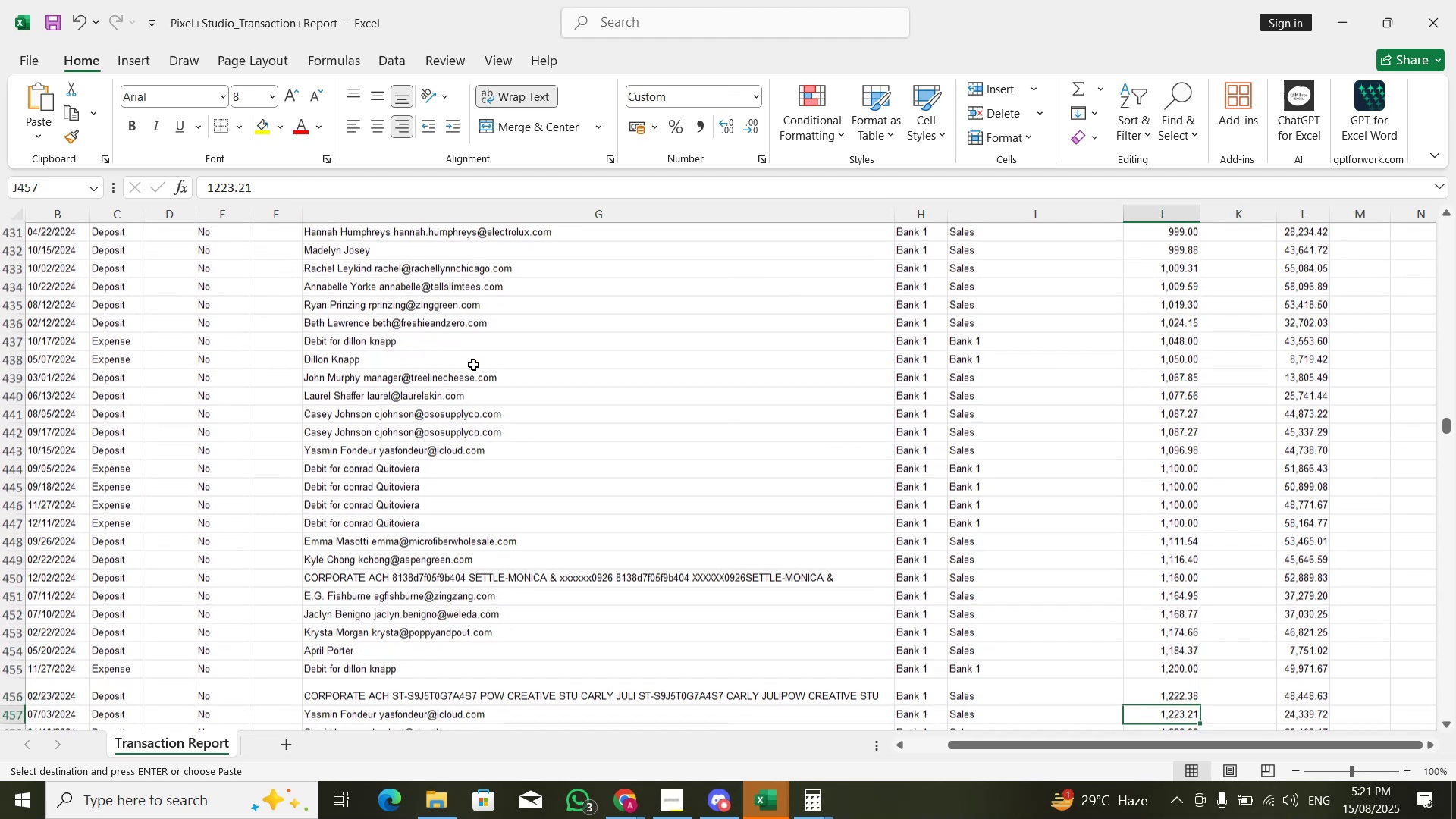 
key(ArrowUp)
 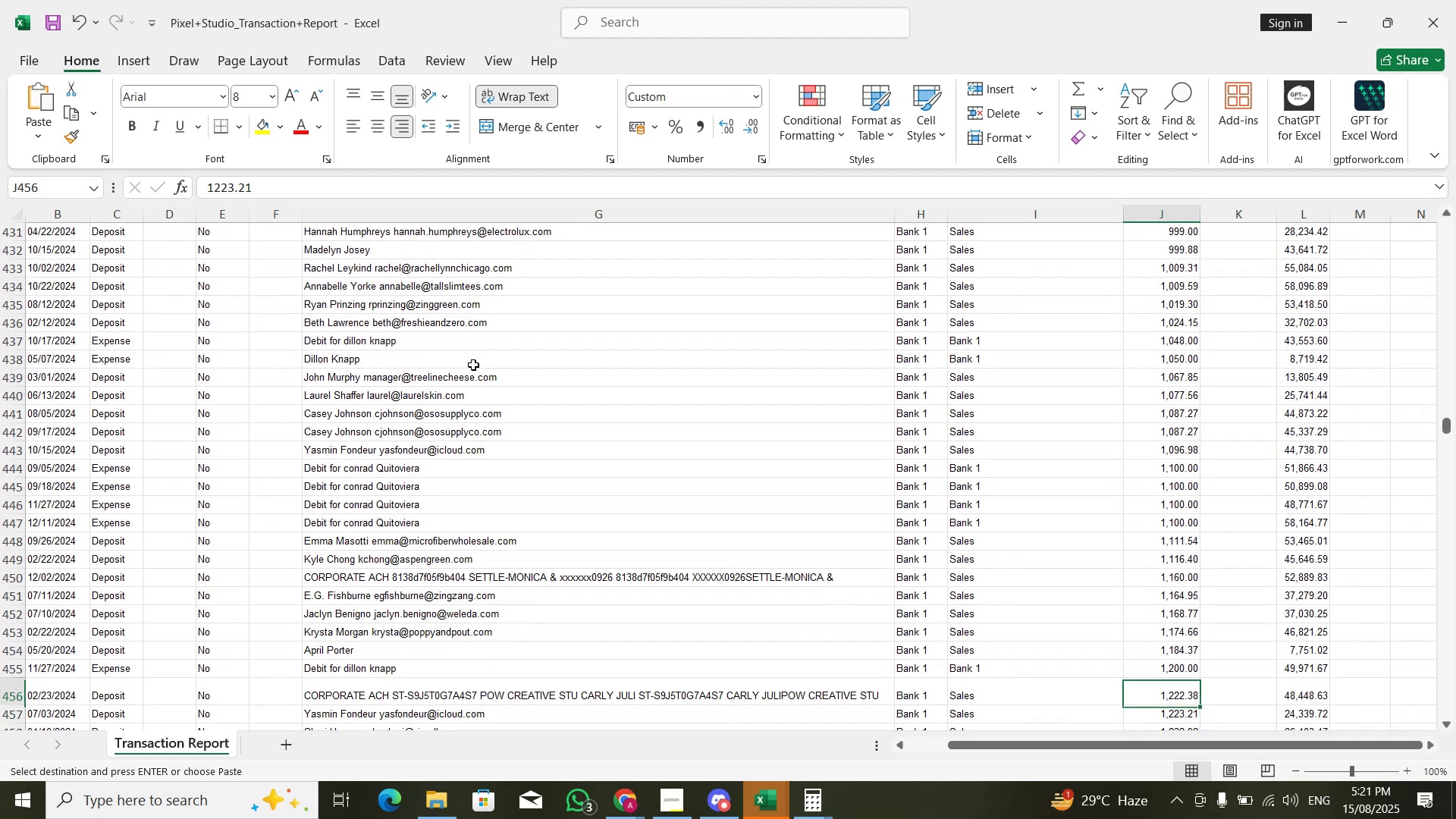 
key(ArrowUp)
 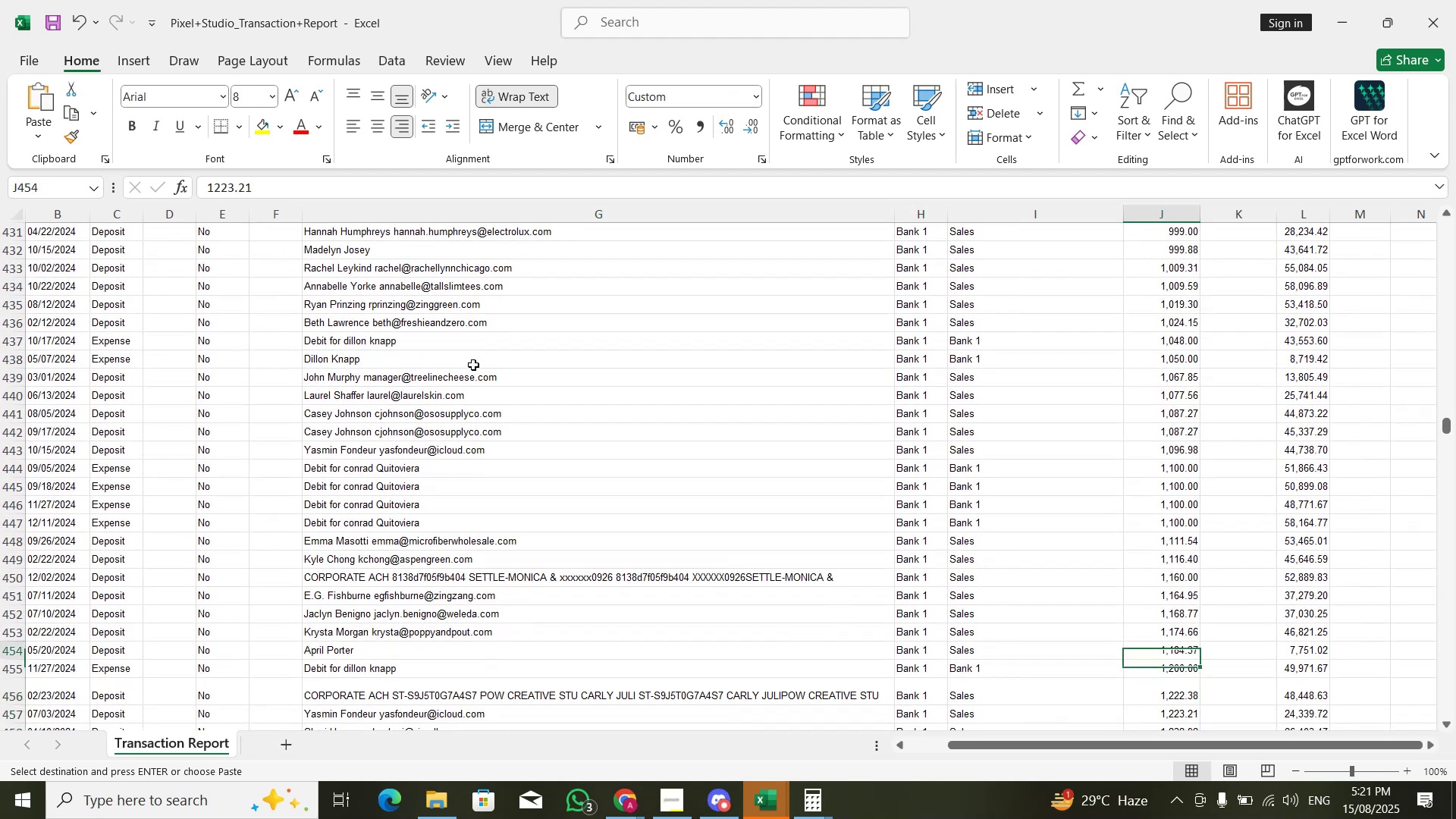 
key(ArrowLeft)
 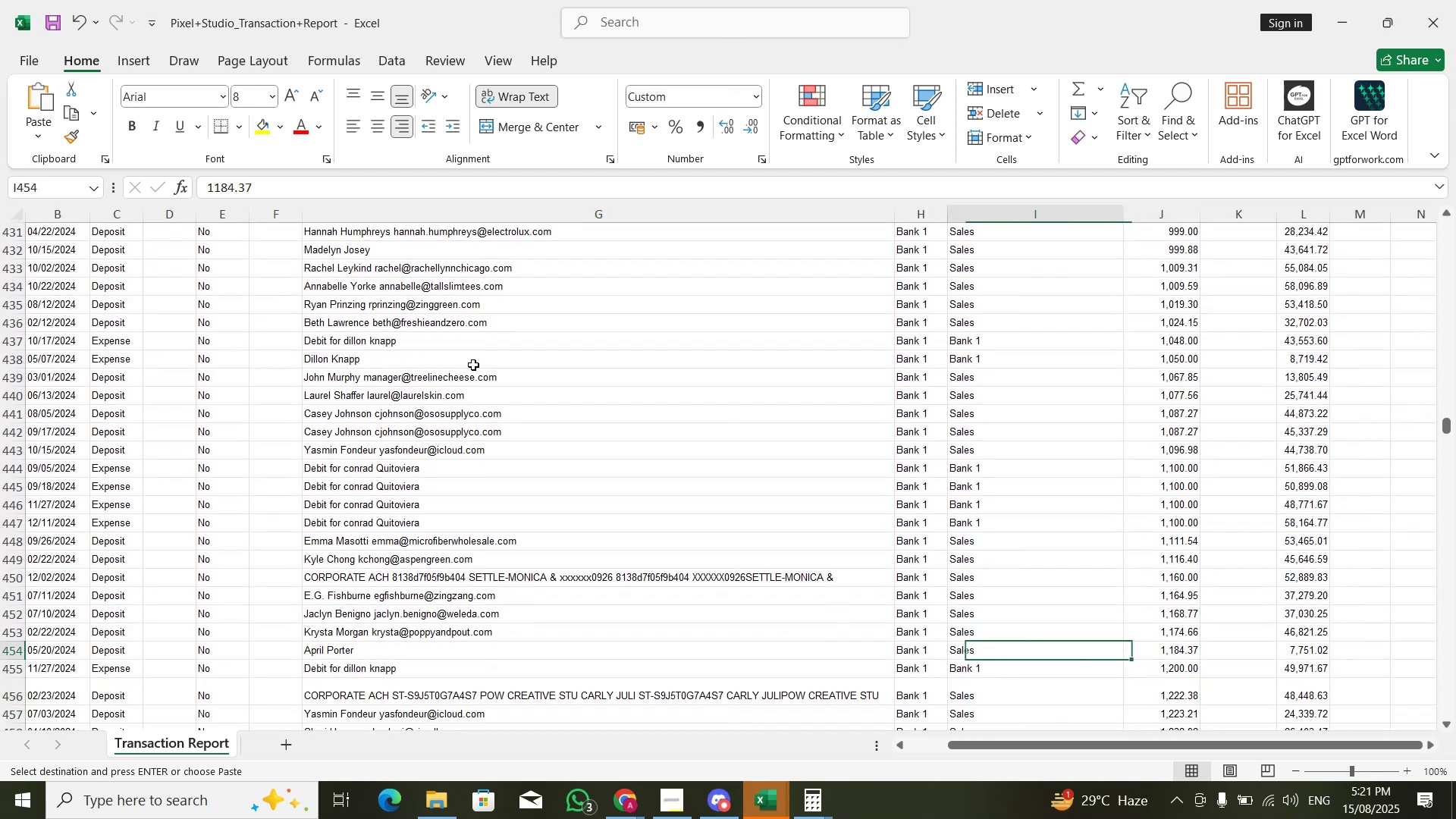 
key(ArrowLeft)
 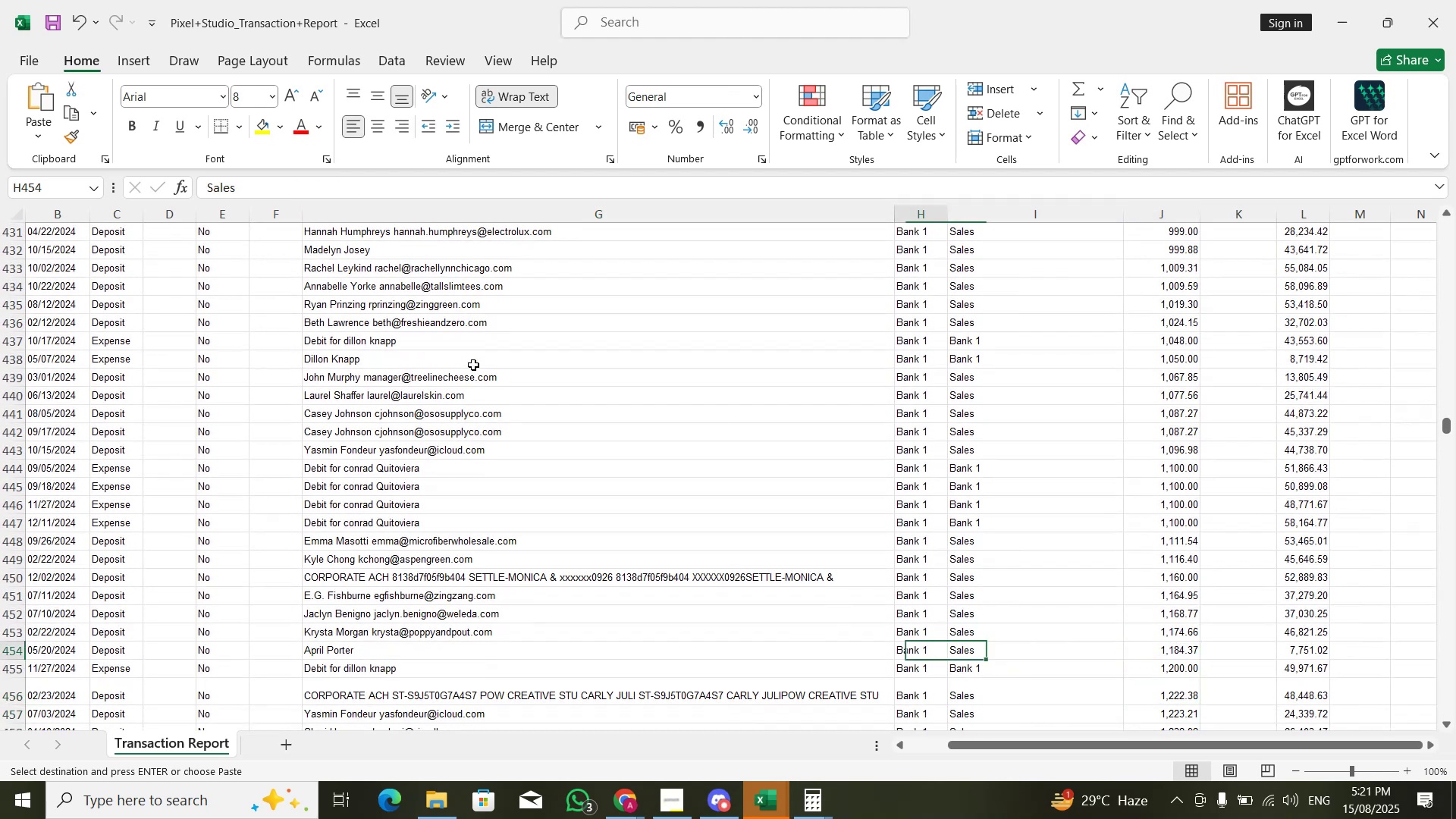 
key(ArrowDown)
 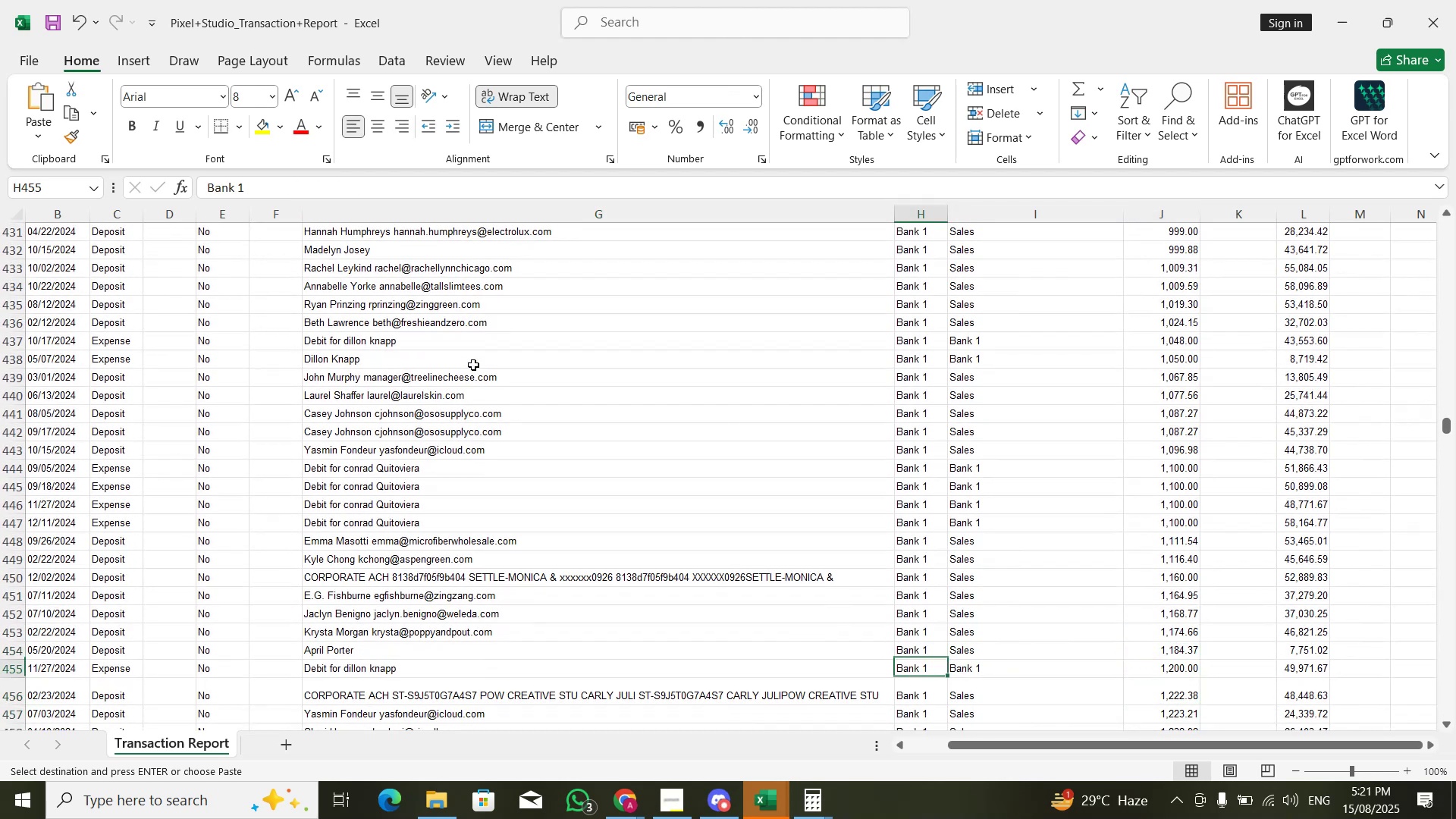 
key(ArrowLeft)
 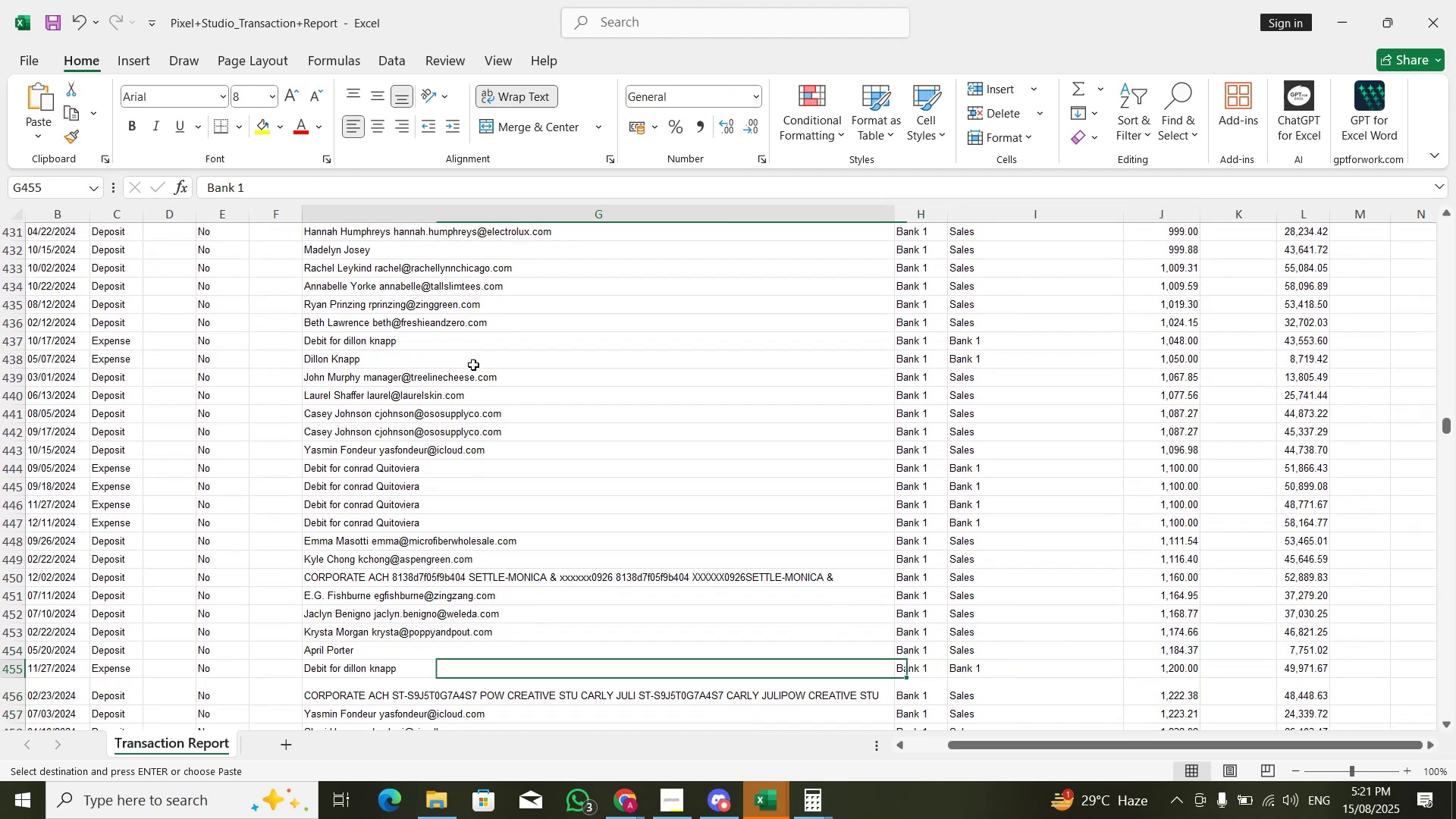 
key(ArrowLeft)
 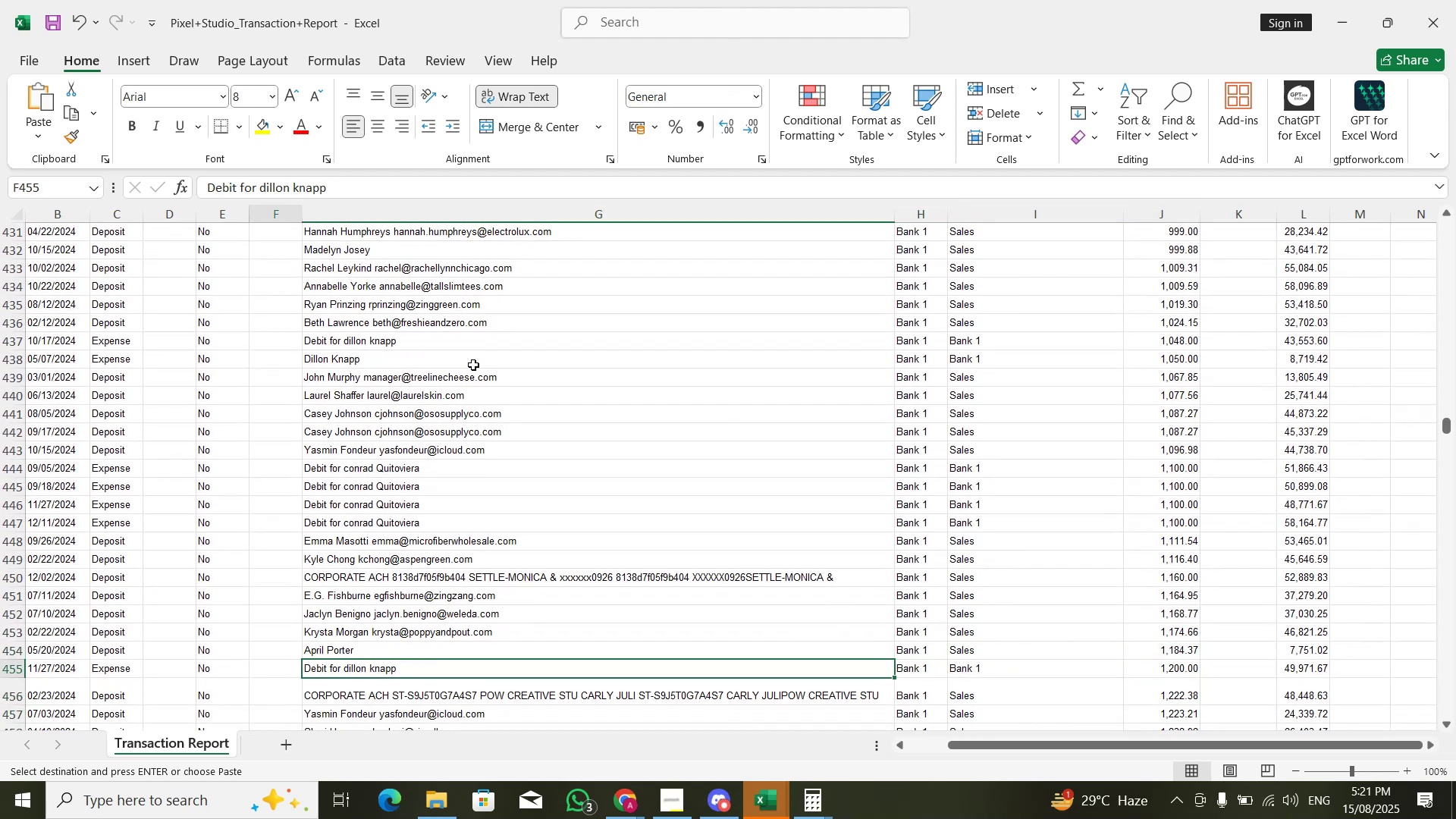 
key(Control+ControlLeft)
 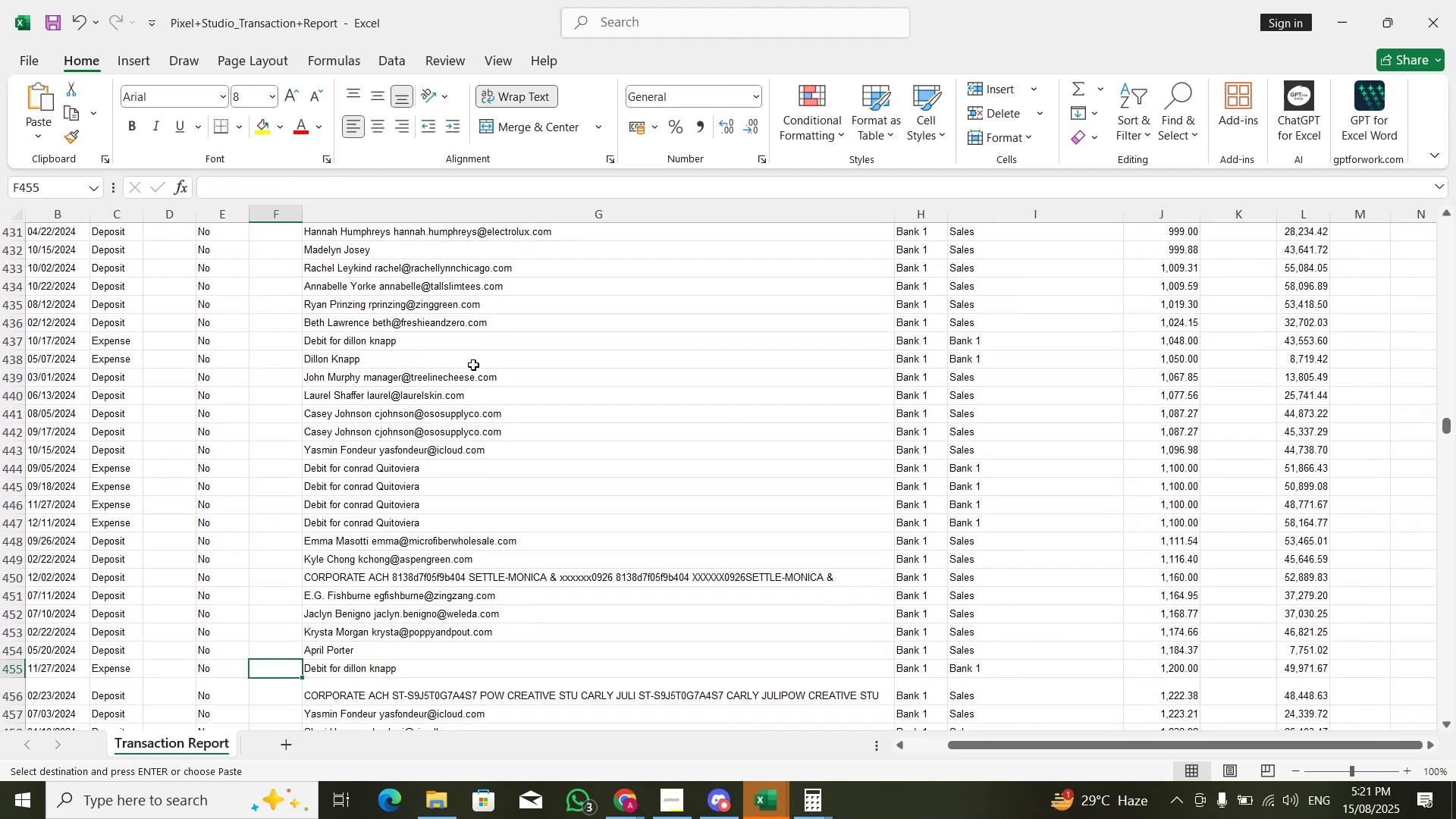 
key(ArrowRight)
 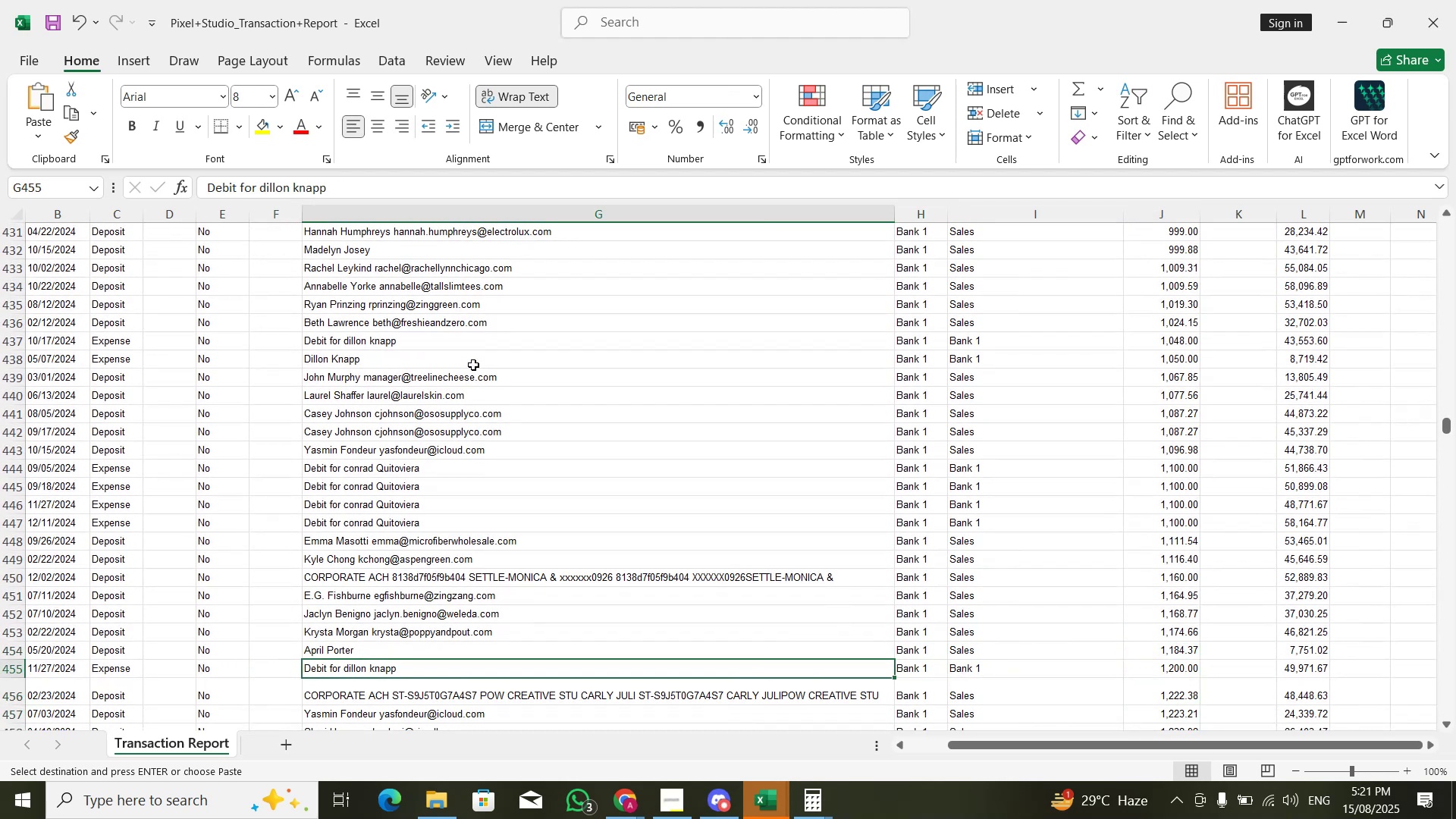 
key(Control+C)
 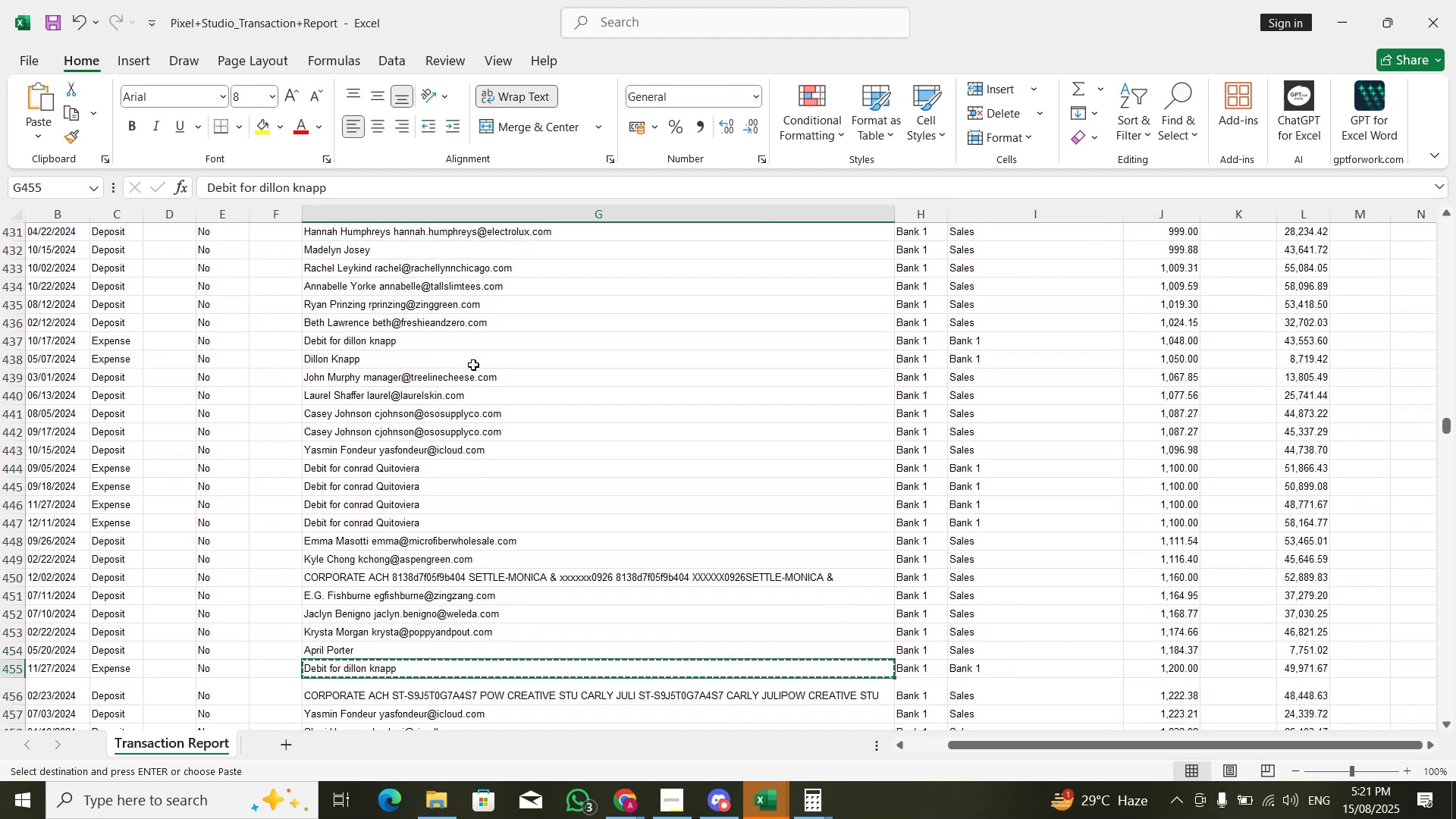 
wait(5.26)
 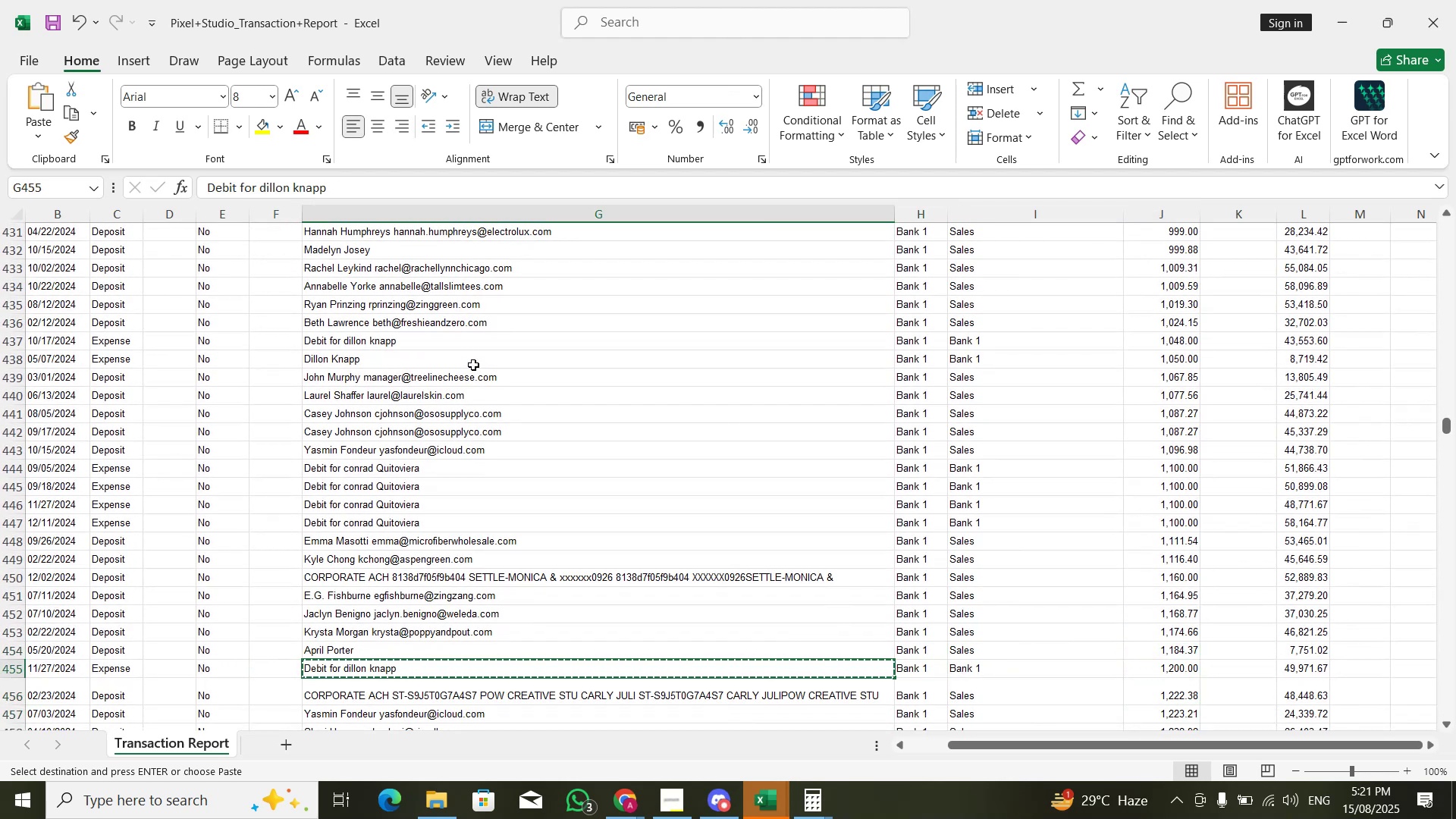 
scroll: coordinate [974, 509], scroll_direction: down, amount: 3.0
 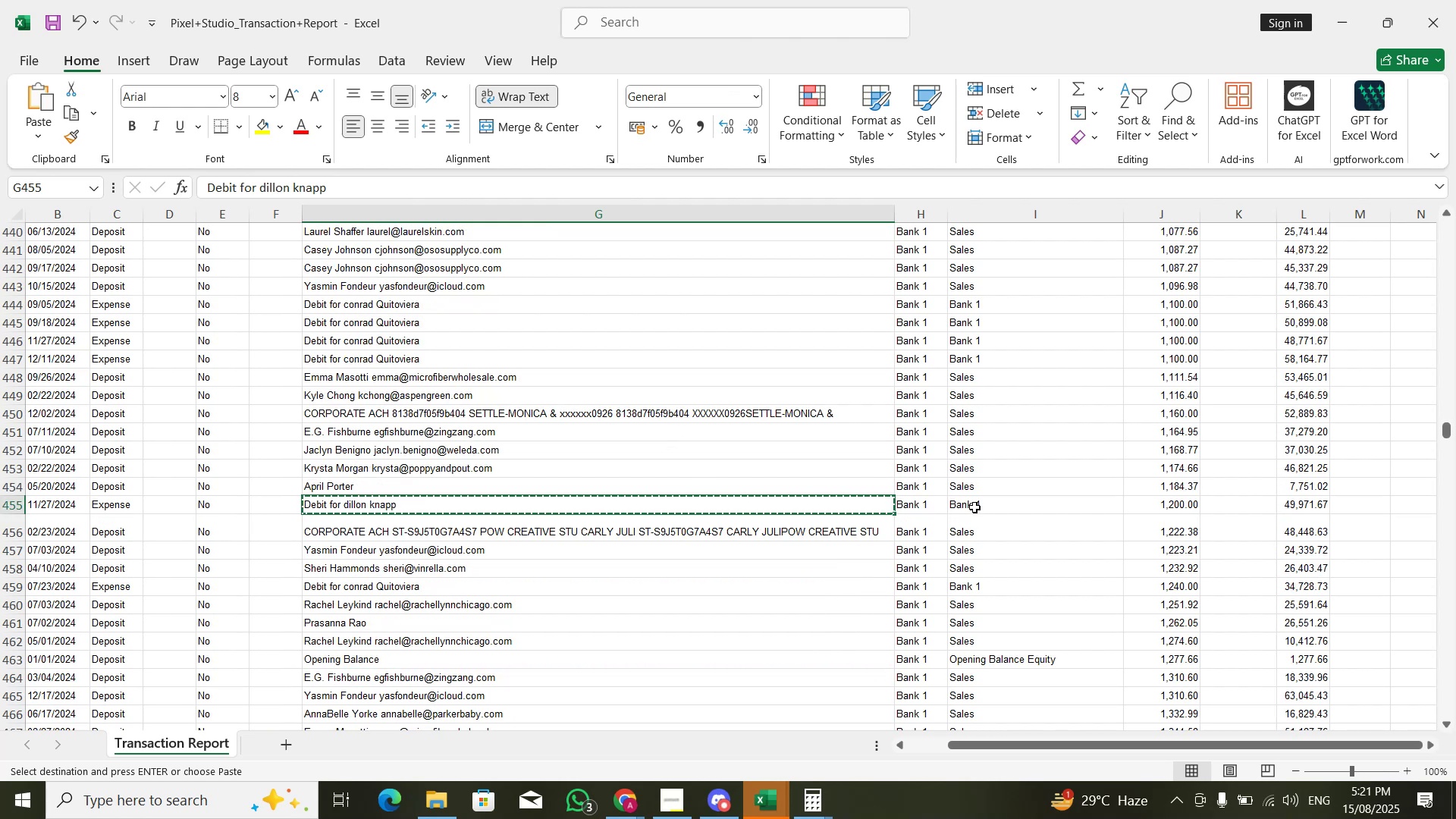 
scroll: coordinate [974, 507], scroll_direction: up, amount: 1.0
 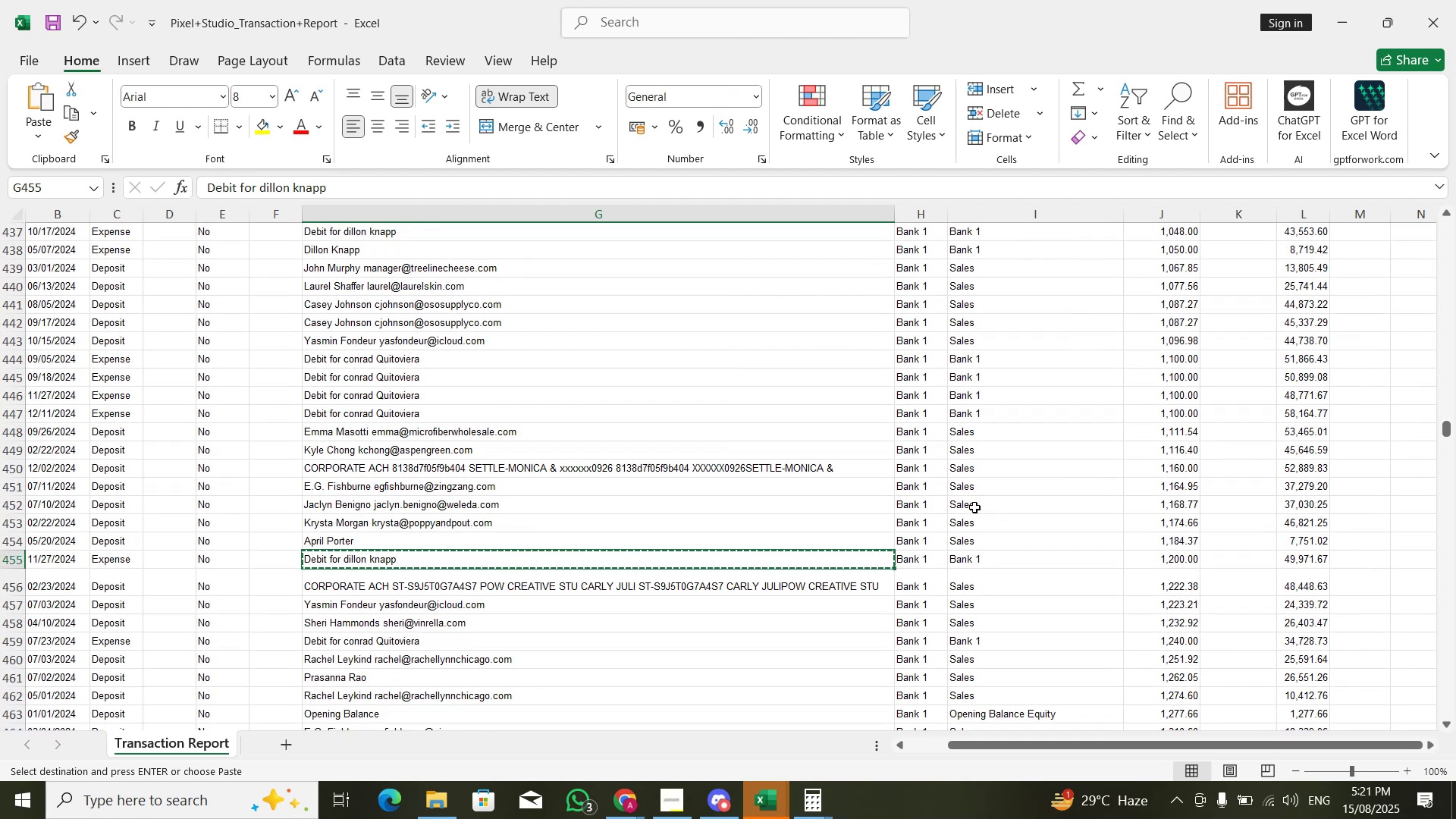 
scroll: coordinate [974, 507], scroll_direction: down, amount: 1.0
 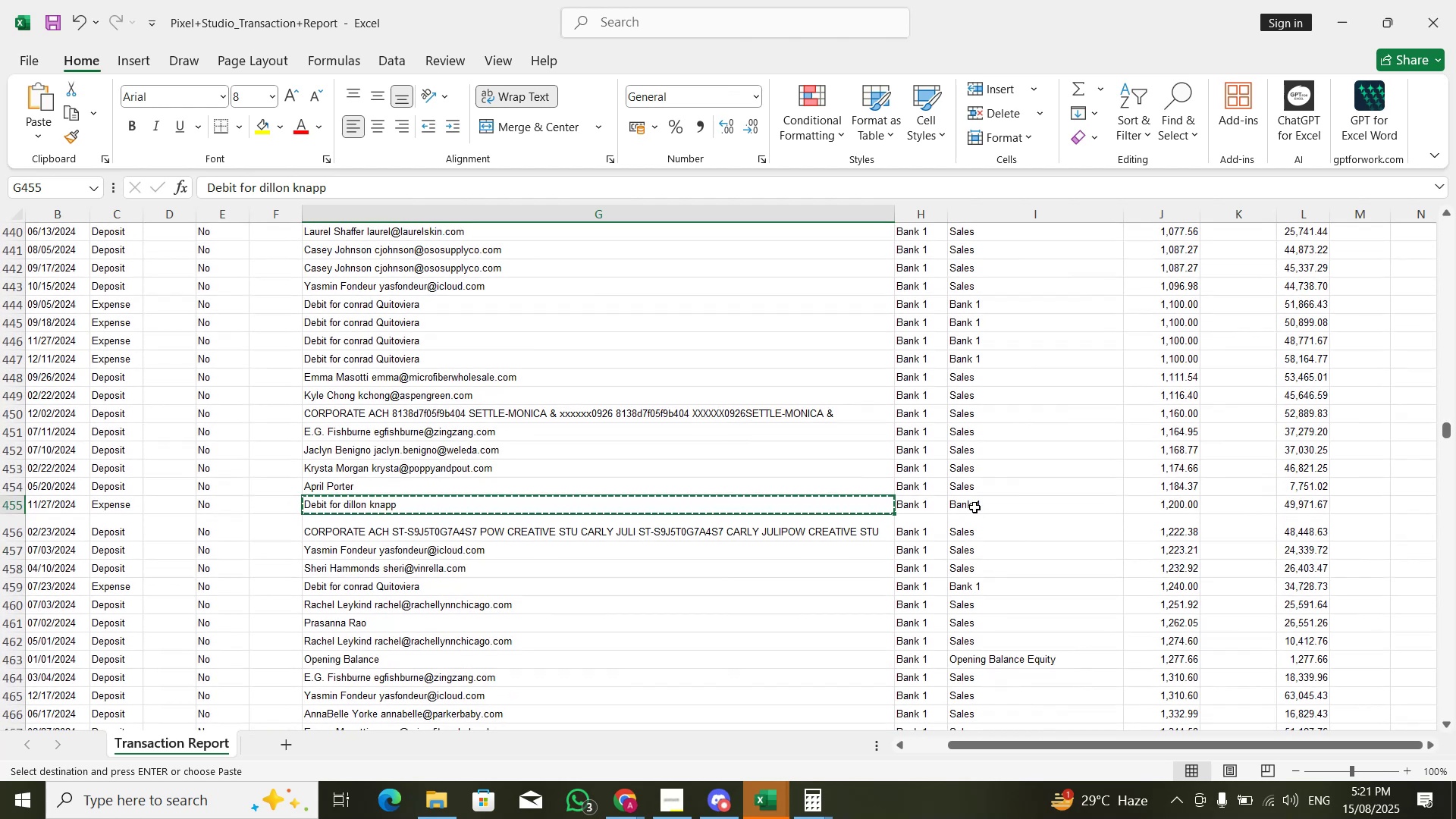 
scroll: coordinate [974, 509], scroll_direction: none, amount: 0.0
 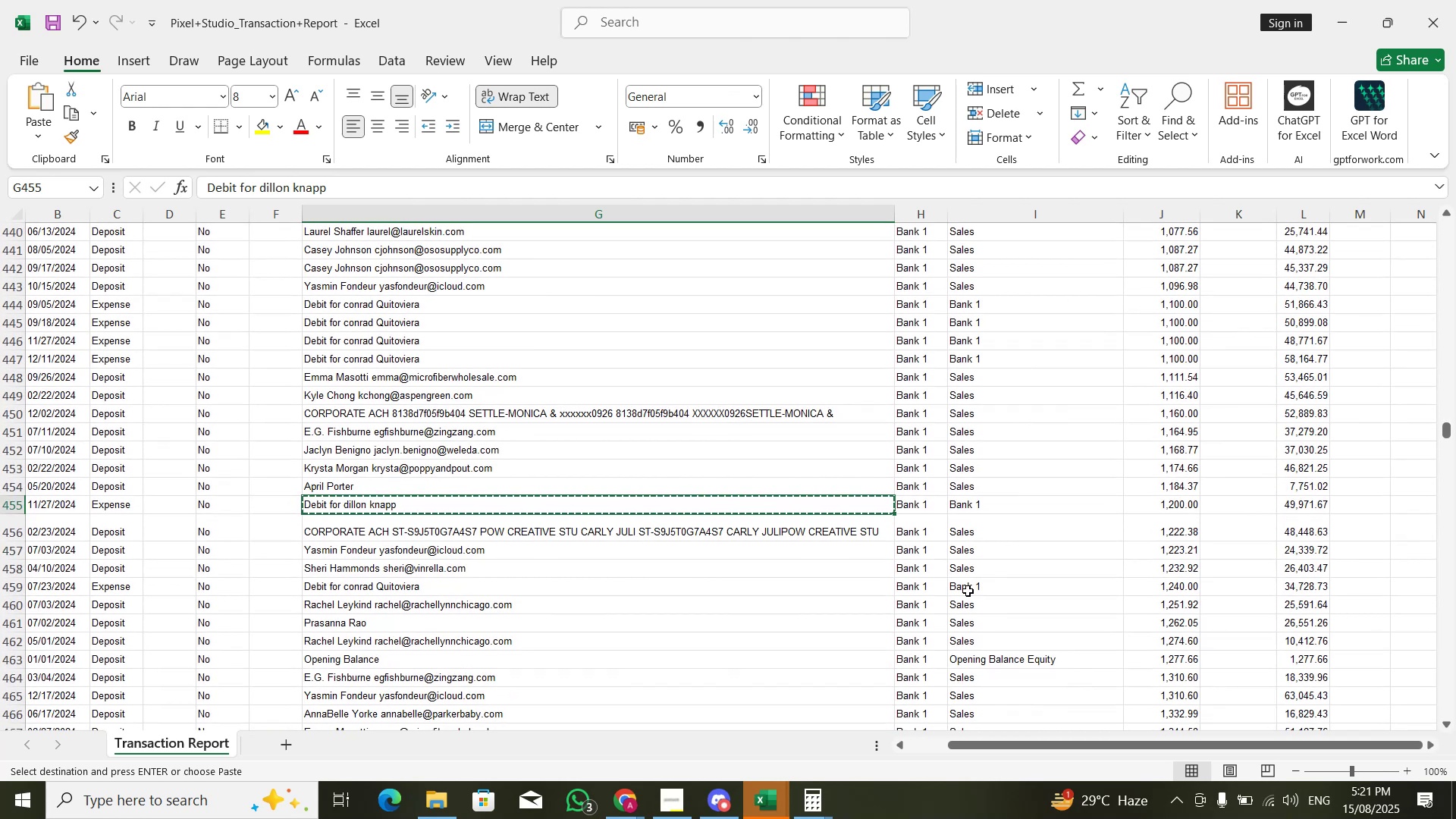 
key(Alt+AltLeft)
 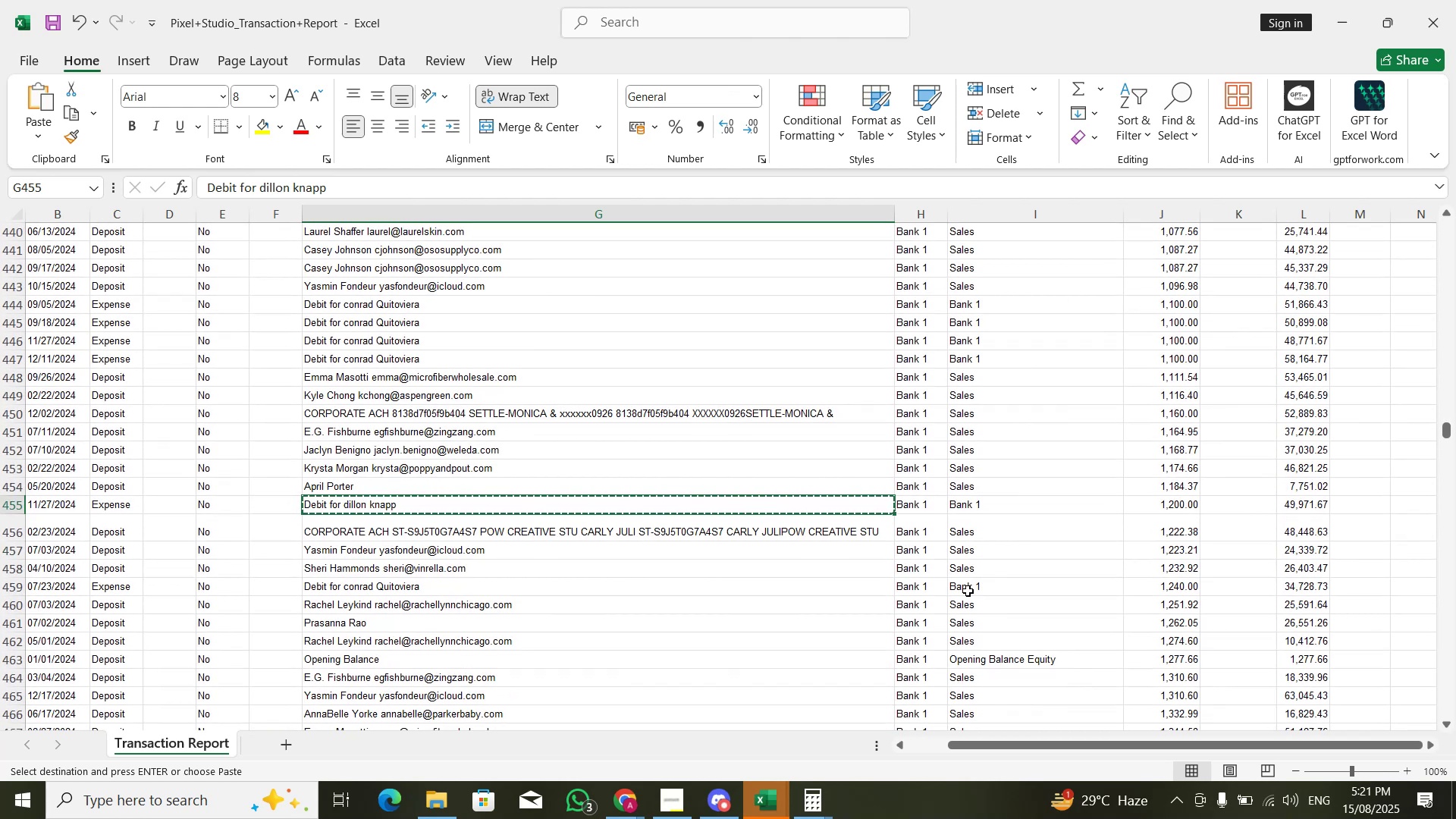 
key(Alt+Tab)
 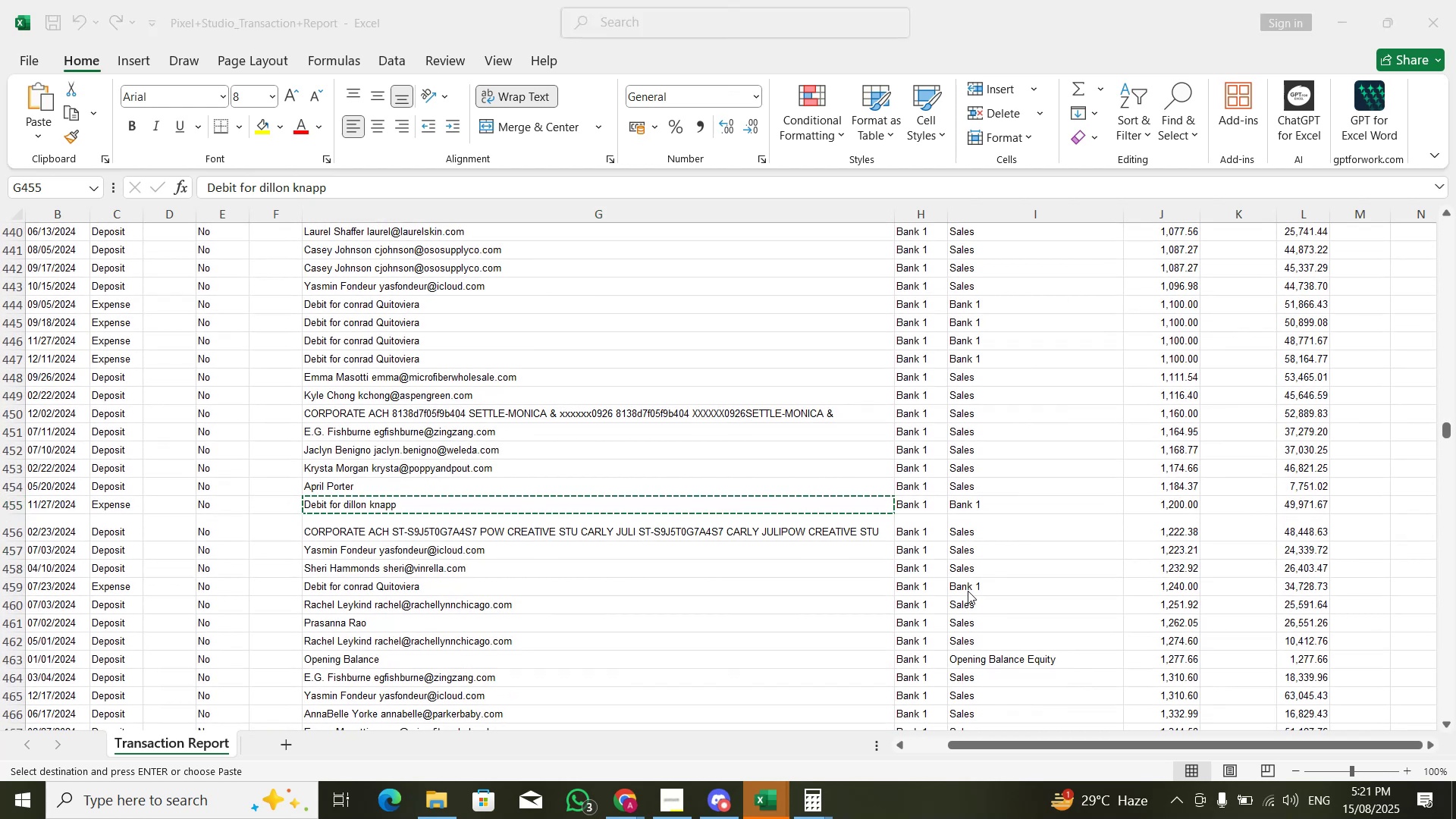 
key(Alt+Tab)
 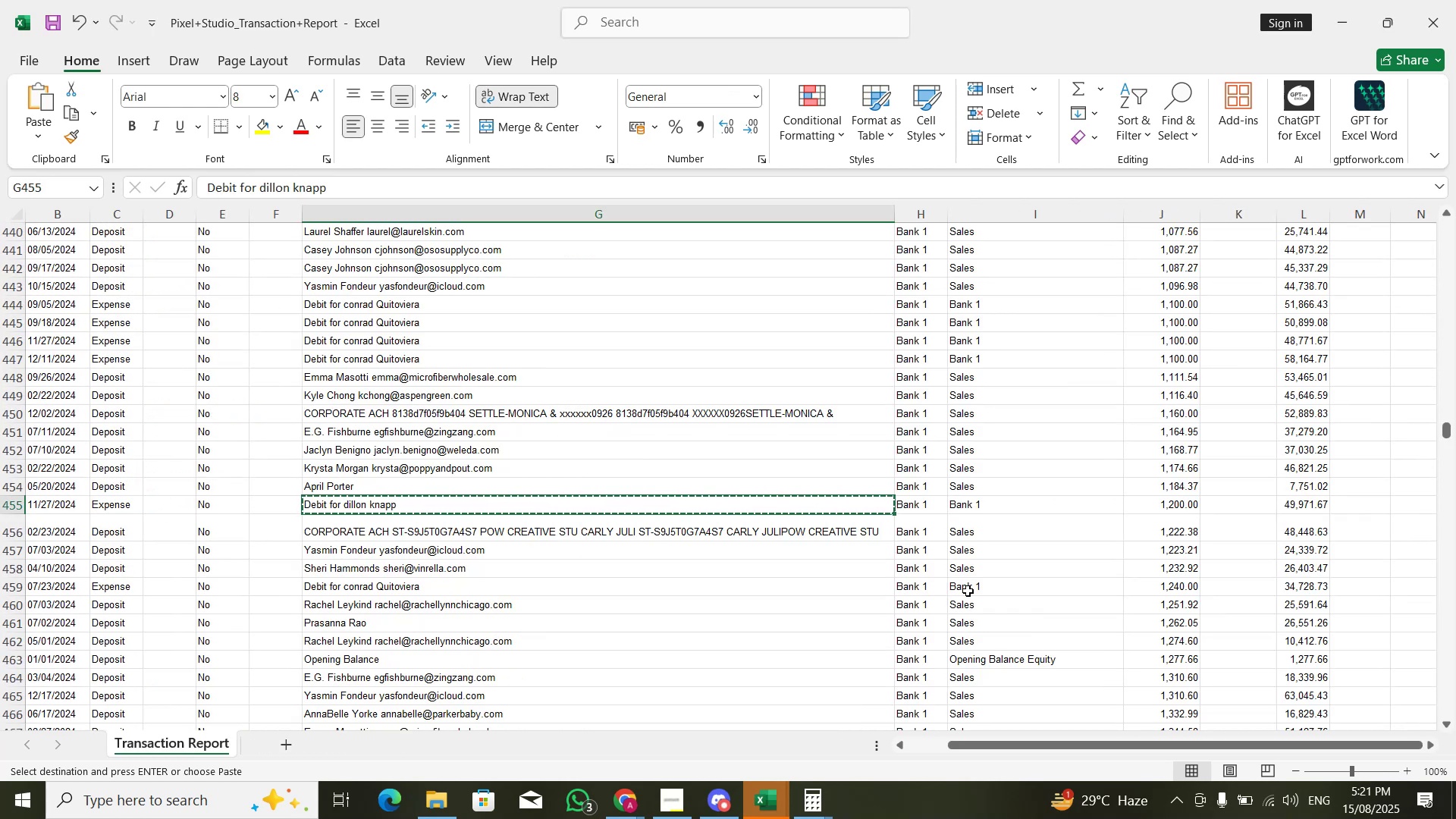 
key(Alt+AltLeft)
 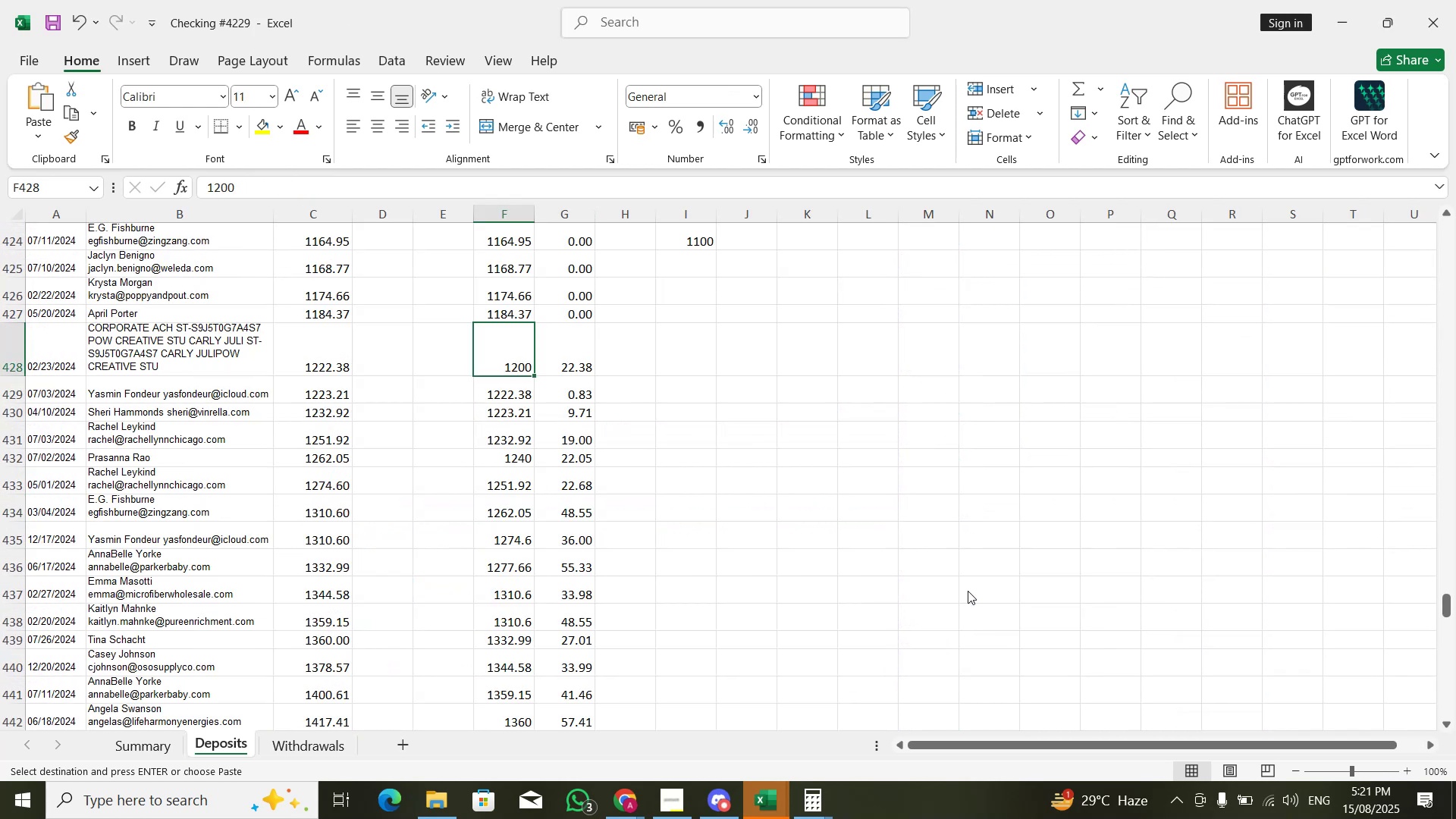 
key(Alt+AltLeft)
 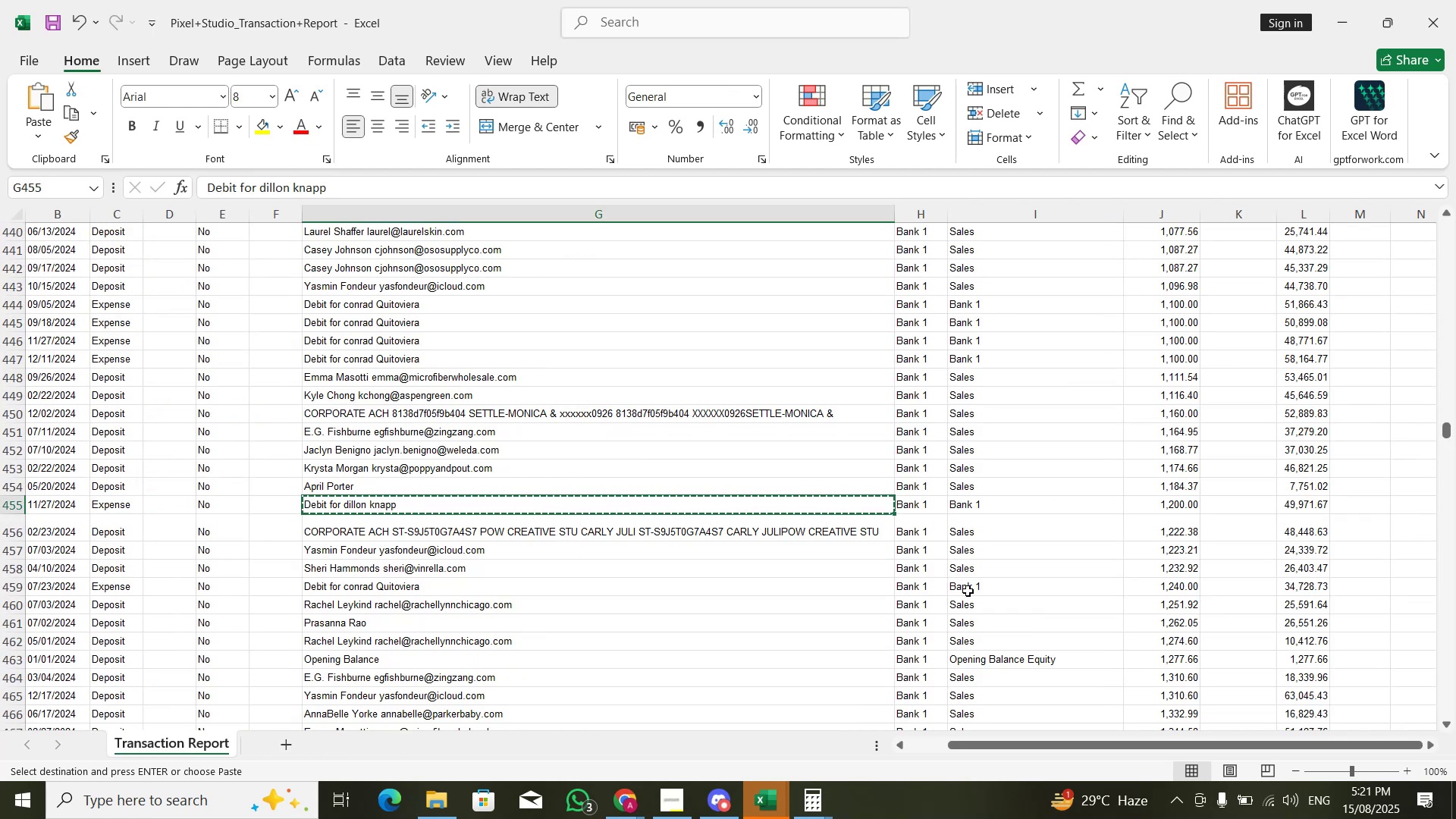 
key(Alt+Tab)
 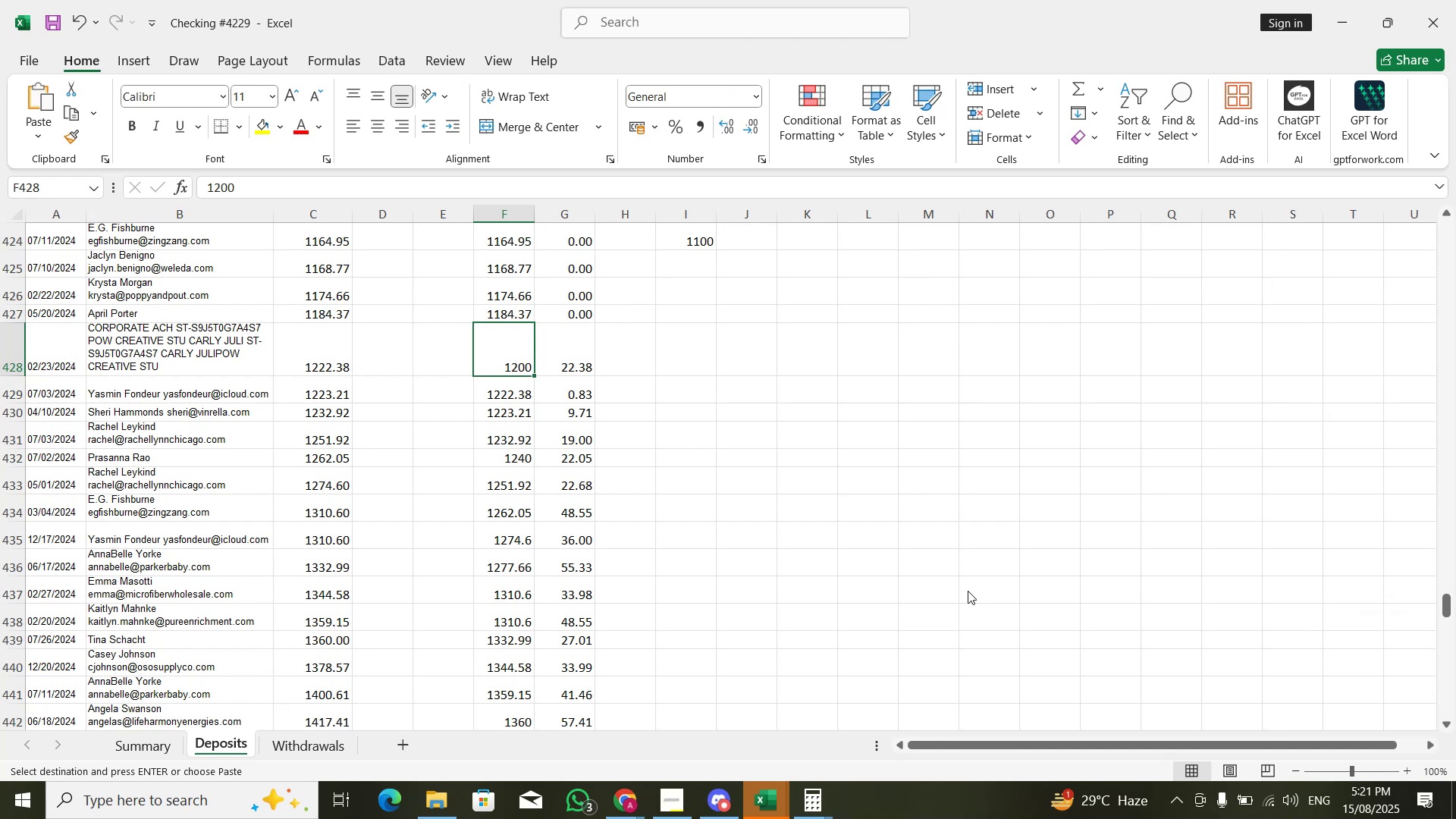 
key(ArrowRight)
 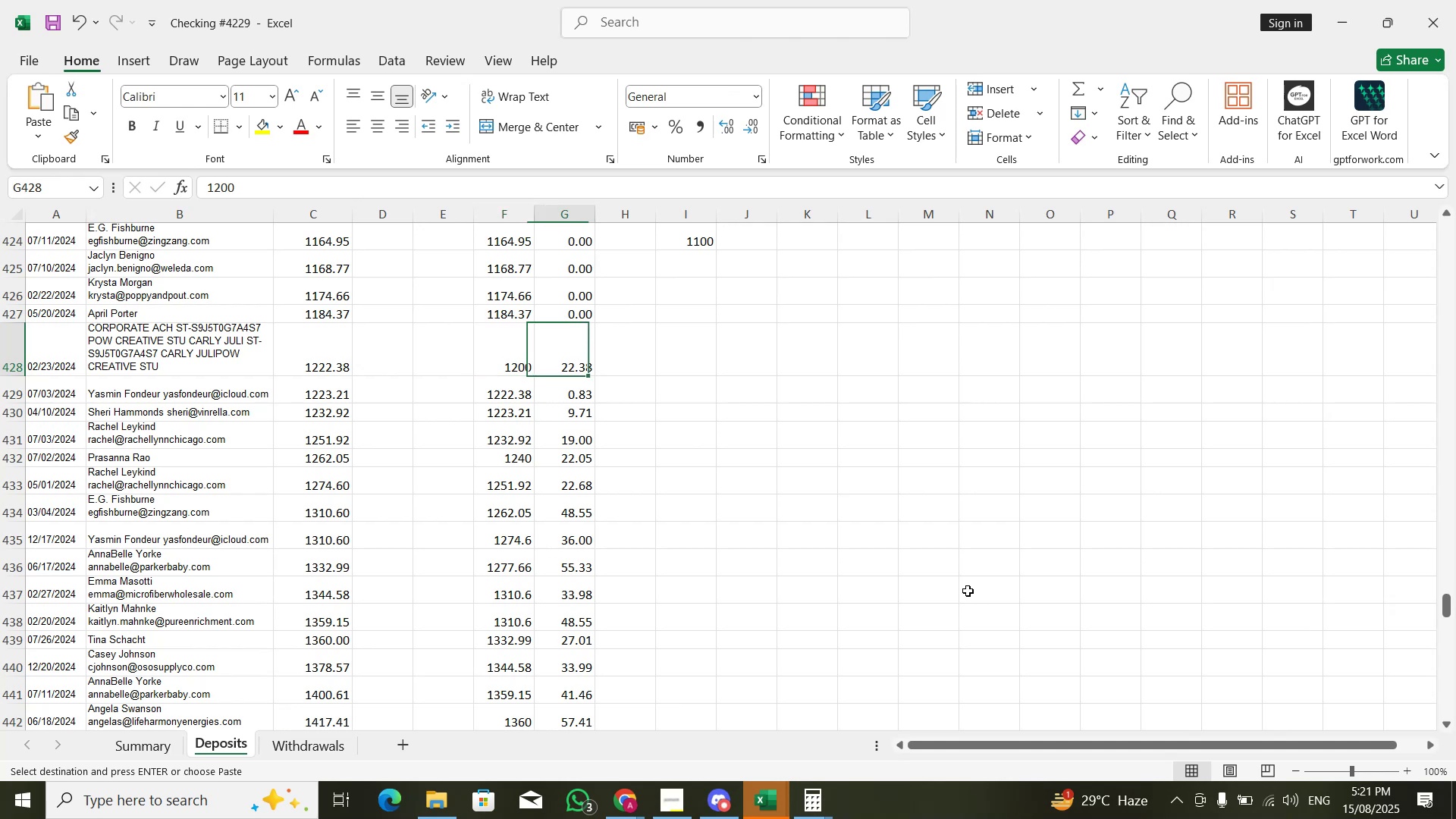 
key(ArrowRight)
 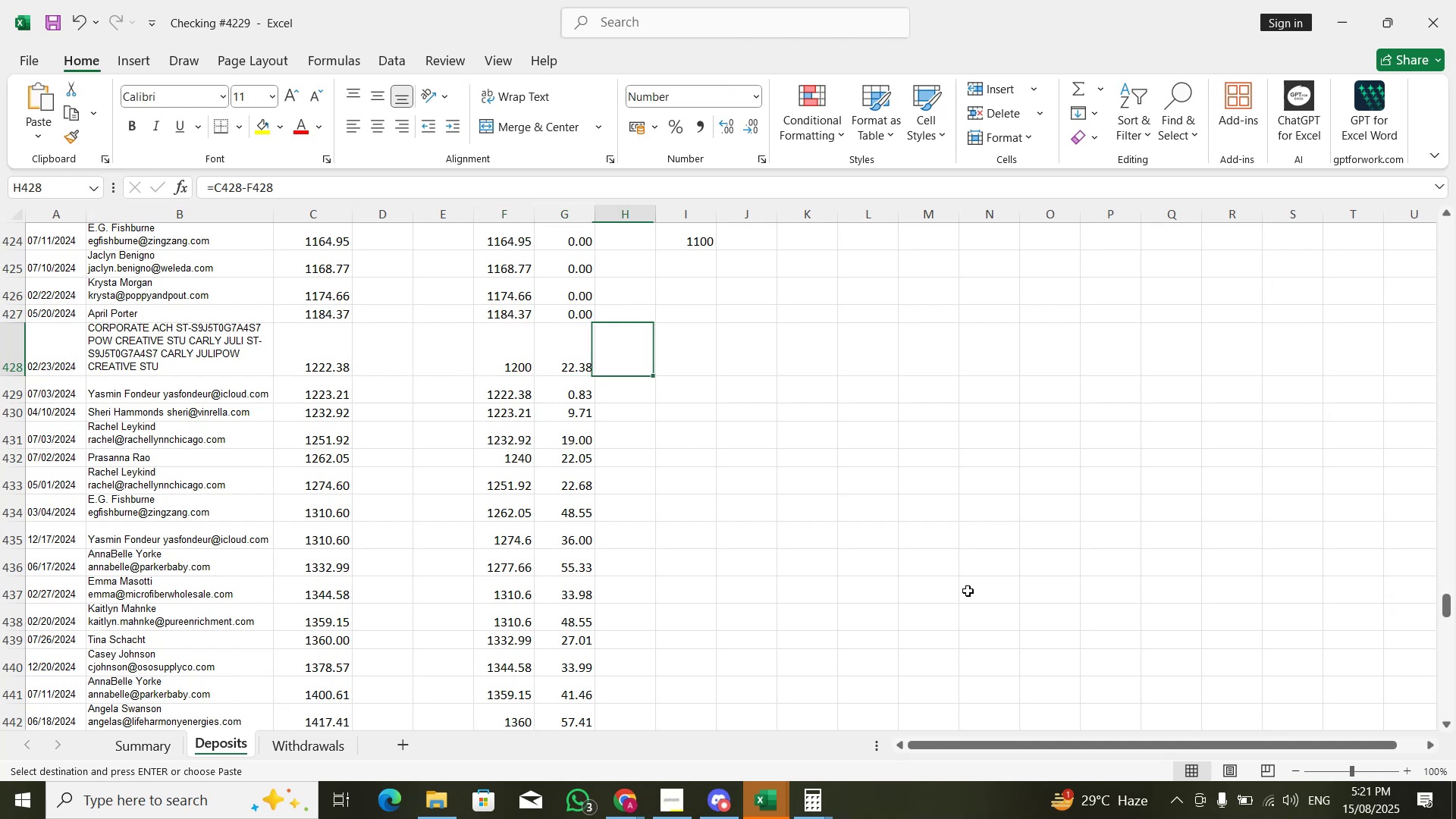 
key(ArrowLeft)
 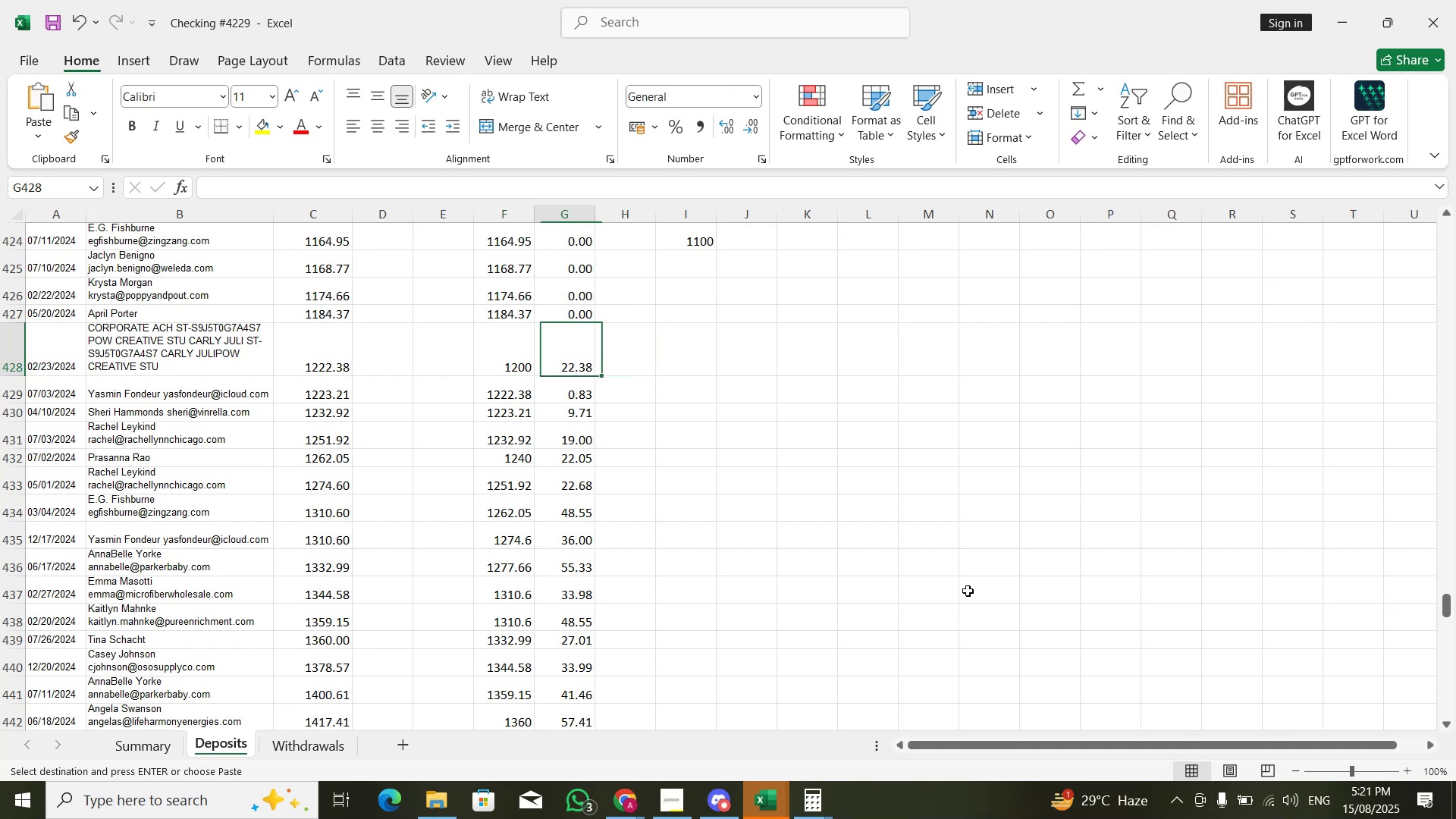 
key(ArrowLeft)
 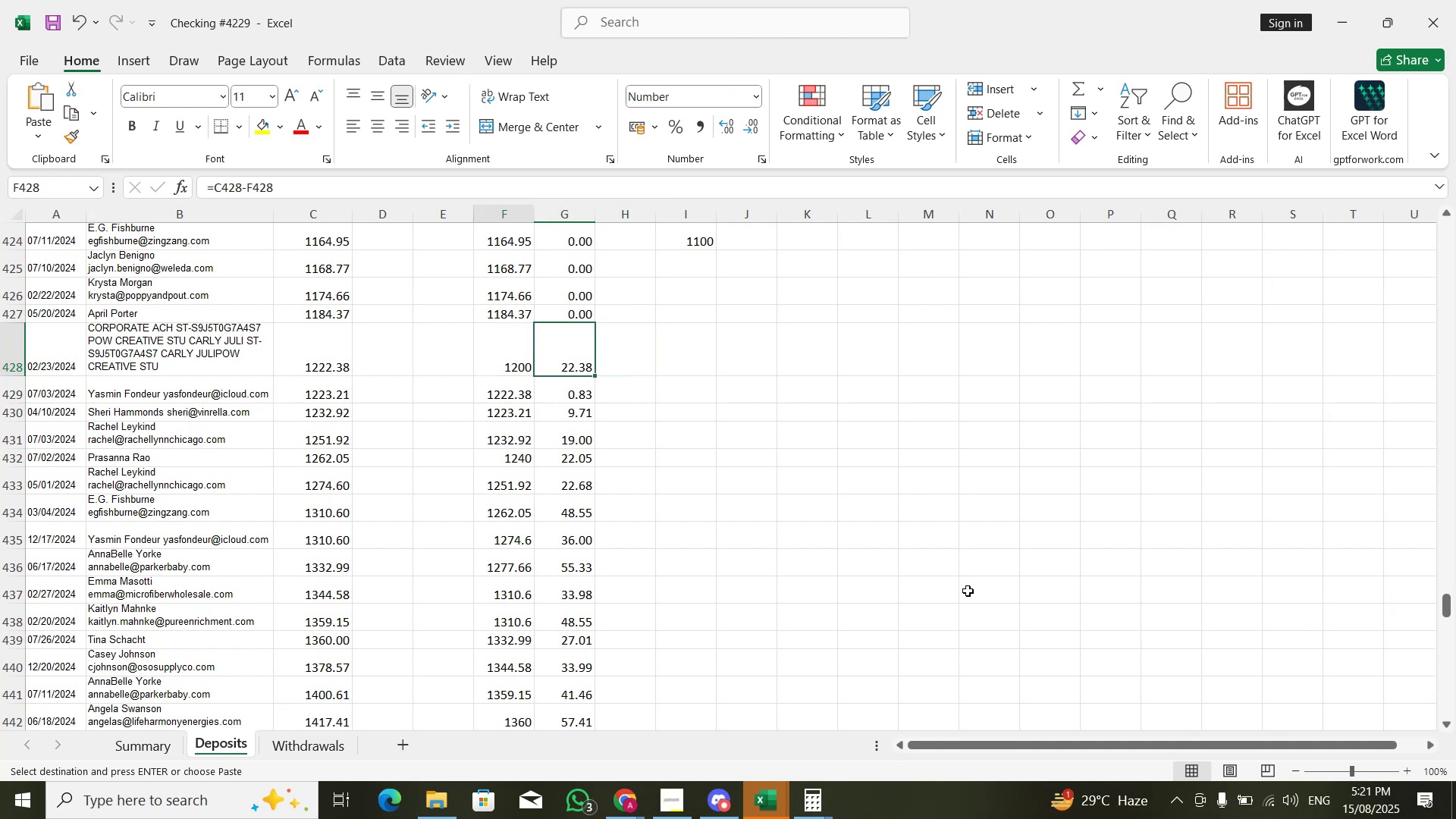 
key(ArrowLeft)
 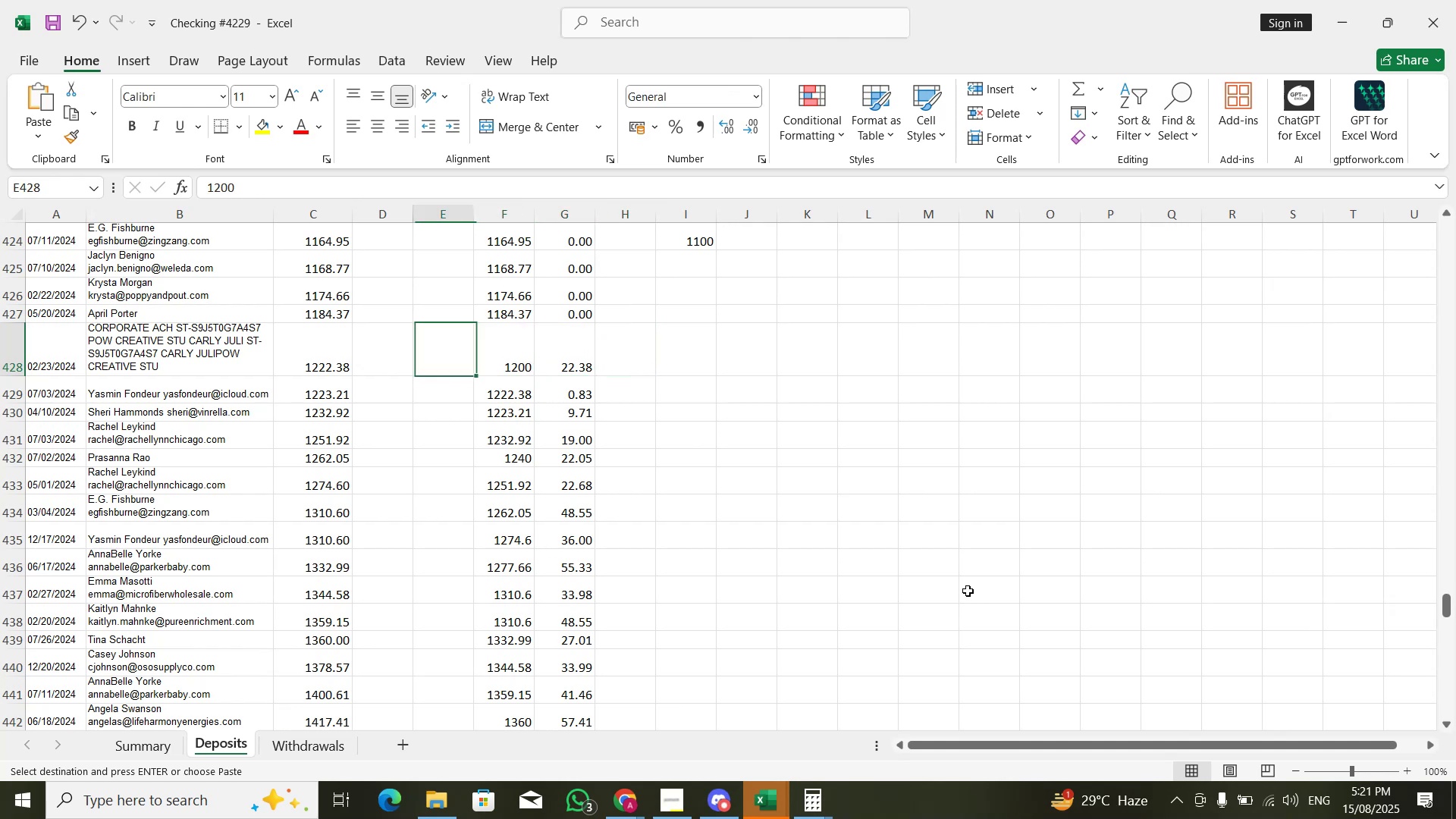 
key(Control+ControlLeft)
 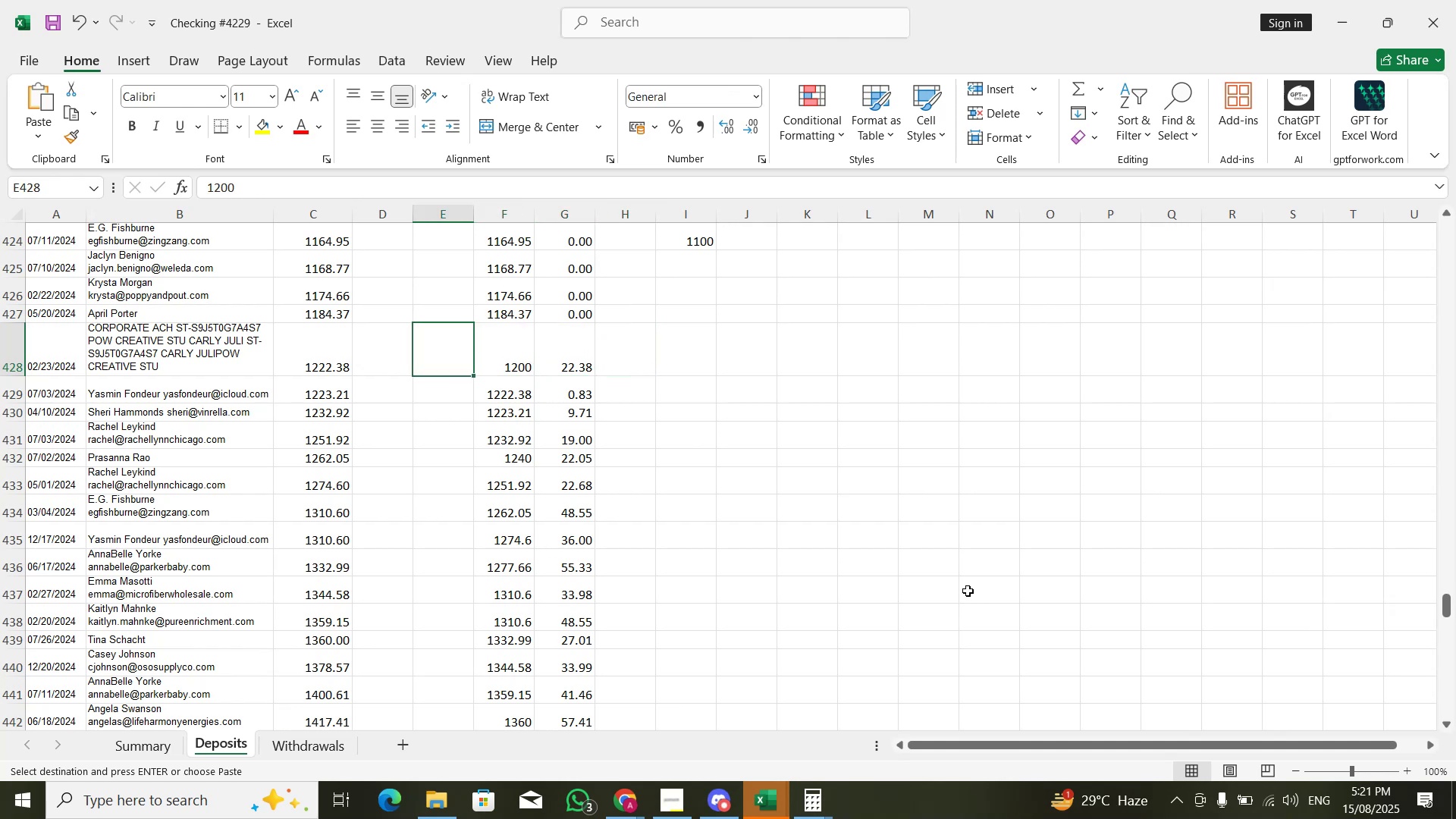 
key(Control+ArrowUp)
 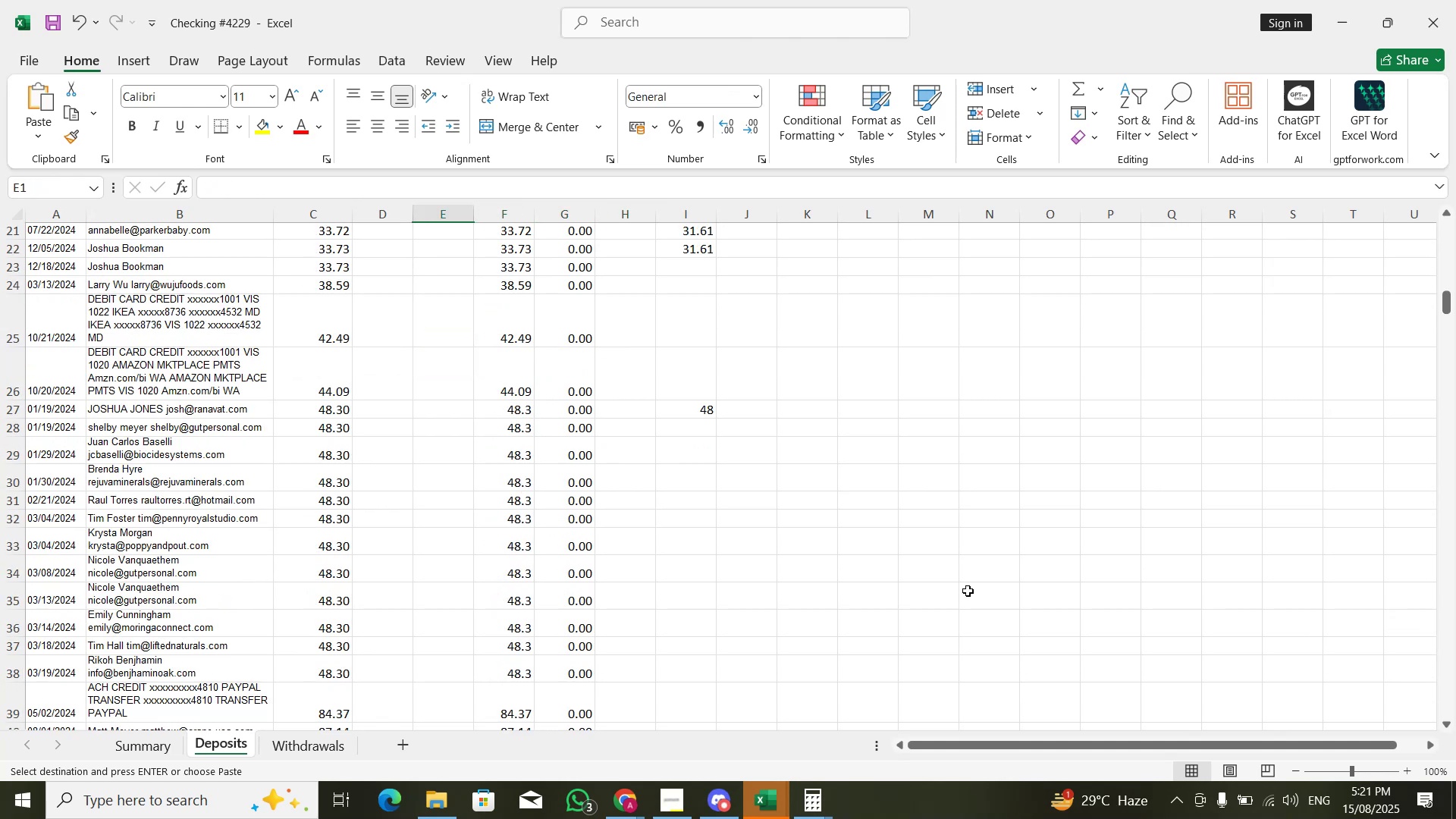 
key(ArrowDown)
 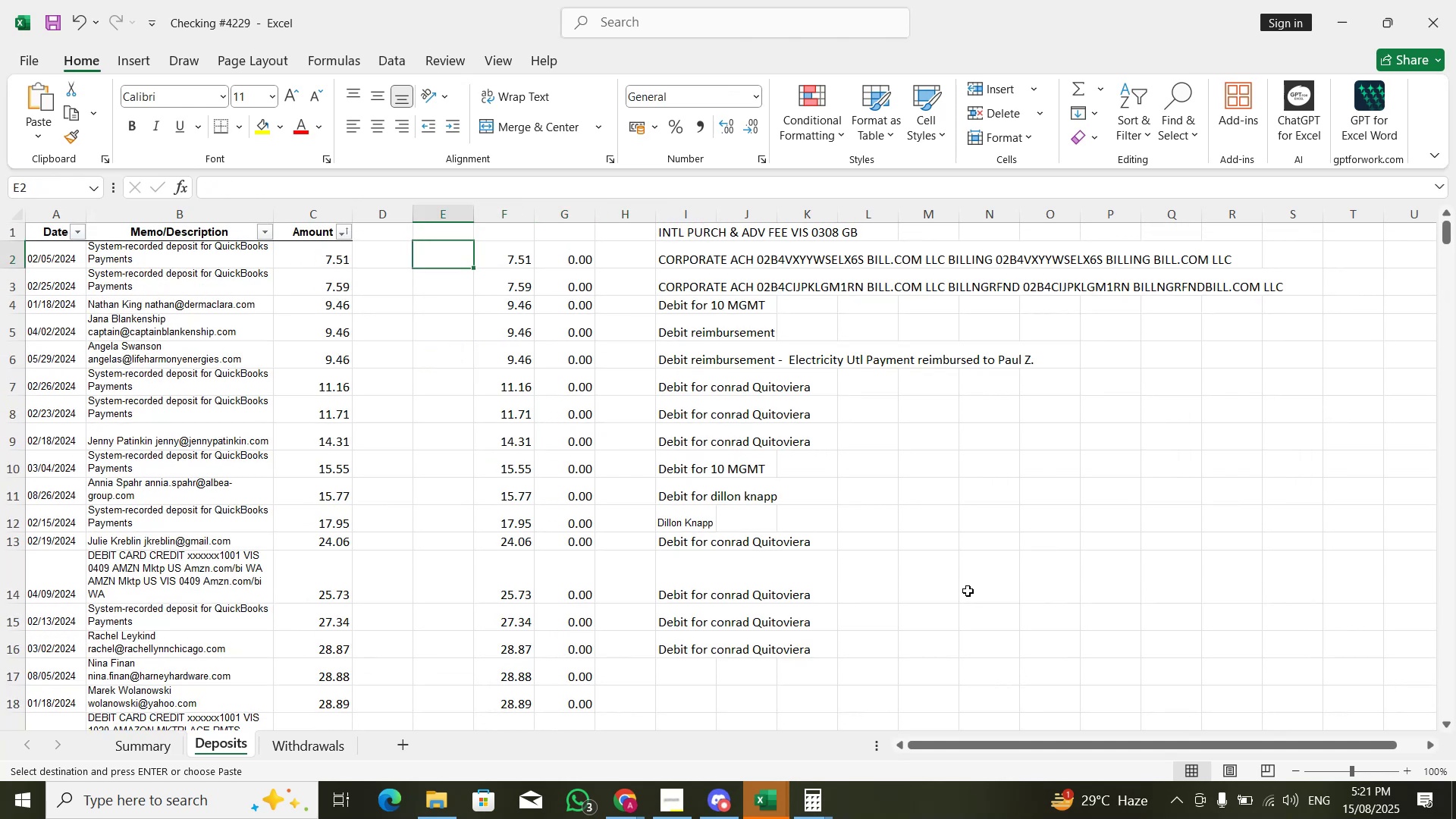 
key(ArrowRight)
 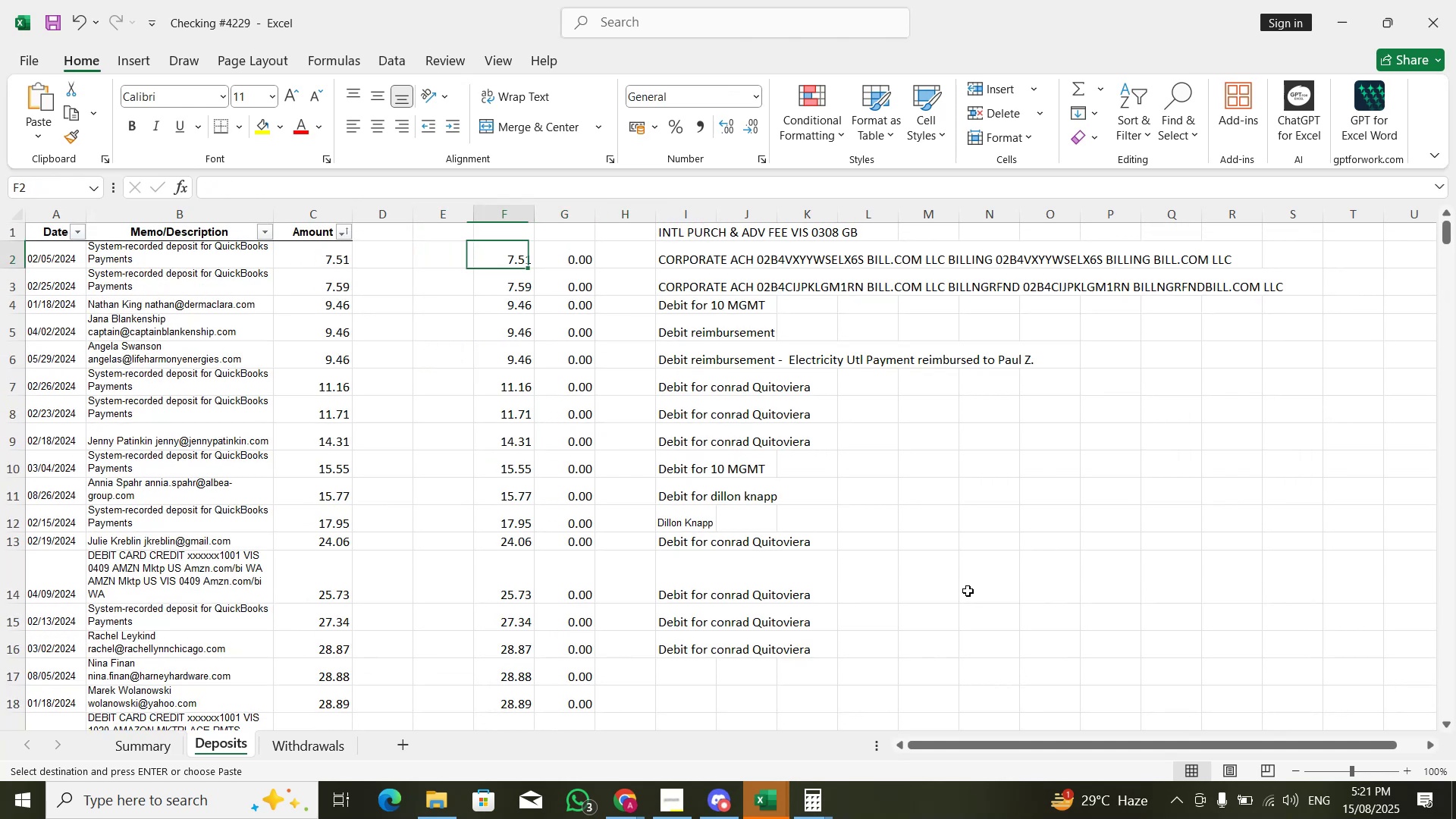 
key(ArrowRight)
 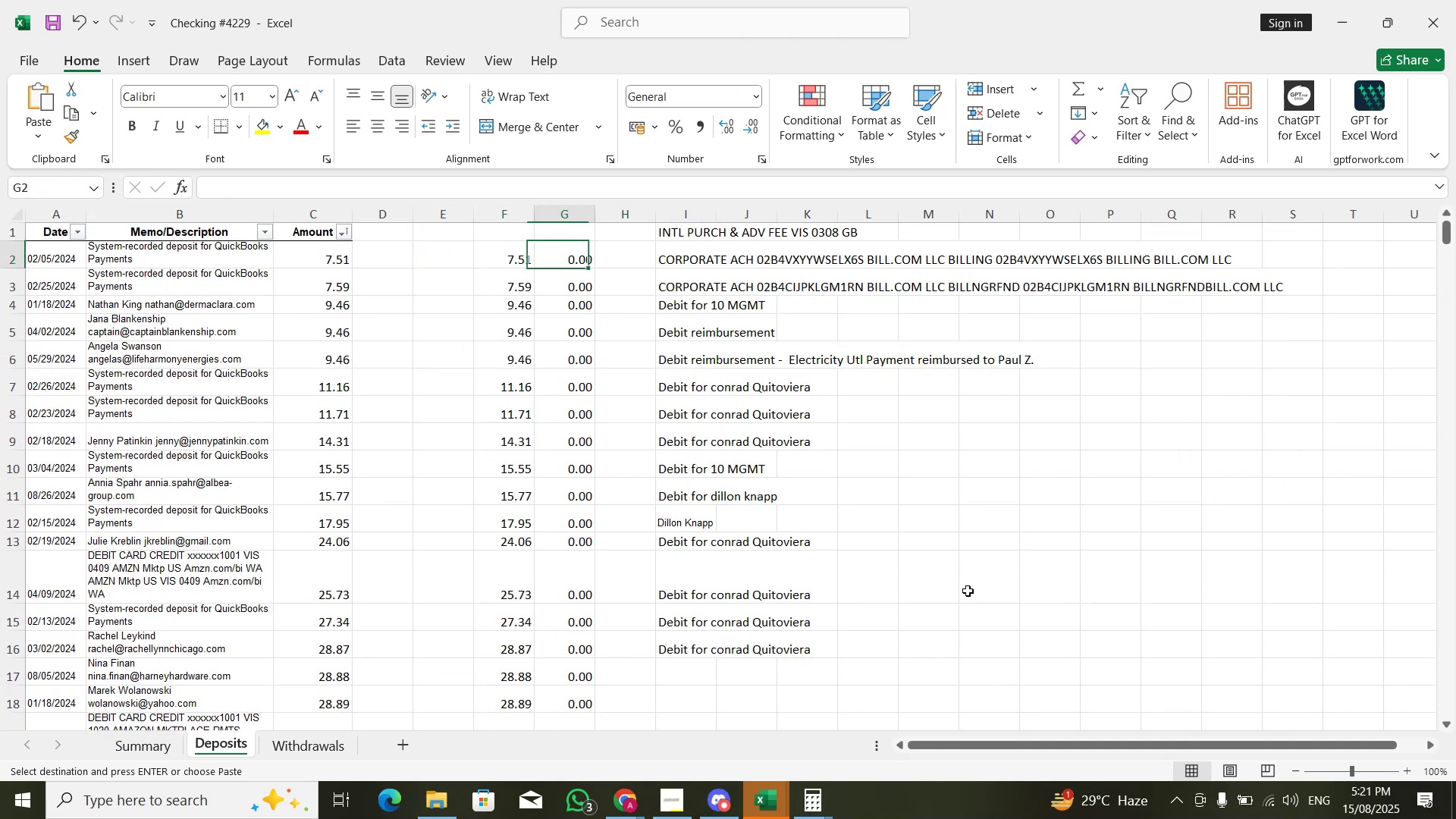 
key(ArrowRight)
 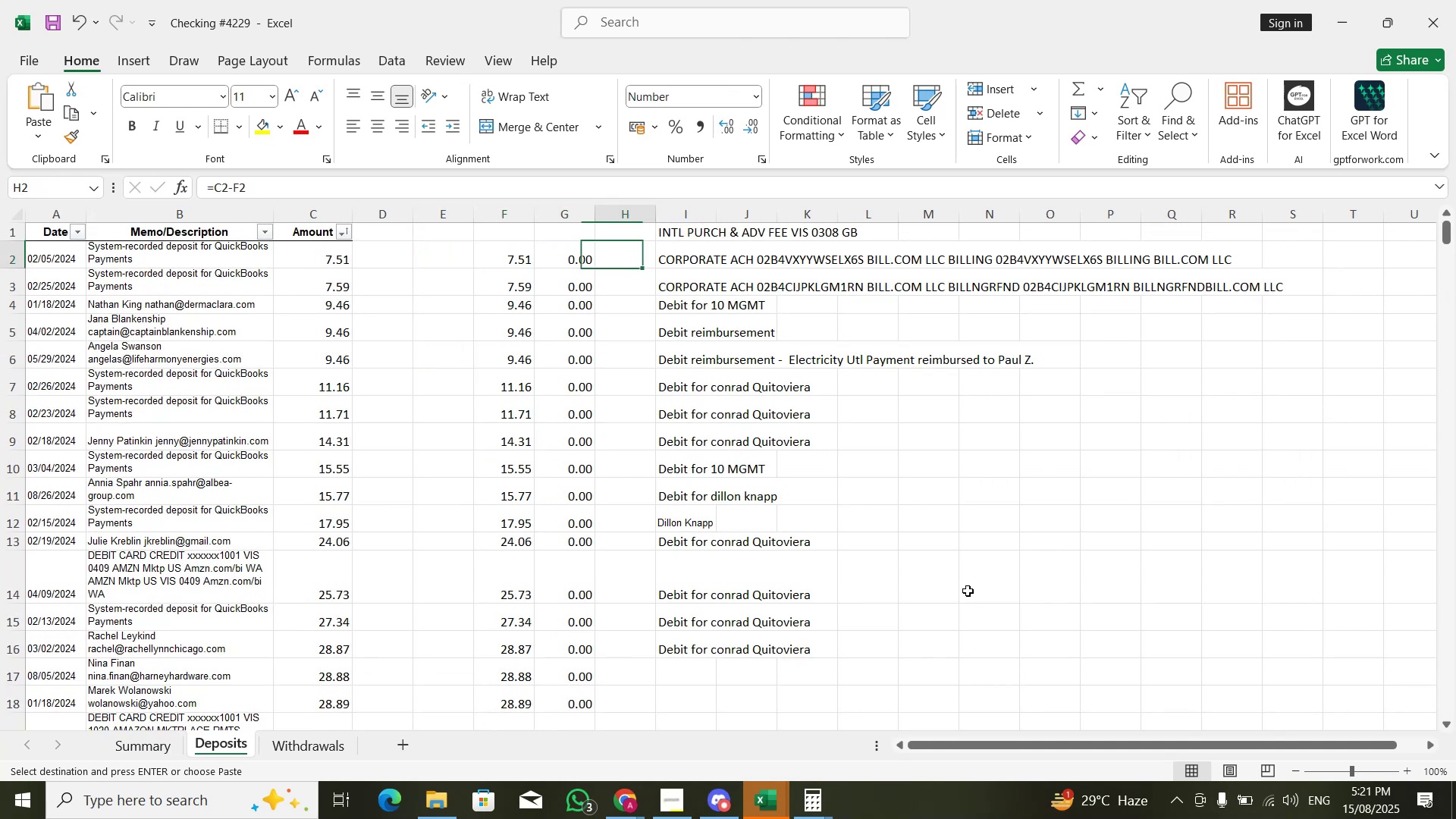 
key(ArrowRight)
 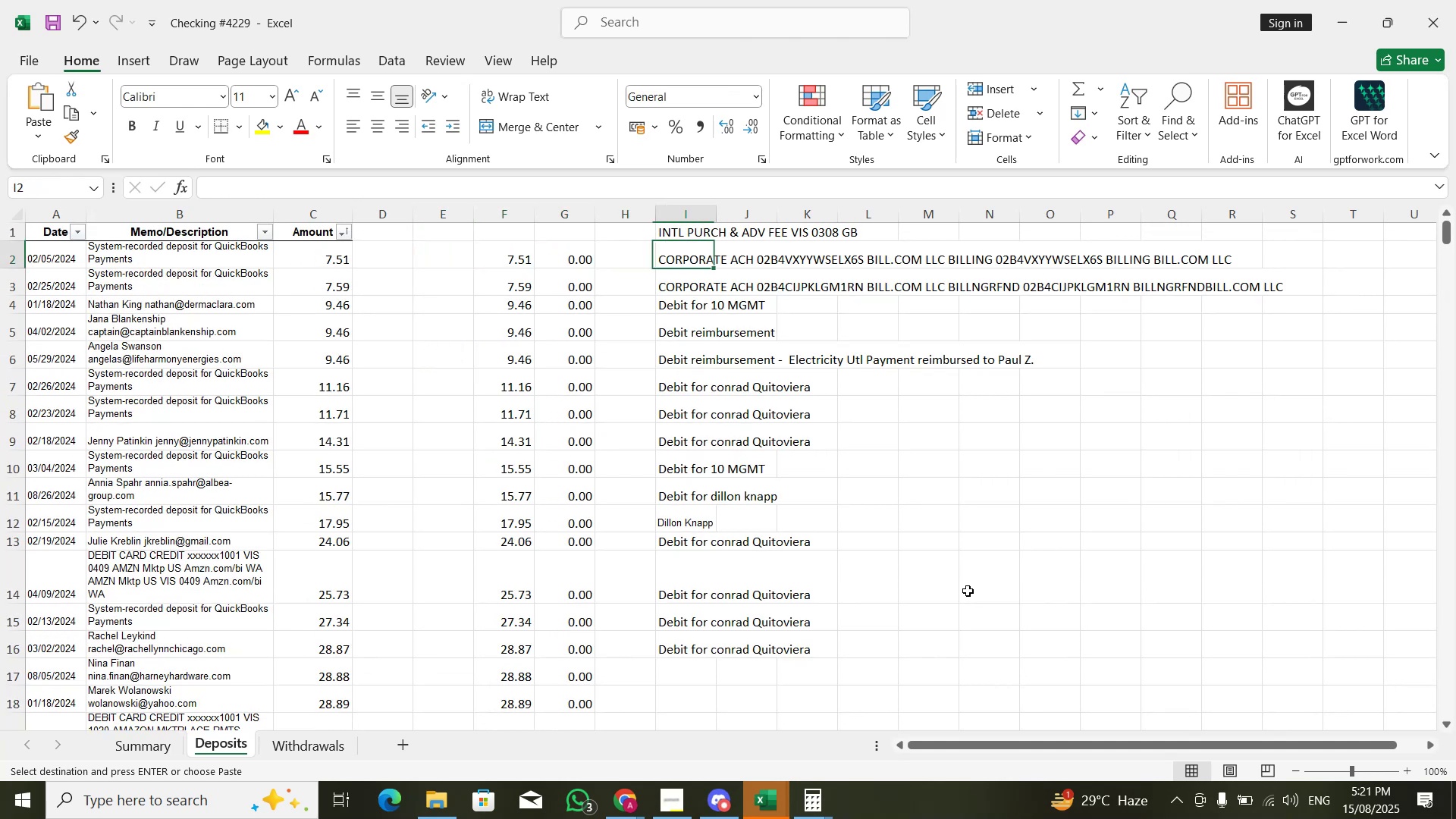 
key(Control+ControlLeft)
 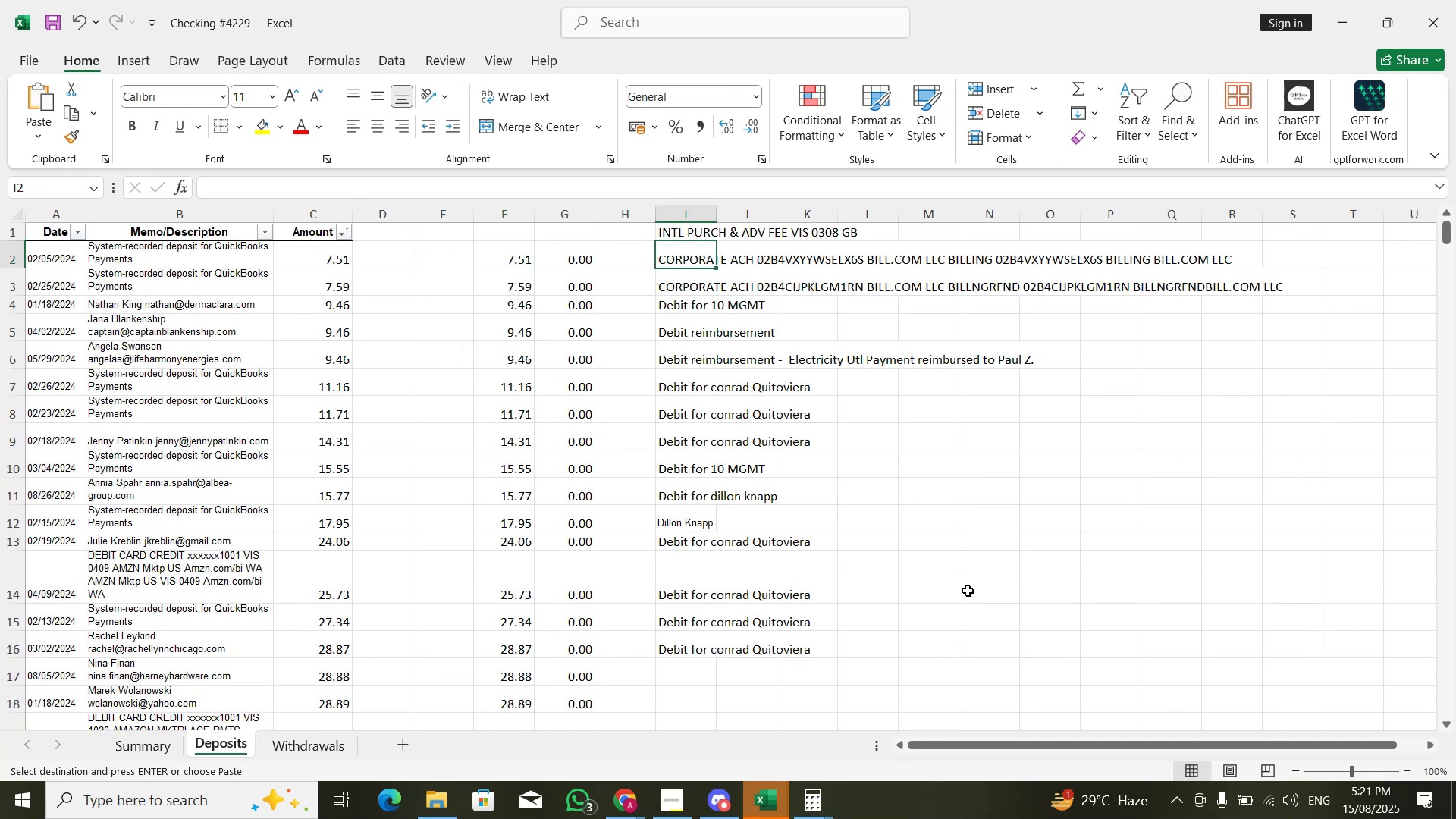 
key(Control+ArrowDown)
 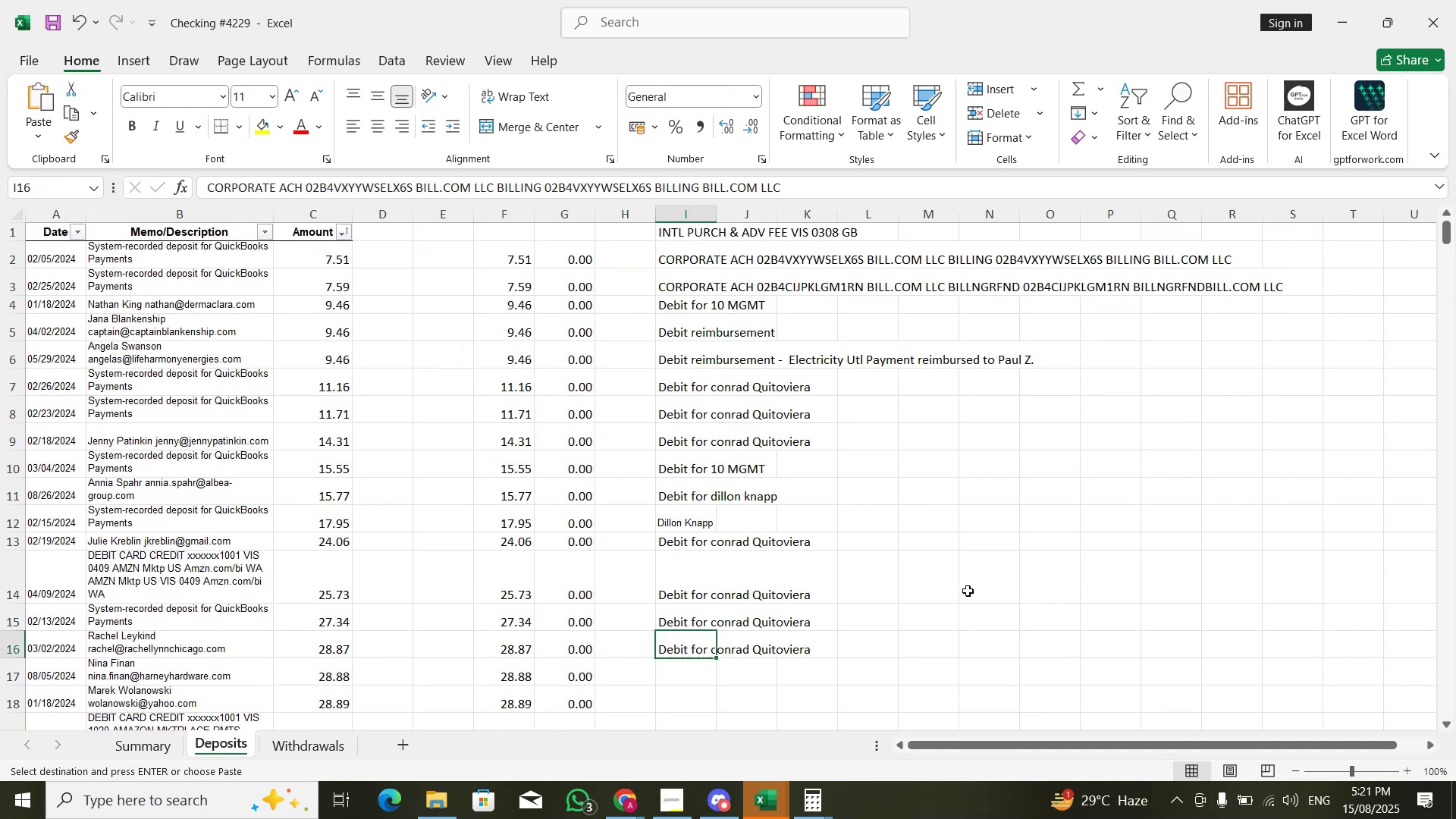 
key(ArrowDown)
 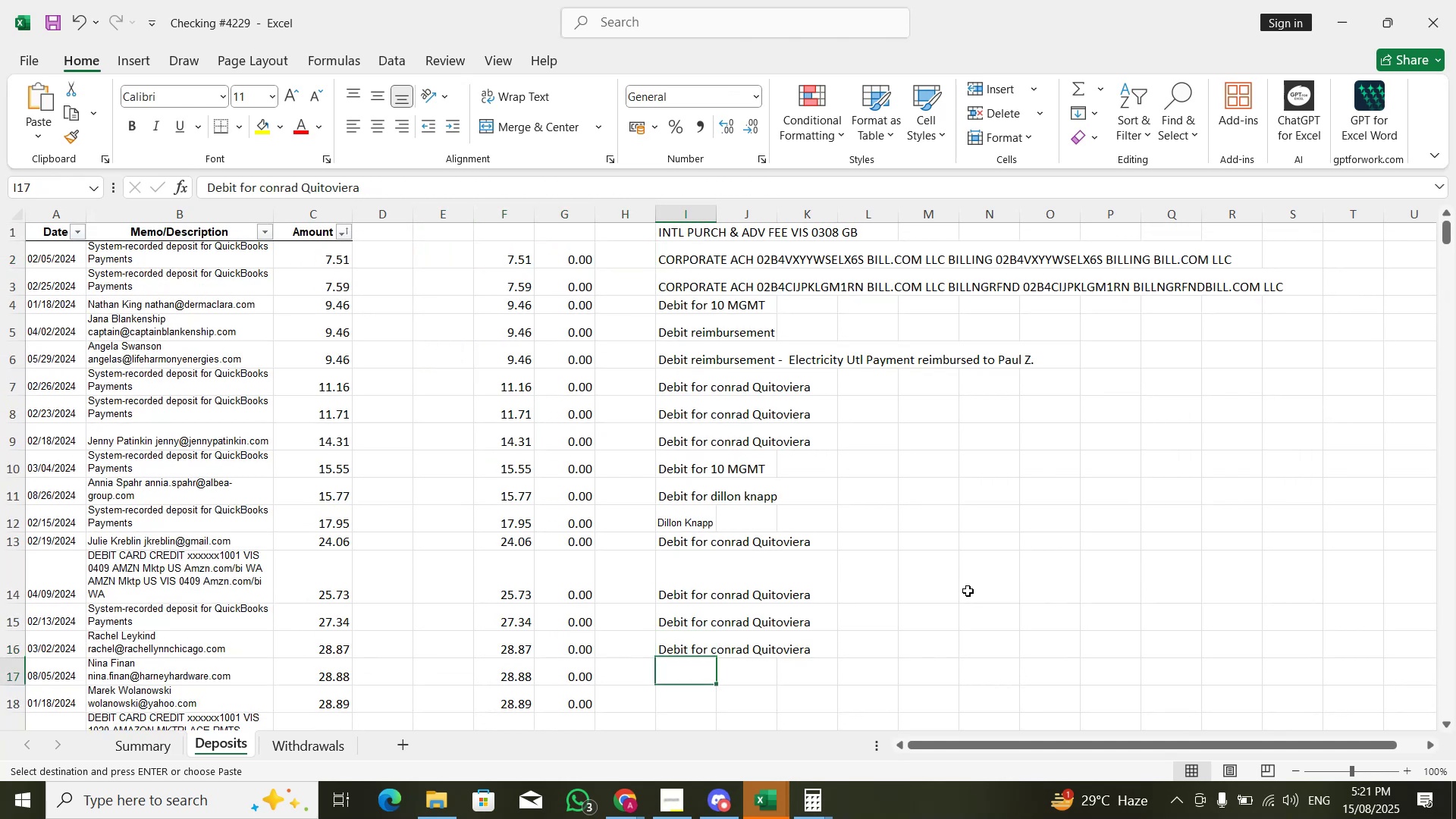 
key(Control+ControlLeft)
 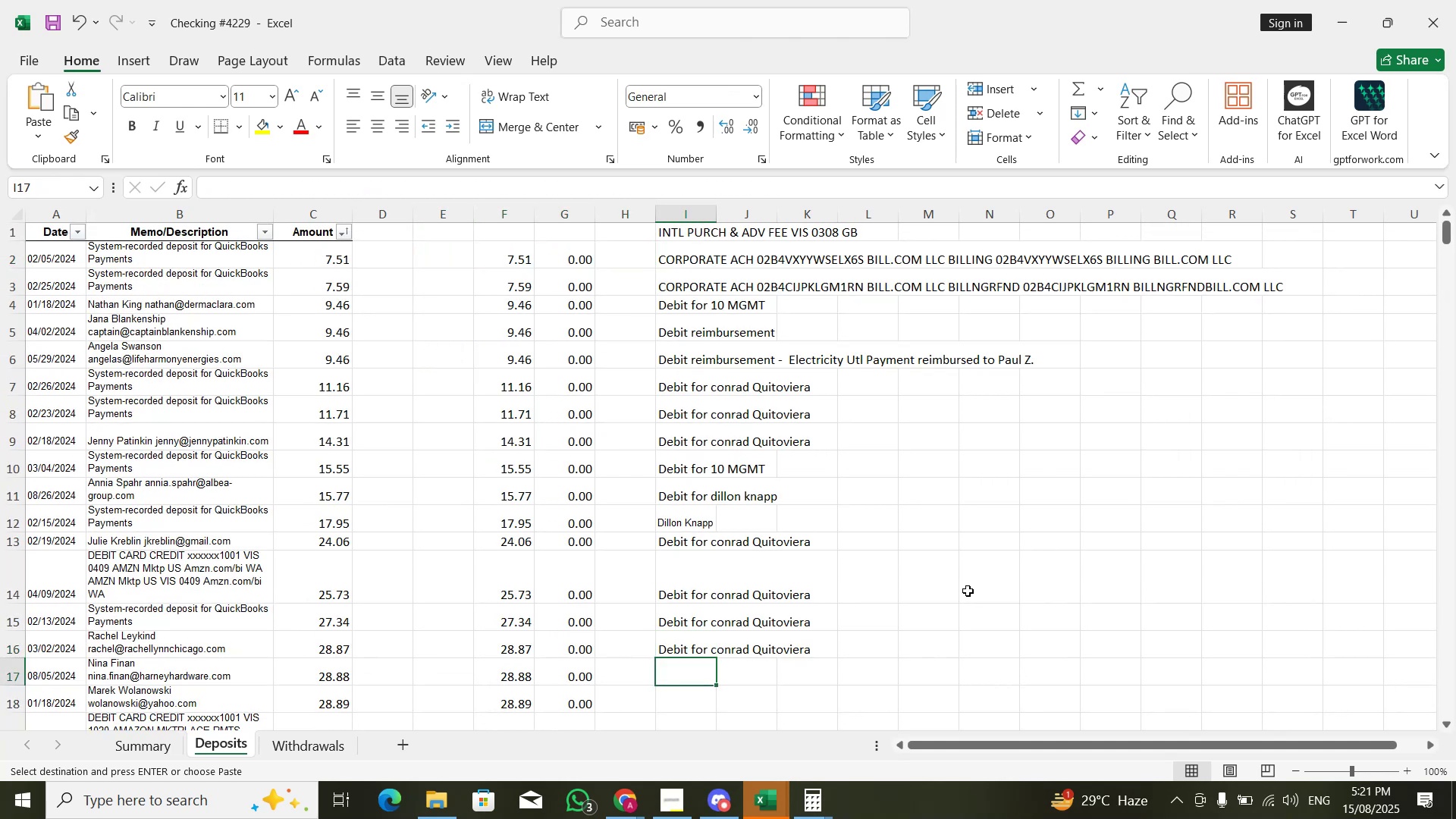 
key(Control+V)
 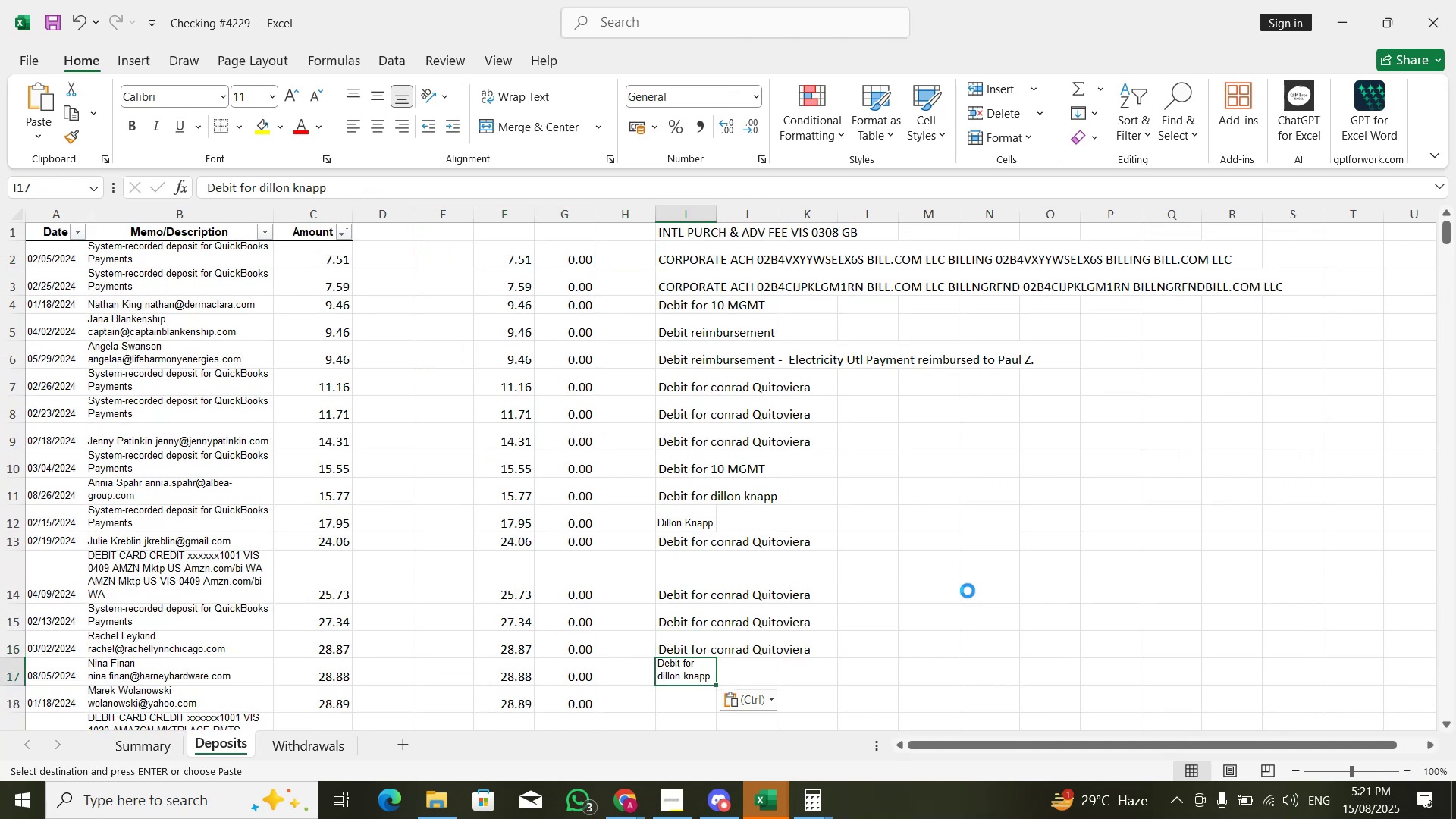 
key(Control+ControlLeft)
 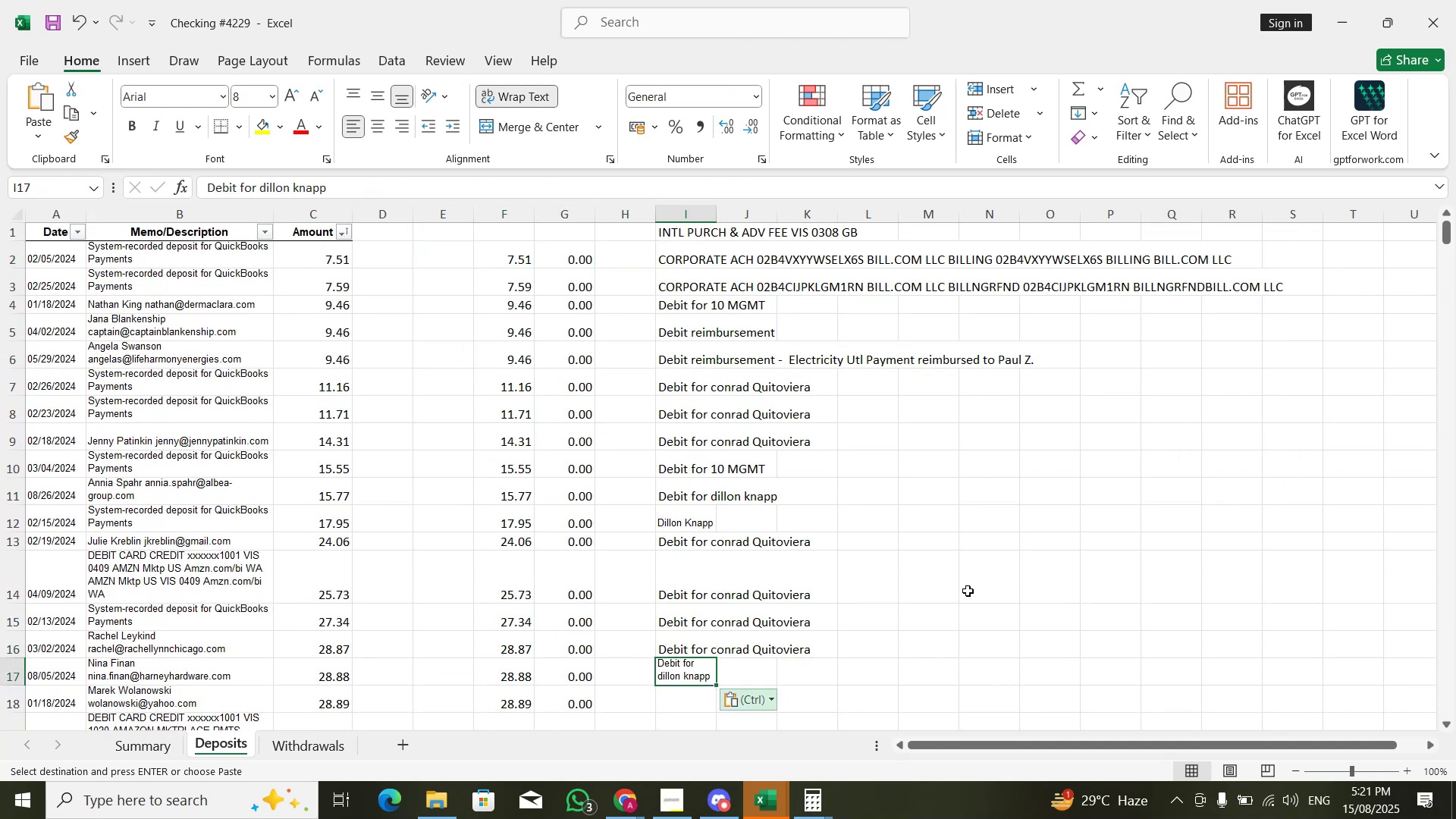 
key(ArrowDown)
 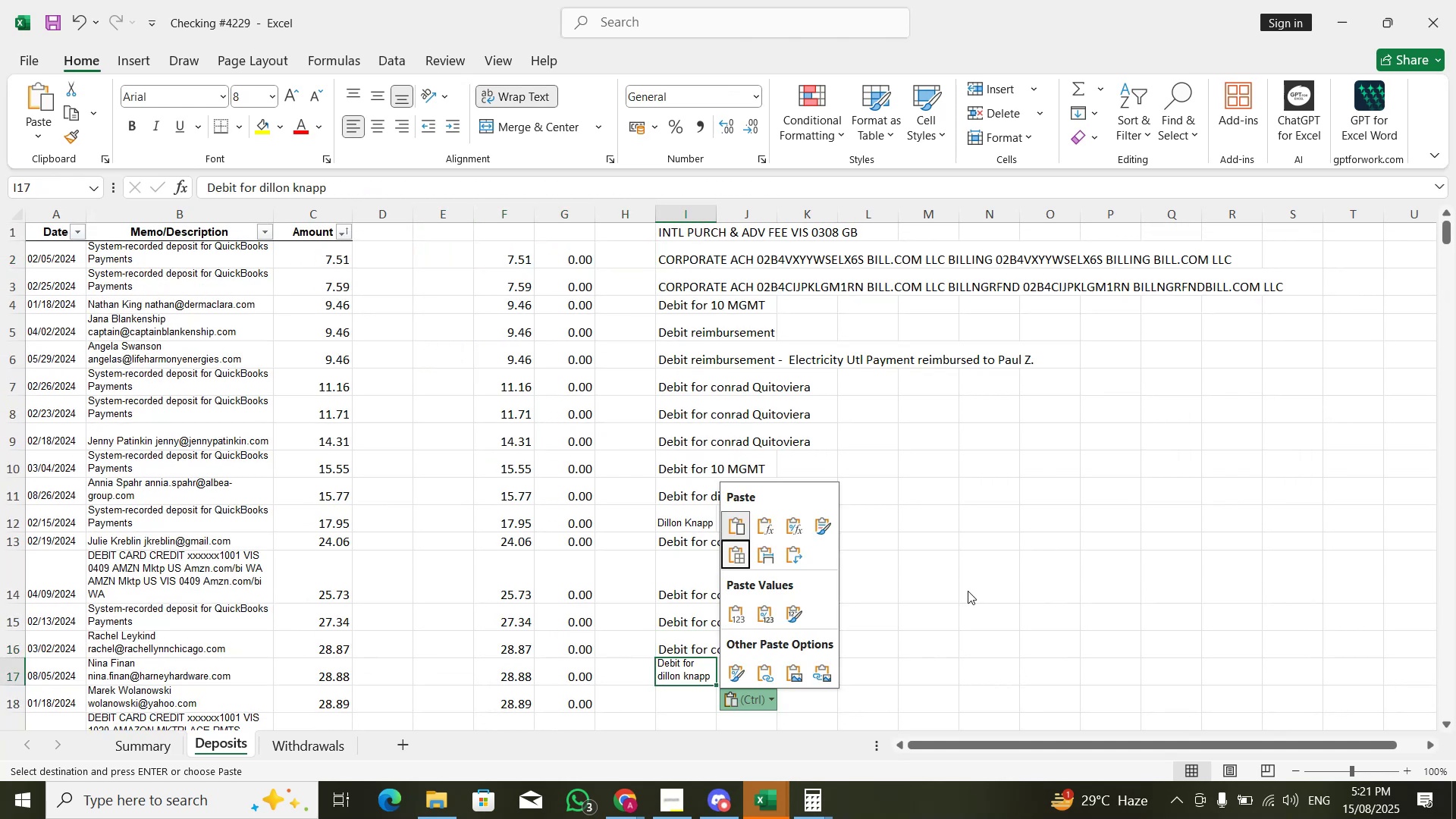 
key(ArrowDown)
 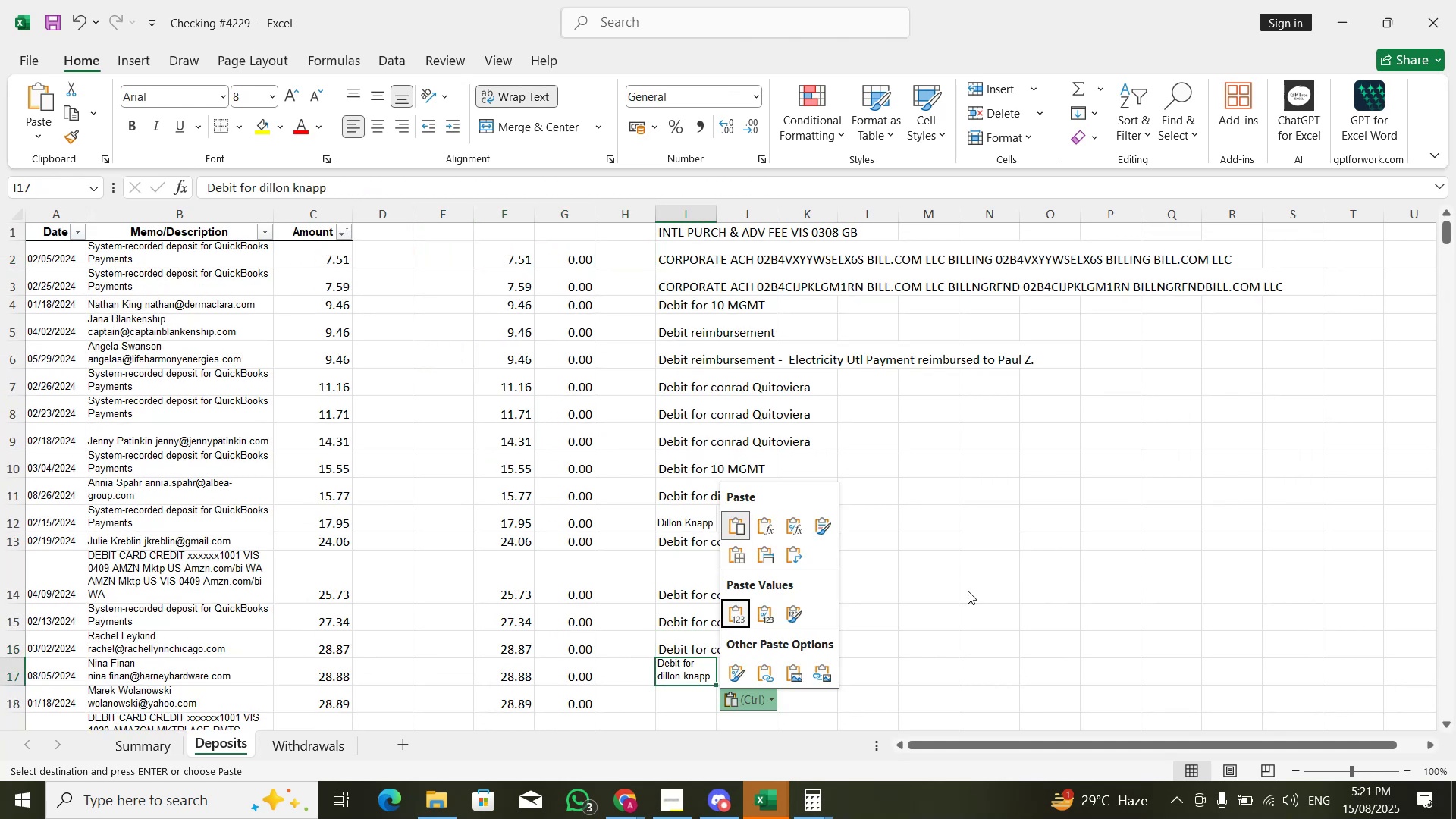 
key(Enter)
 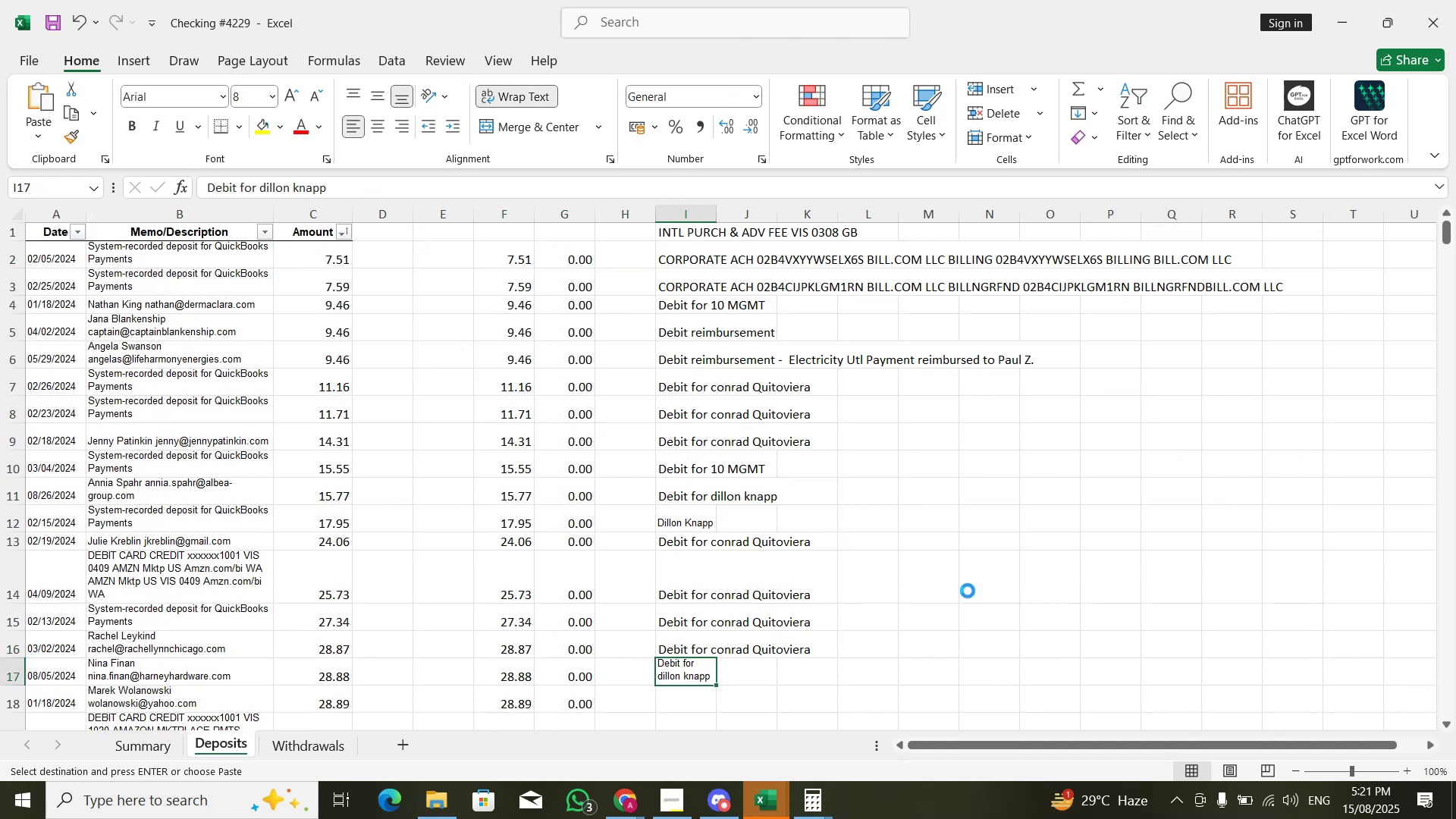 
key(ArrowLeft)
 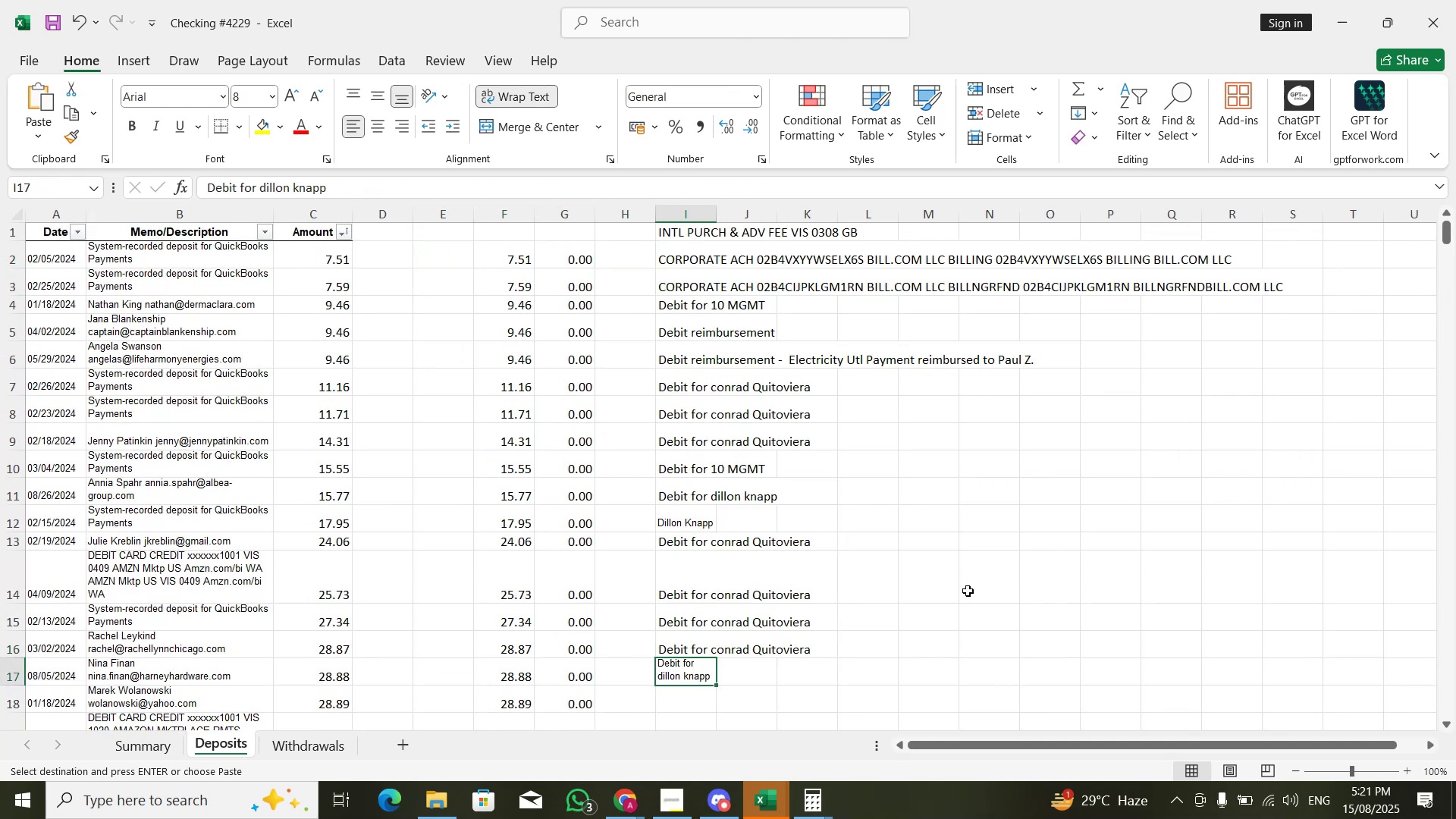 
key(ArrowLeft)
 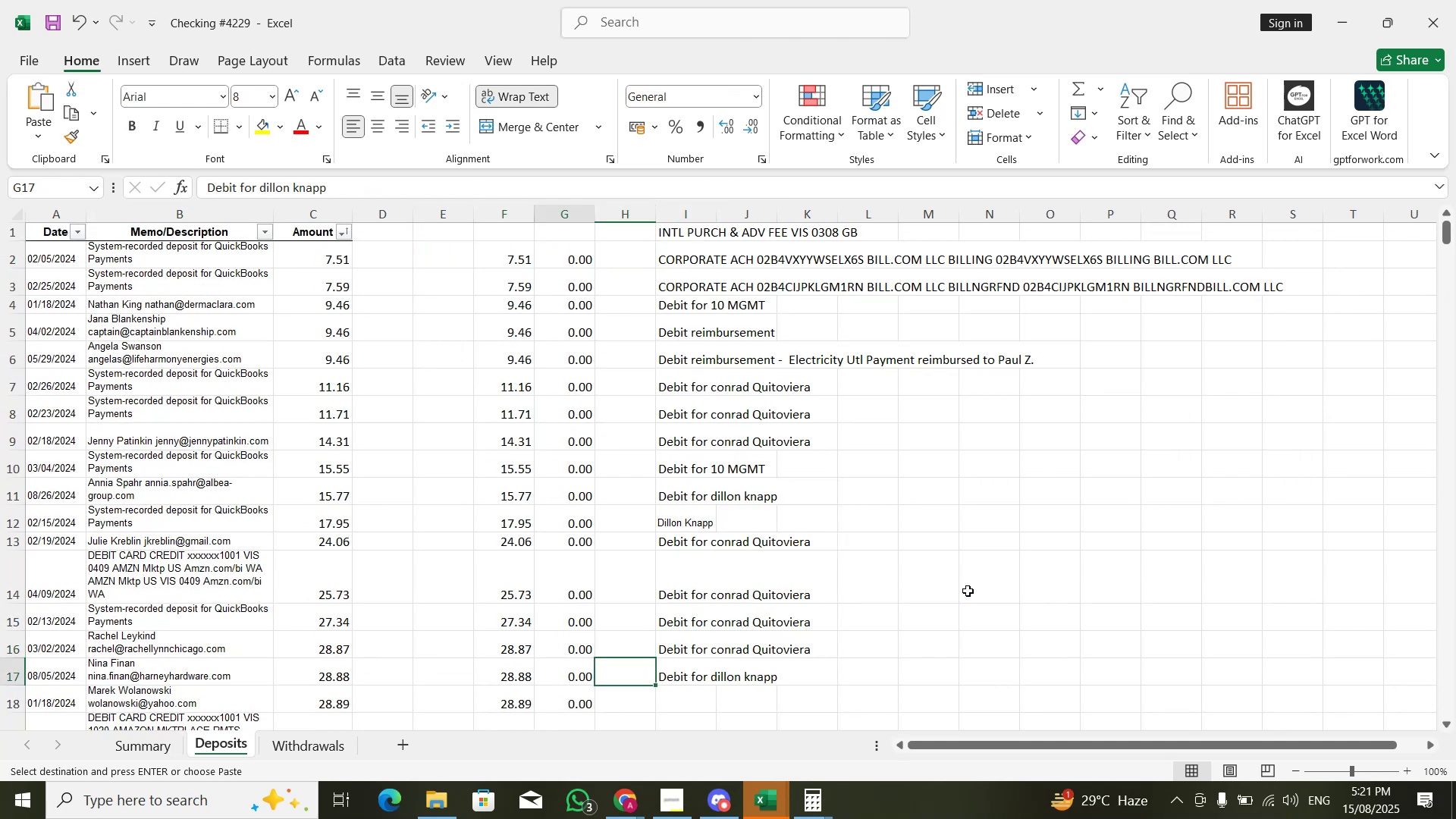 
key(ArrowLeft)
 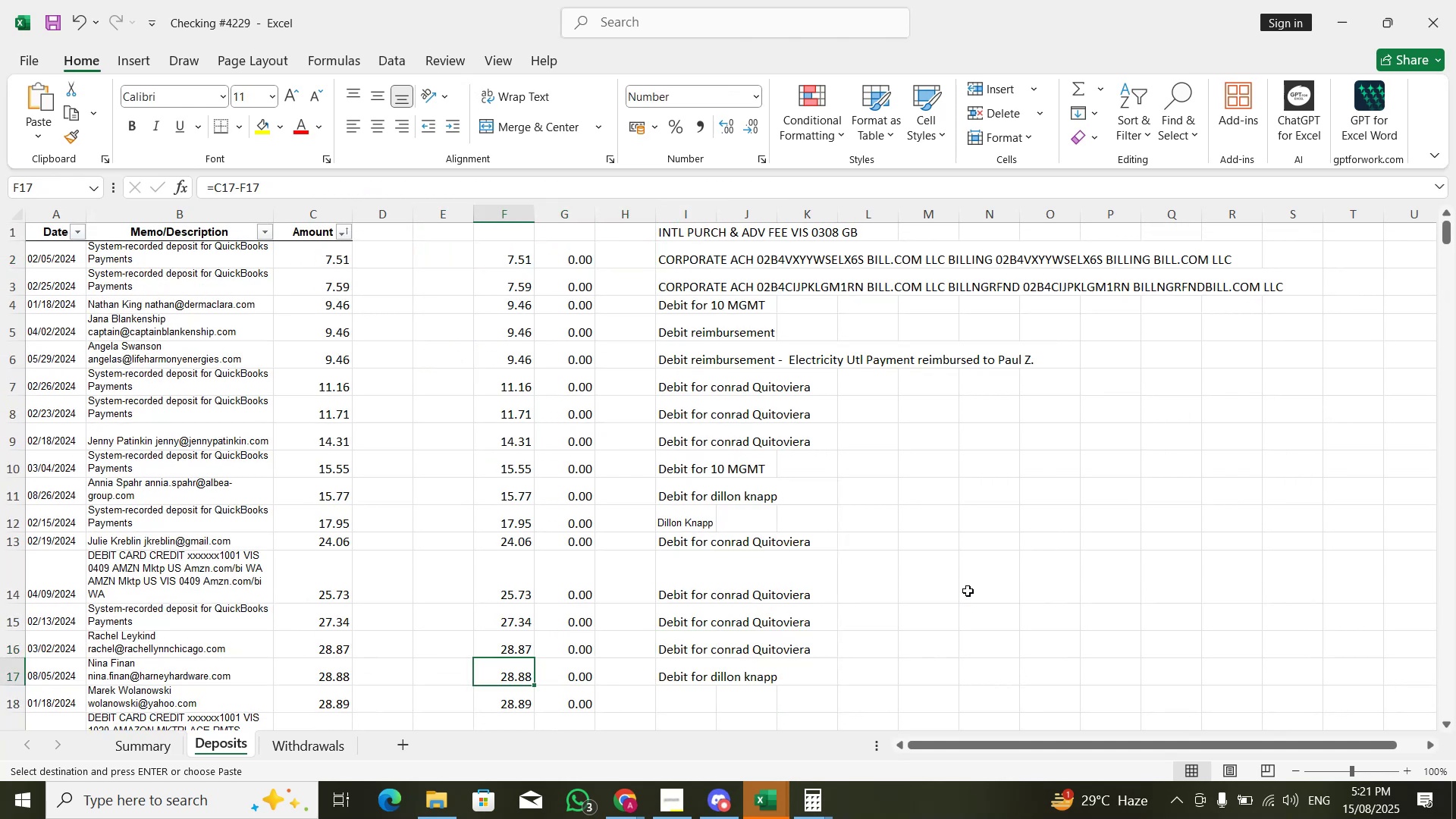 
key(ArrowLeft)
 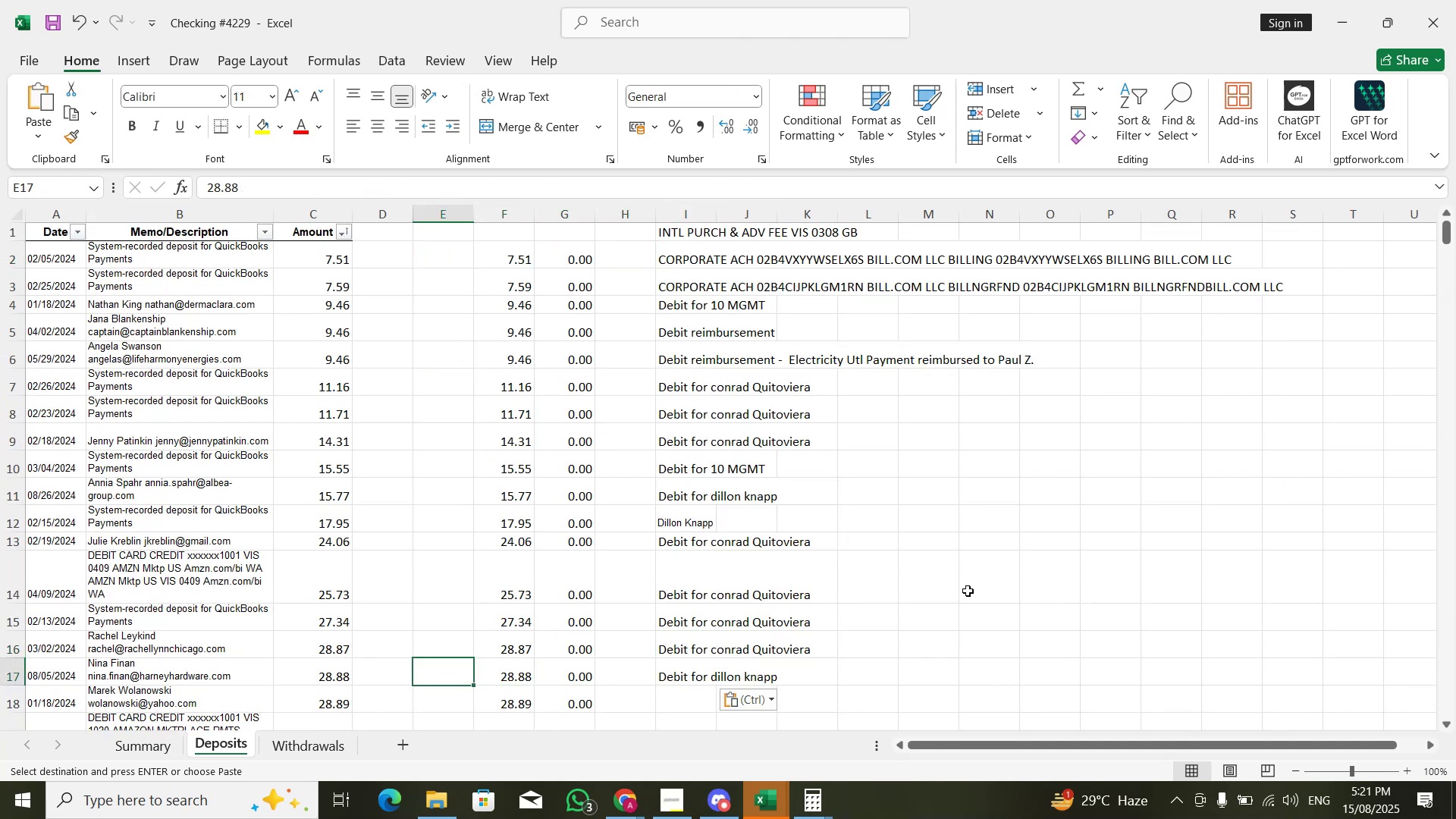 
key(Control+ControlLeft)
 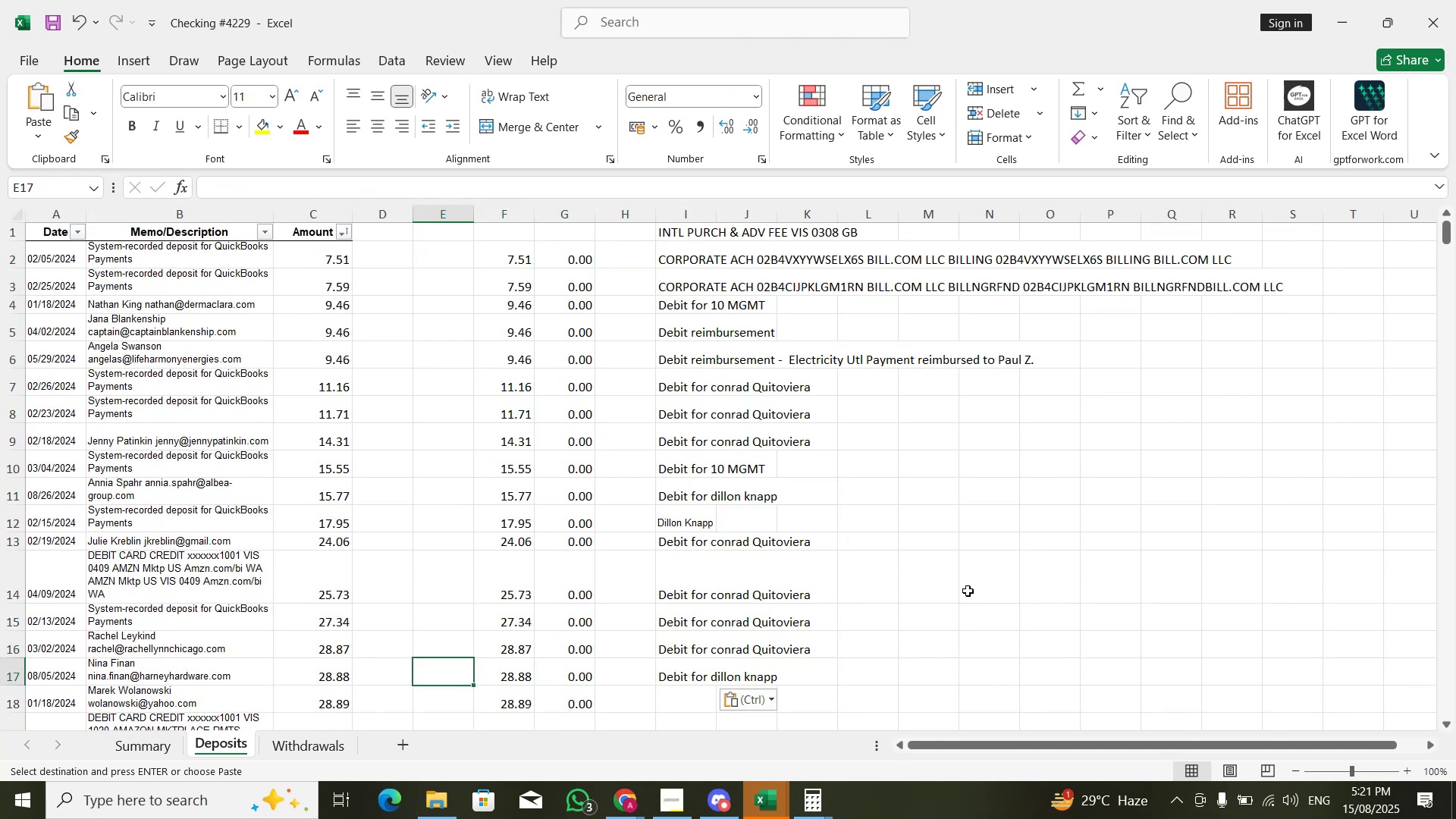 
key(Control+ArrowDown)
 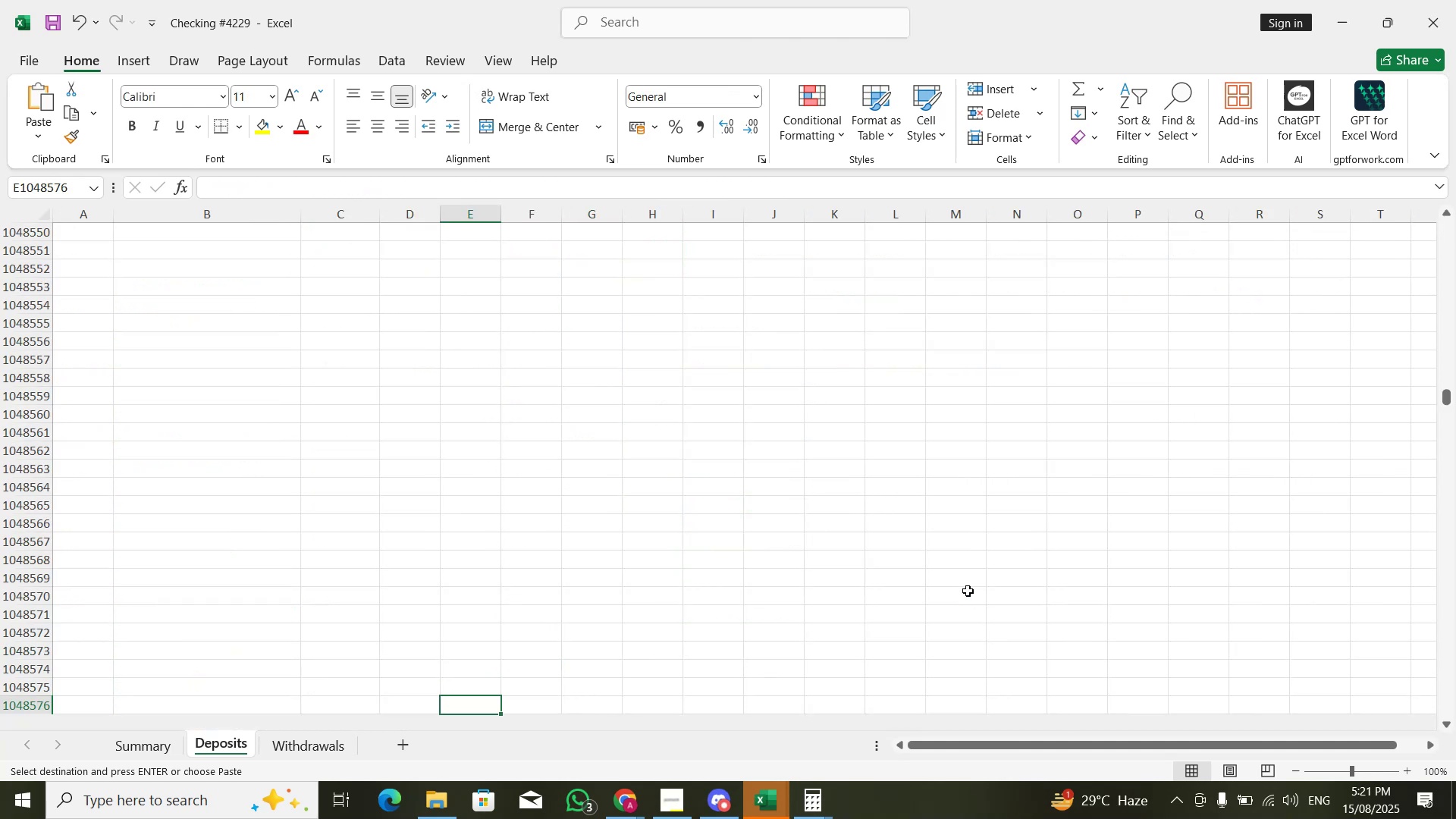 
key(ArrowRight)
 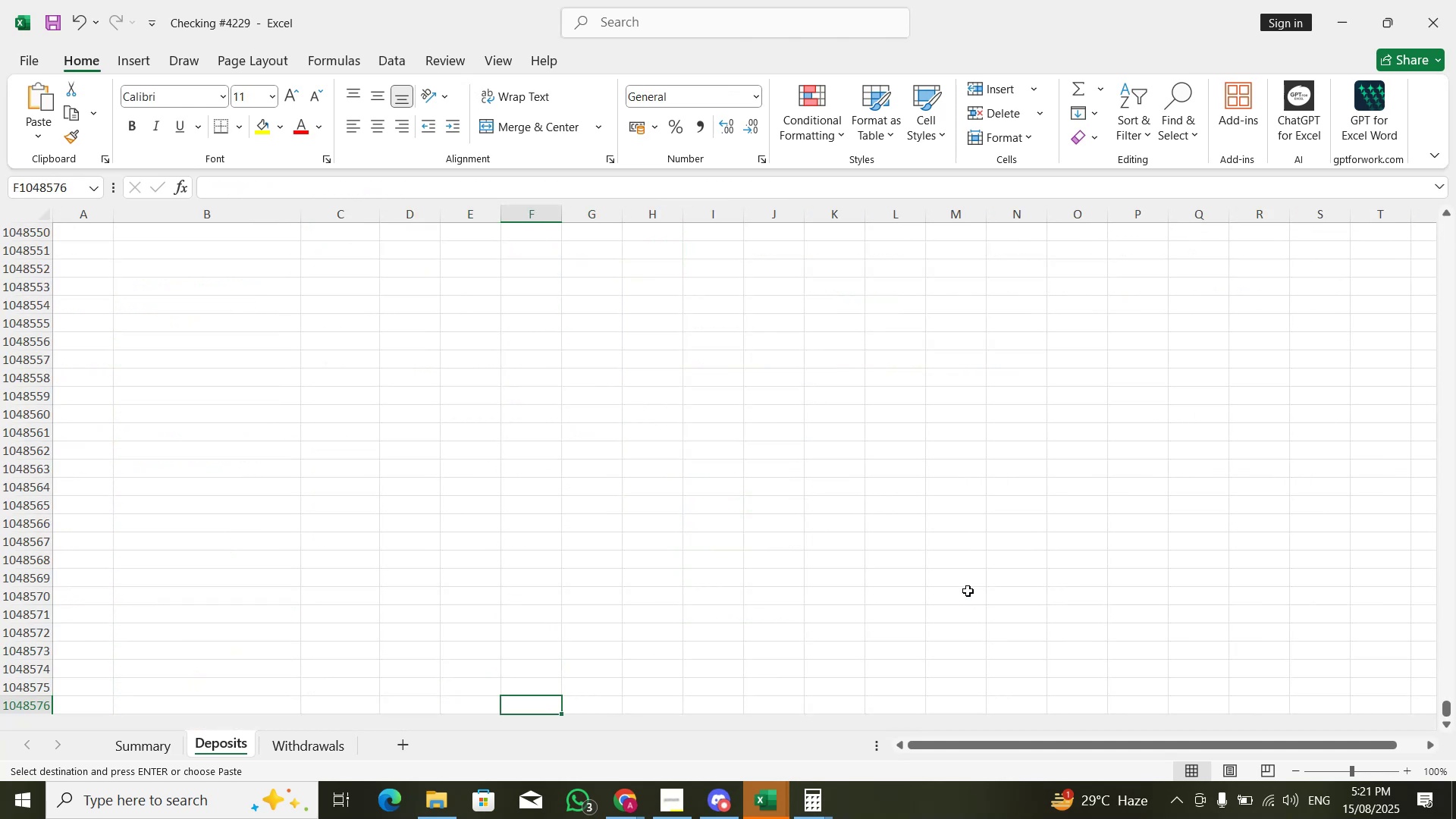 
key(Control+ControlLeft)
 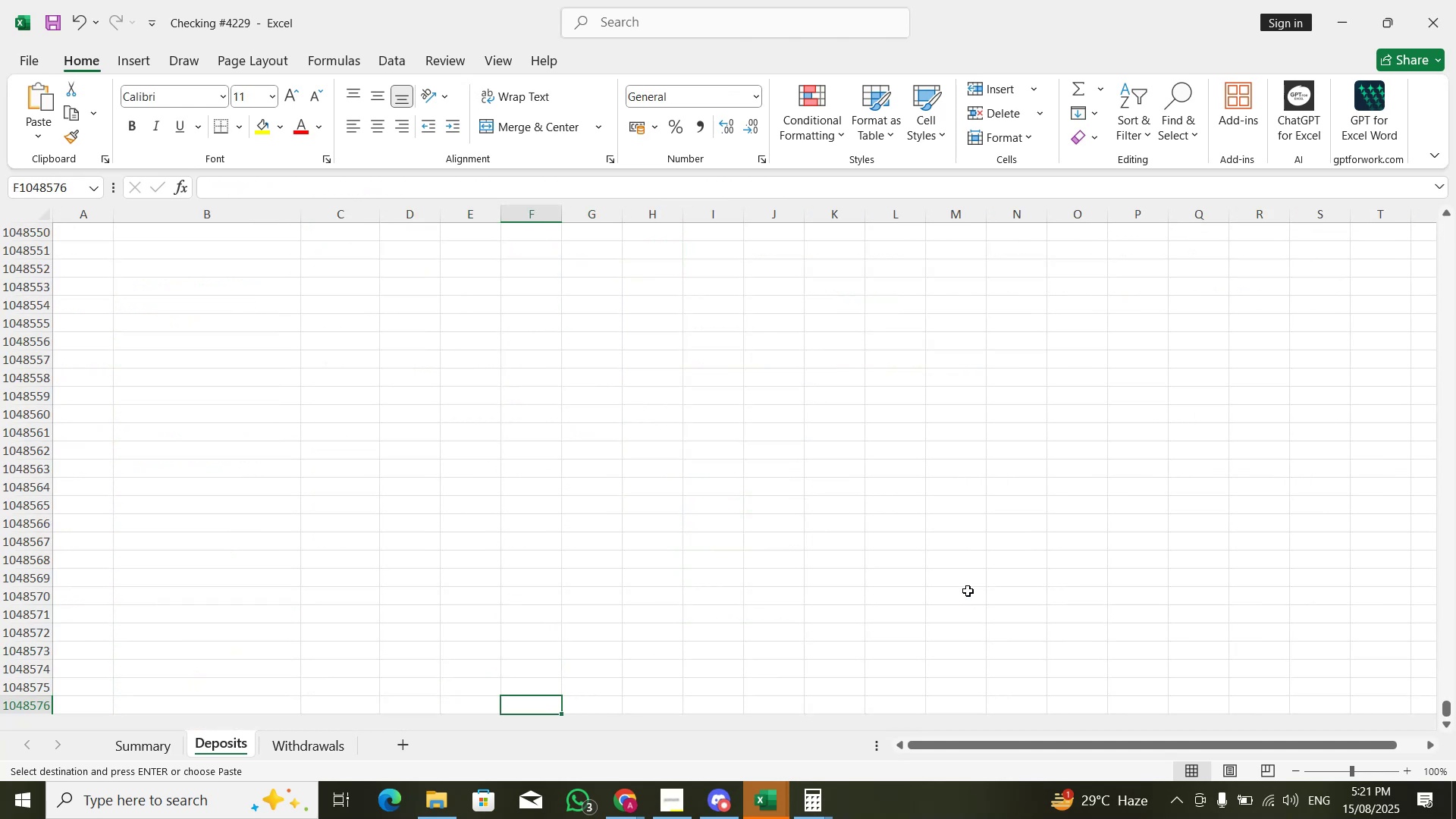 
hold_key(key=ArrowUp, duration=0.71)
 